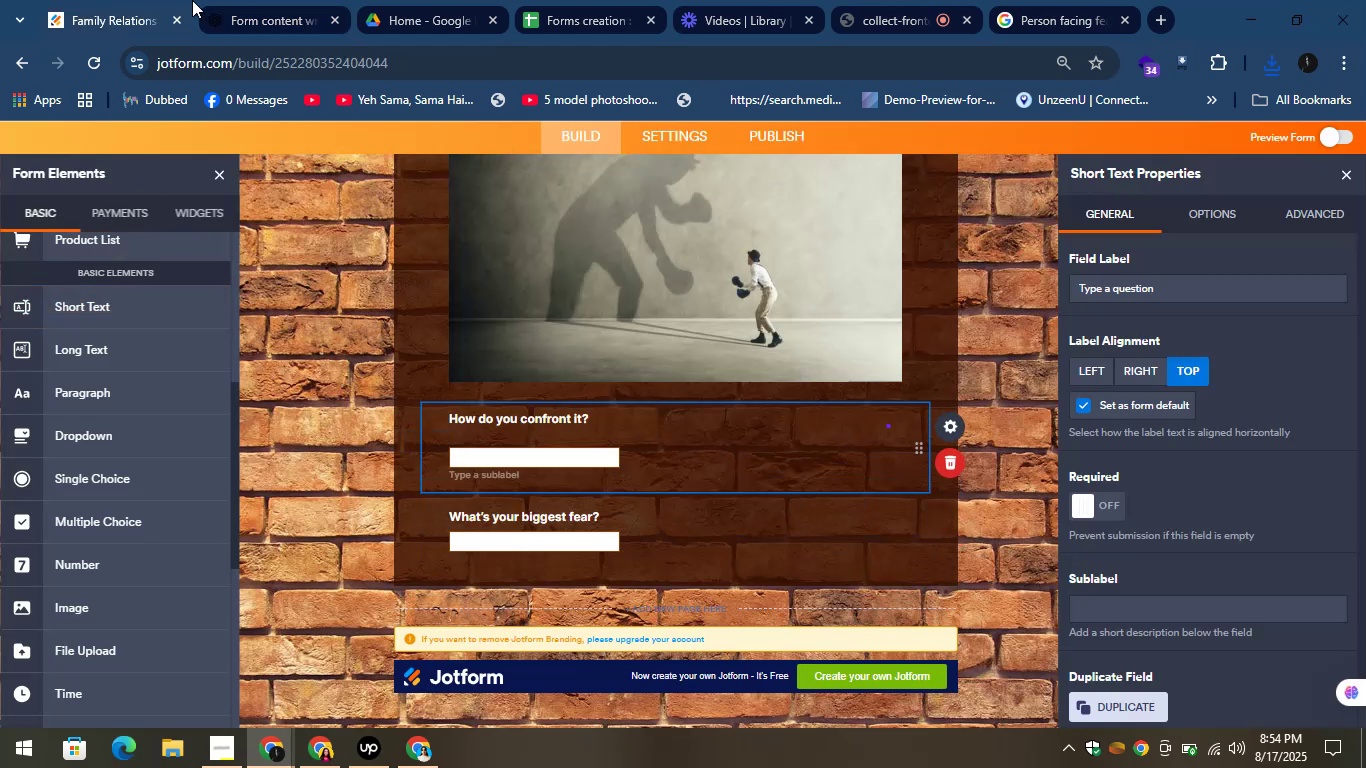 
left_click([248, 0])
 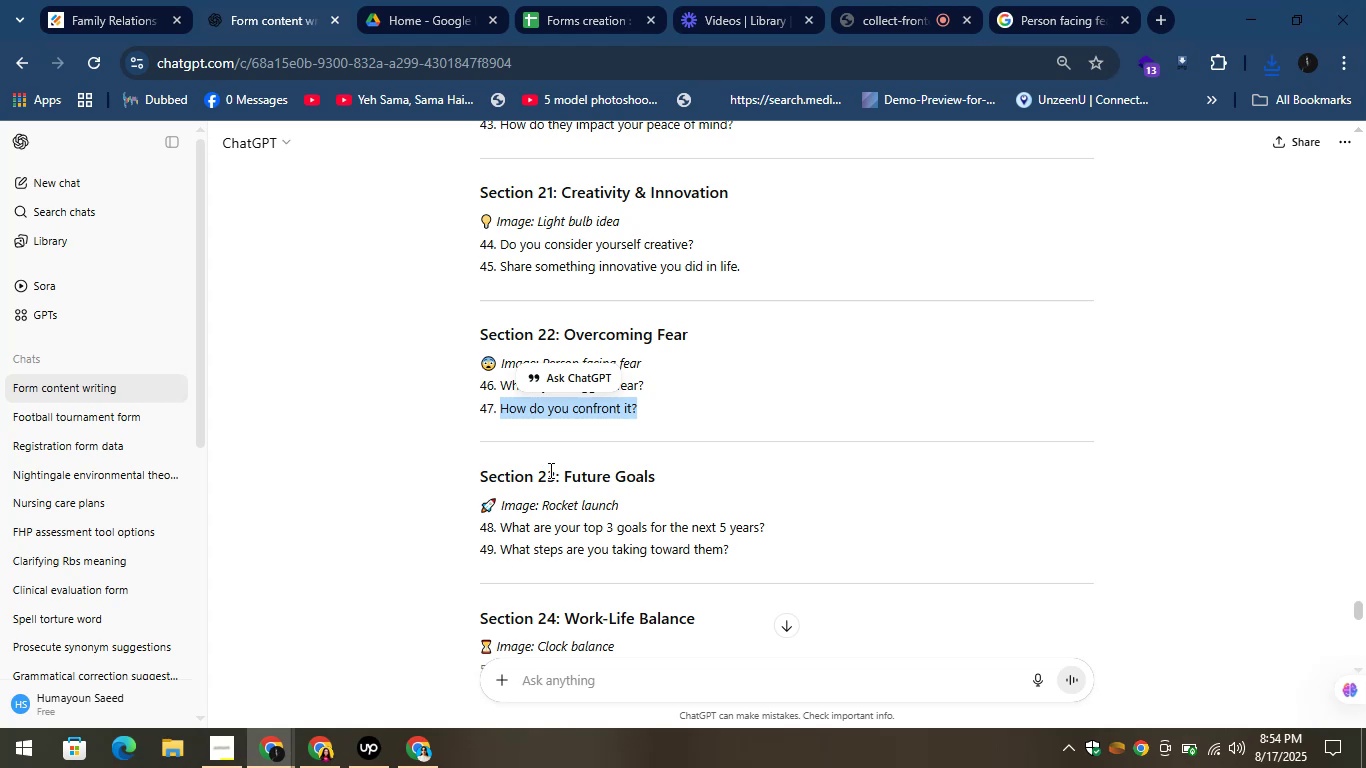 
left_click_drag(start_coordinate=[565, 466], to_coordinate=[723, 468])
 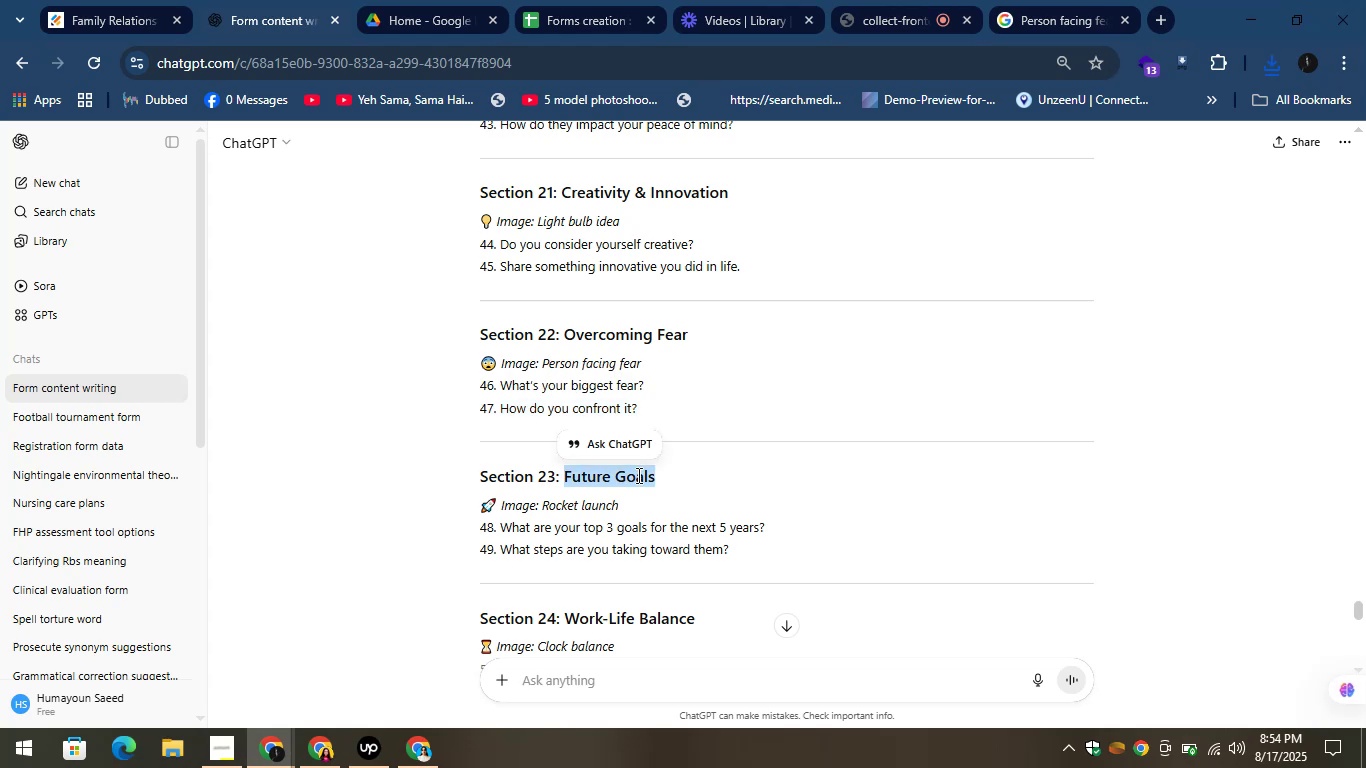 
right_click([627, 478])
 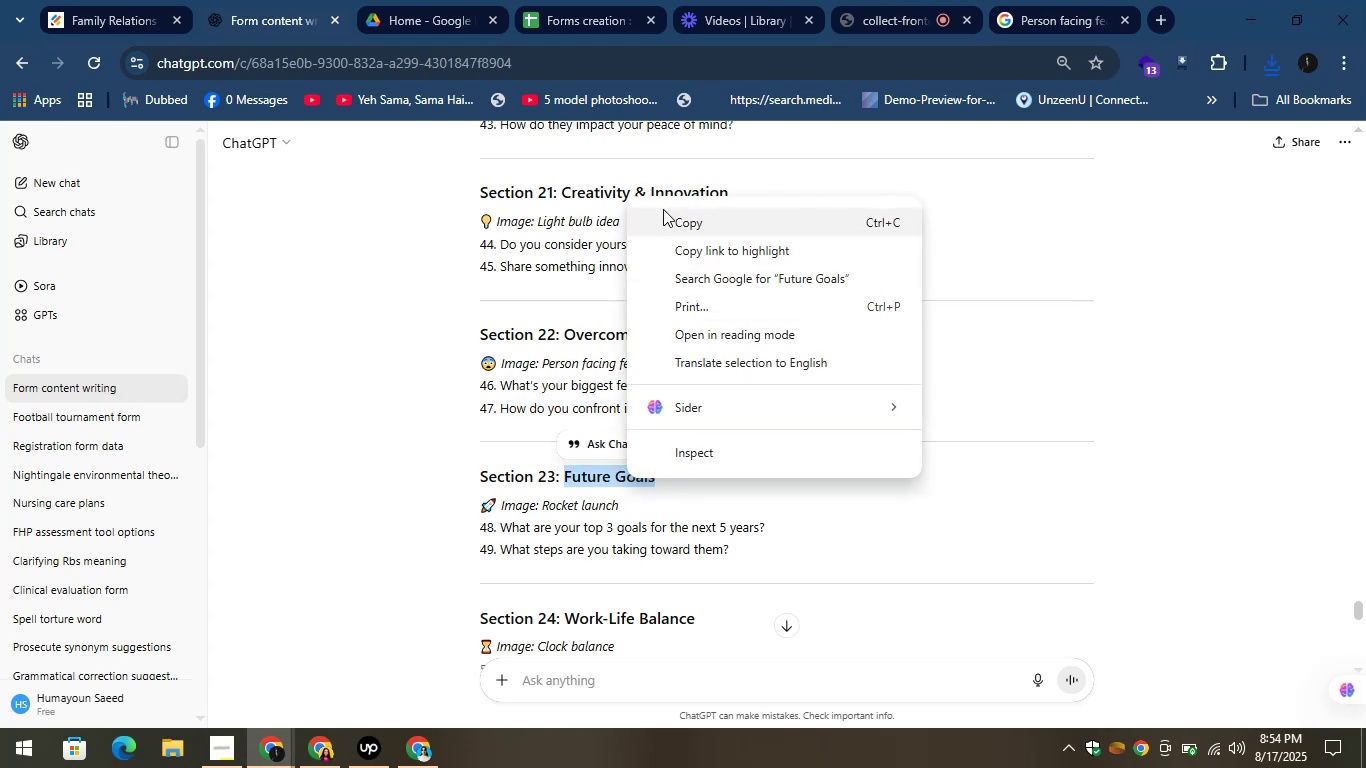 
left_click([671, 217])
 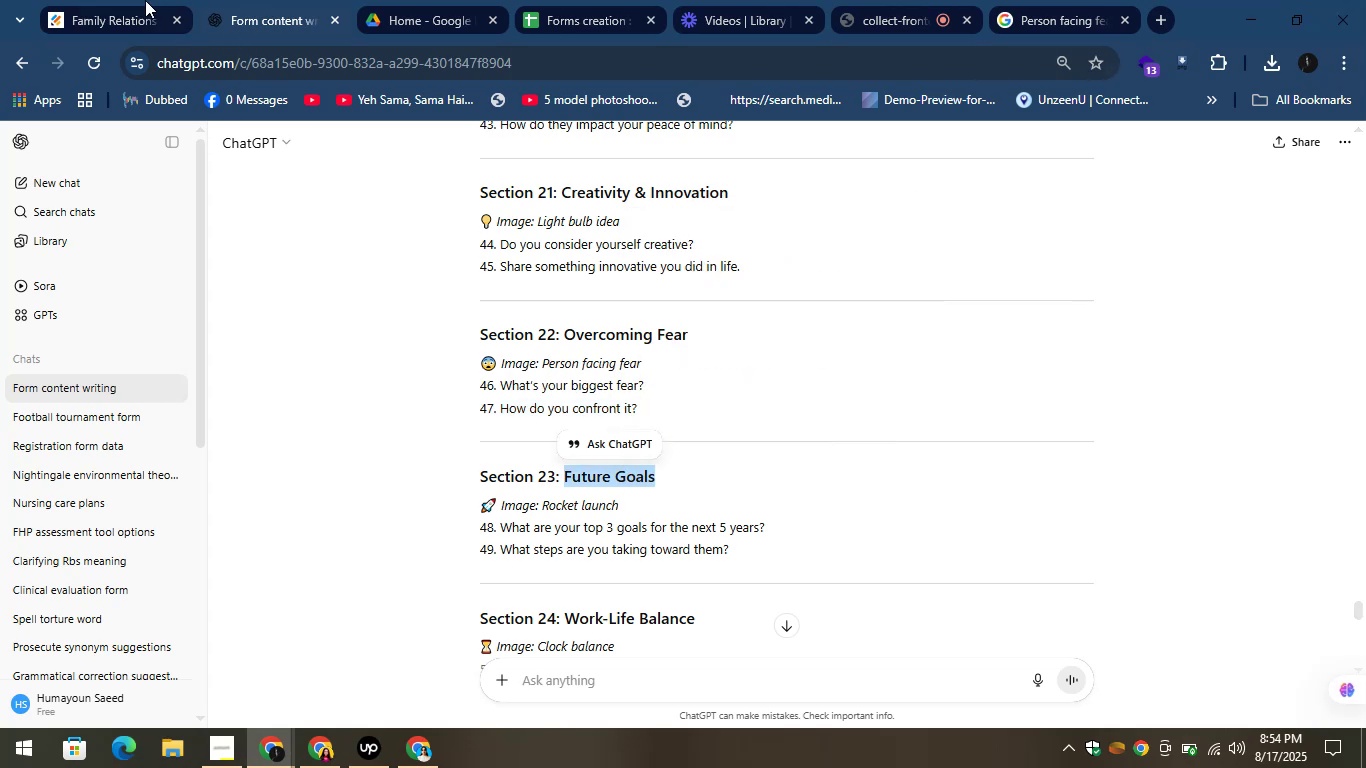 
left_click([95, 0])
 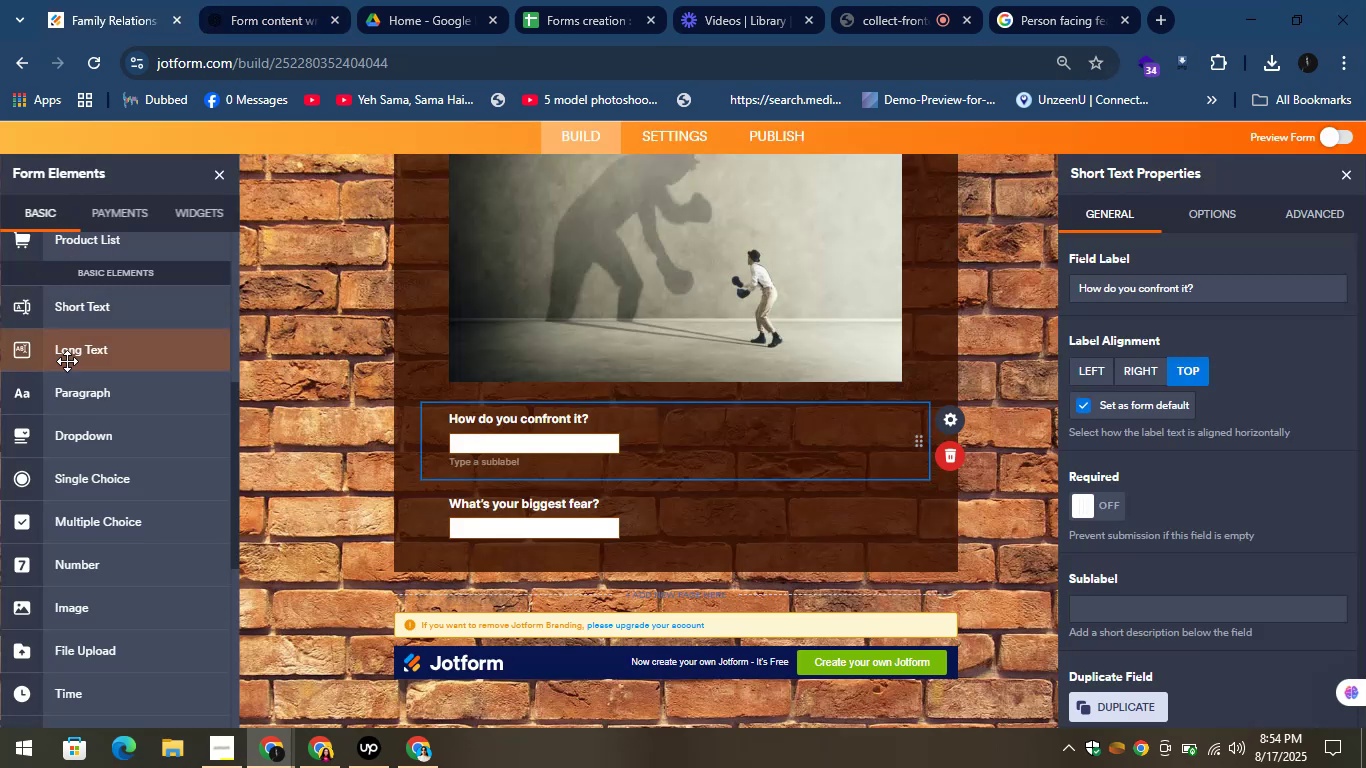 
scroll: coordinate [76, 392], scroll_direction: up, amount: 8.0
 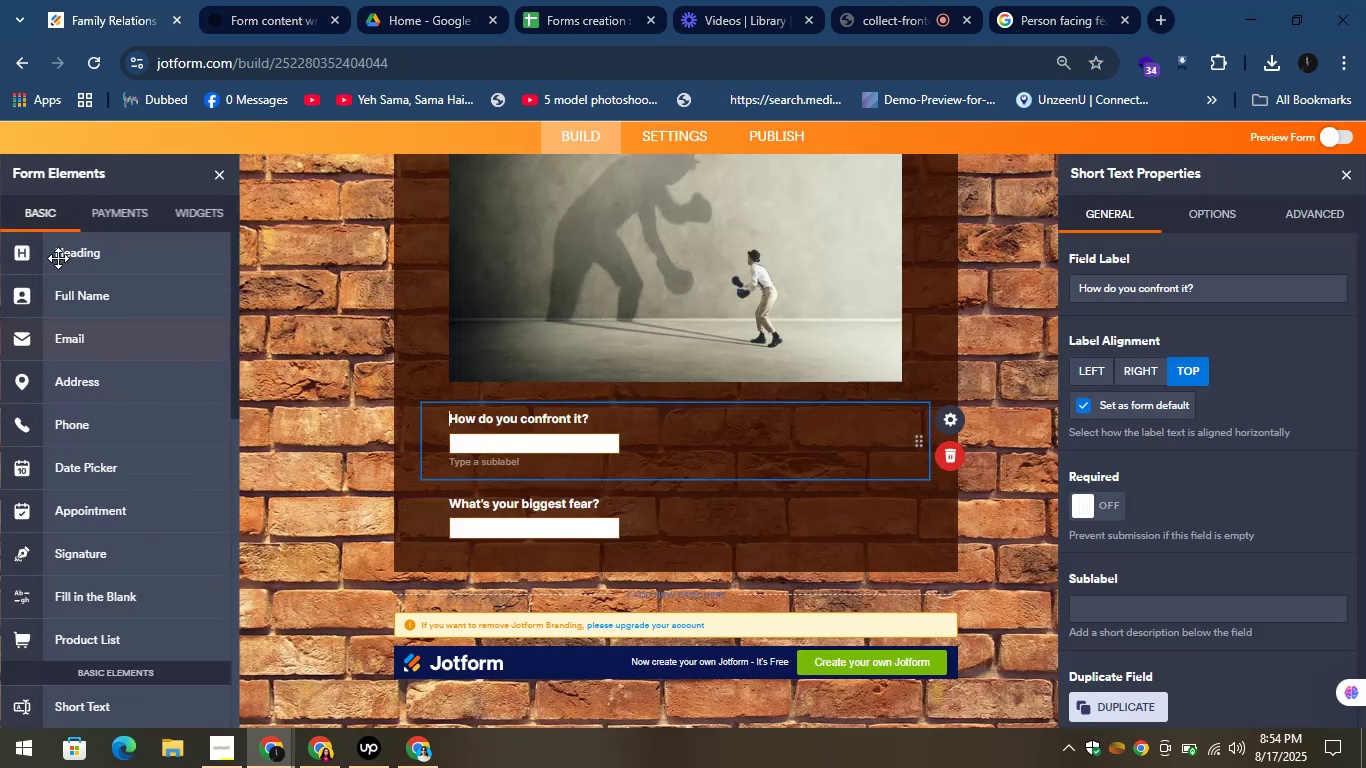 
left_click_drag(start_coordinate=[58, 258], to_coordinate=[467, 559])
 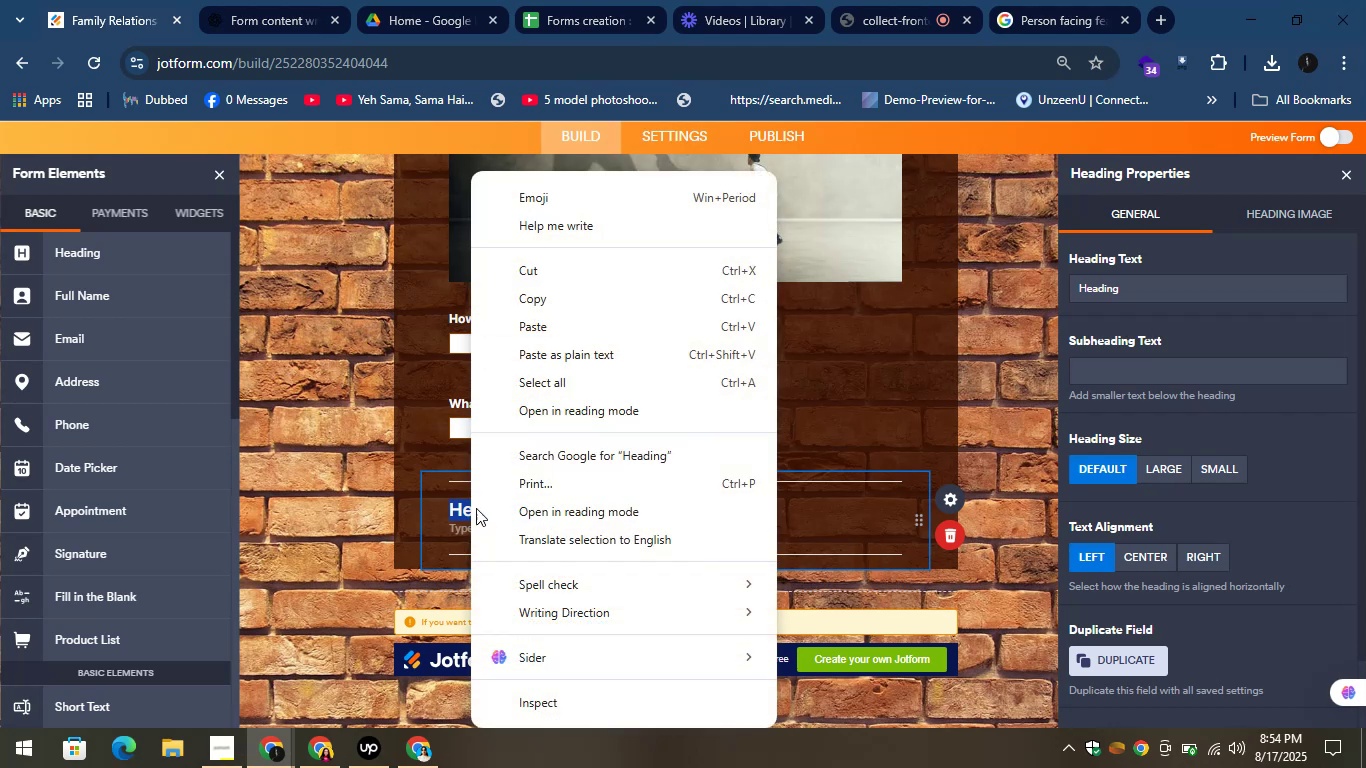 
left_click([513, 313])
 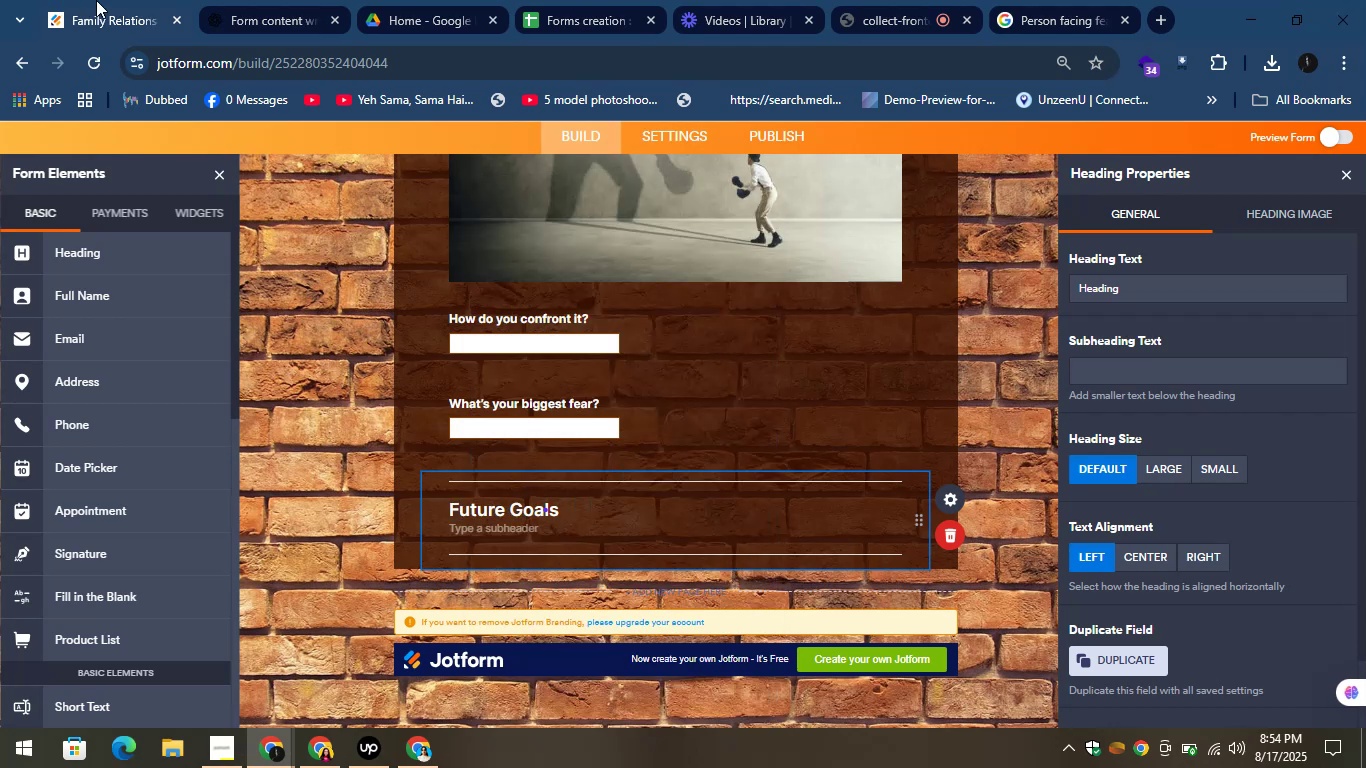 
left_click([265, 0])
 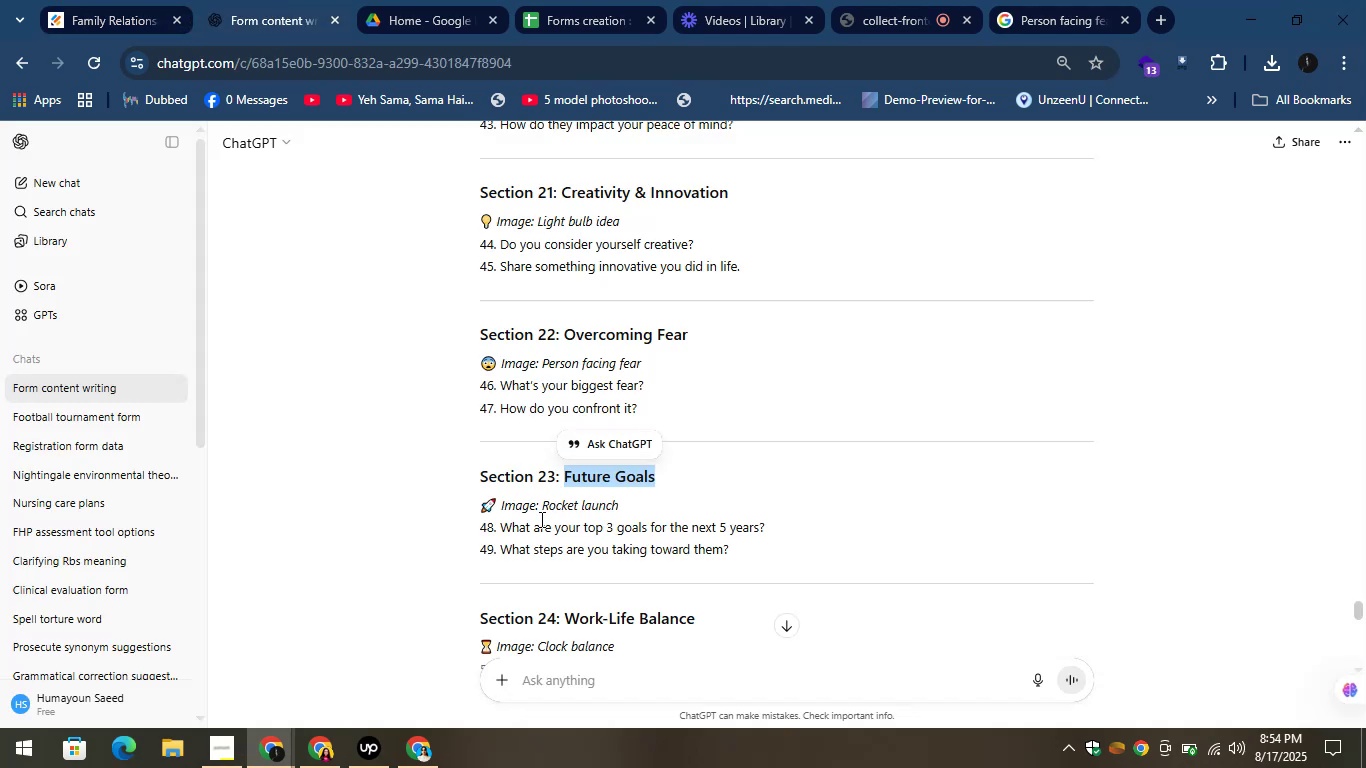 
left_click_drag(start_coordinate=[543, 503], to_coordinate=[671, 497])
 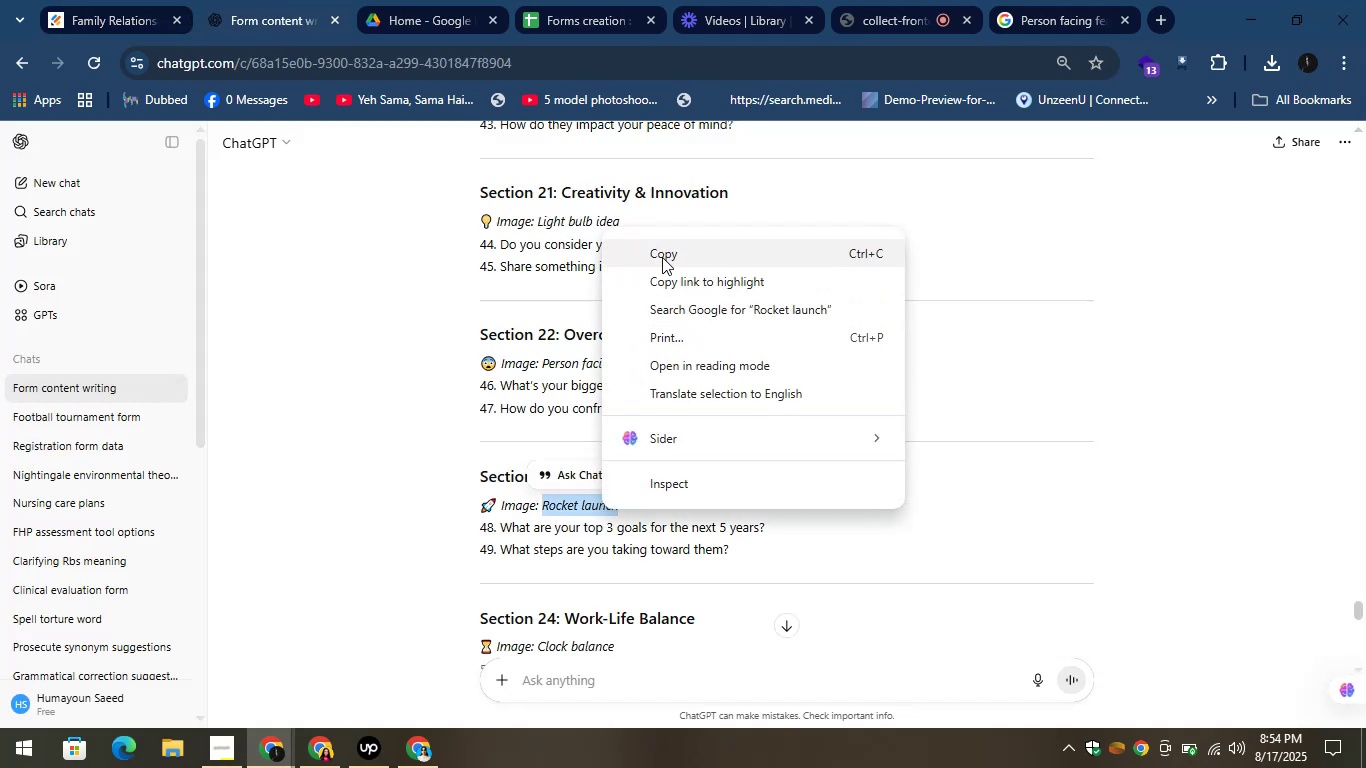 
left_click_drag(start_coordinate=[1072, 0], to_coordinate=[1049, 7])
 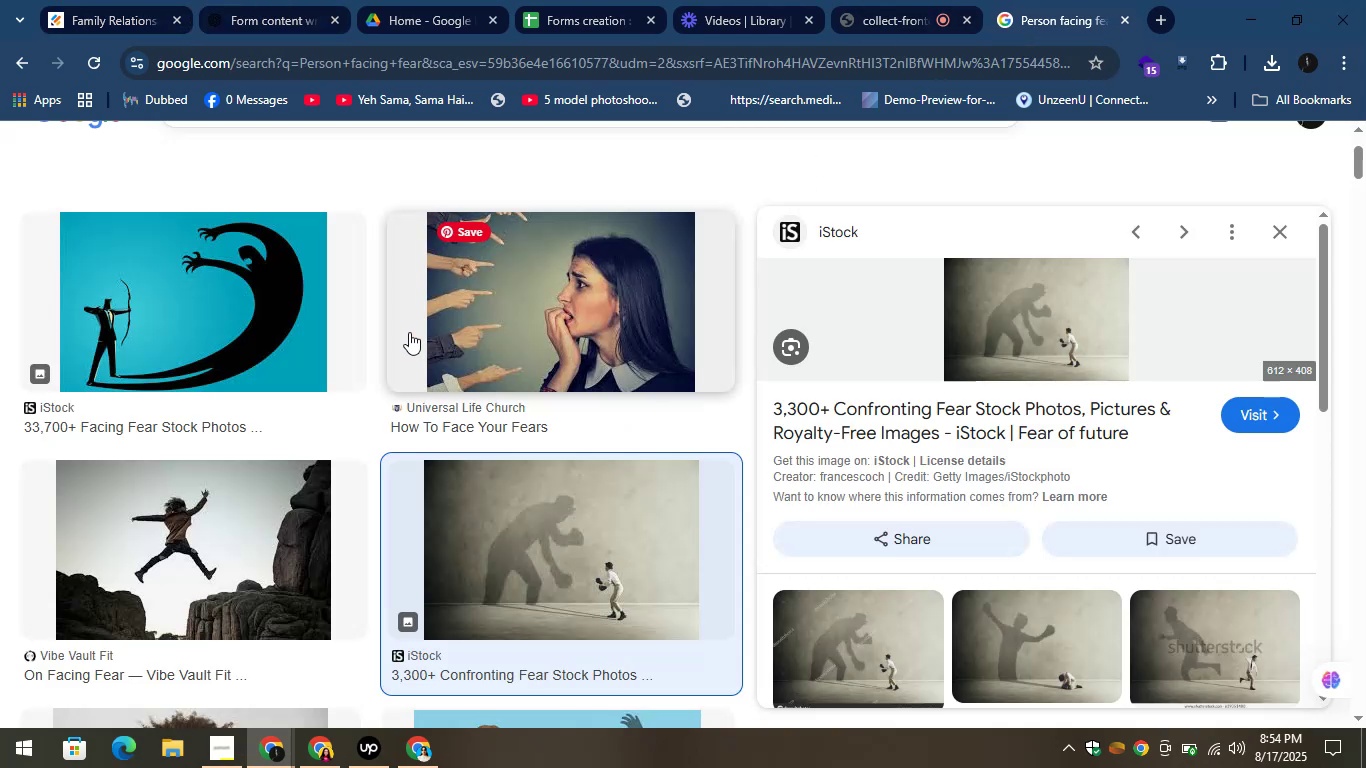 
scroll: coordinate [421, 415], scroll_direction: up, amount: 5.0
 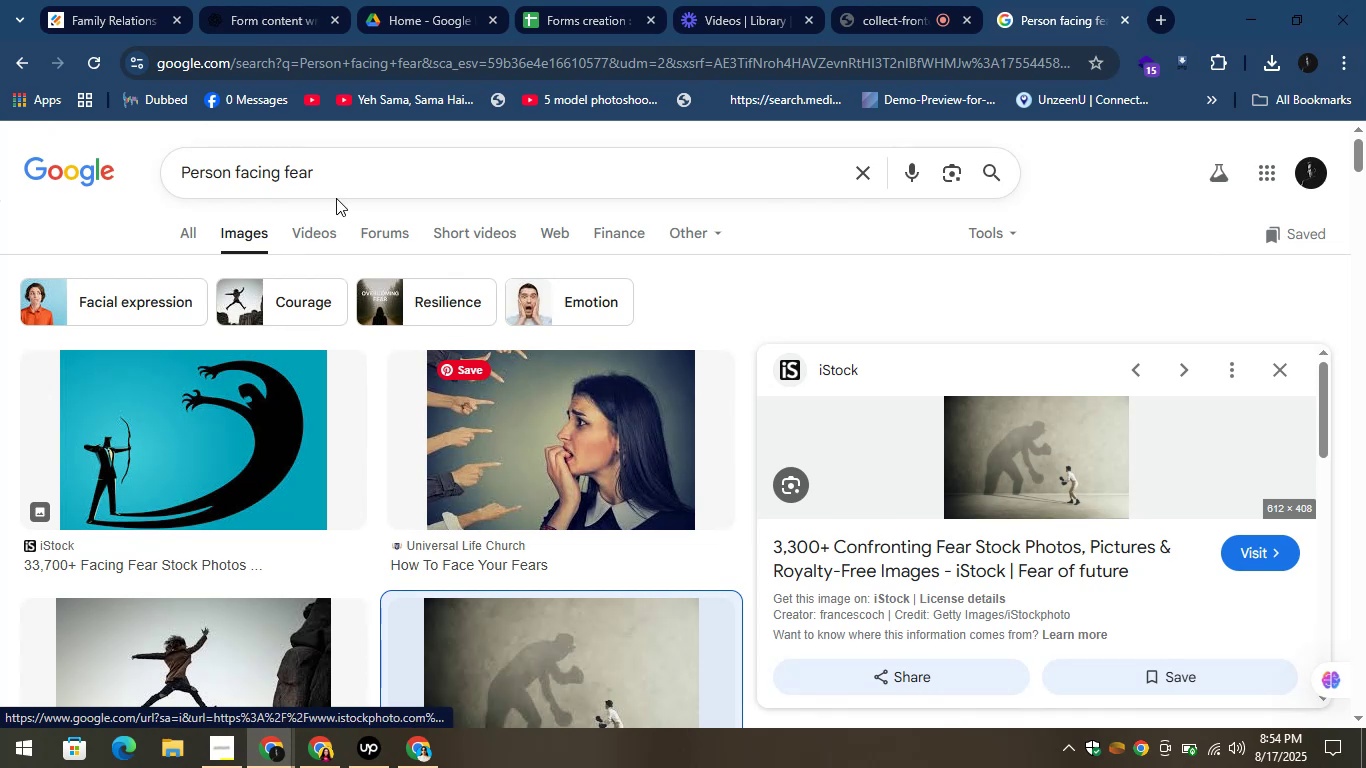 
left_click_drag(start_coordinate=[317, 171], to_coordinate=[132, 215])
 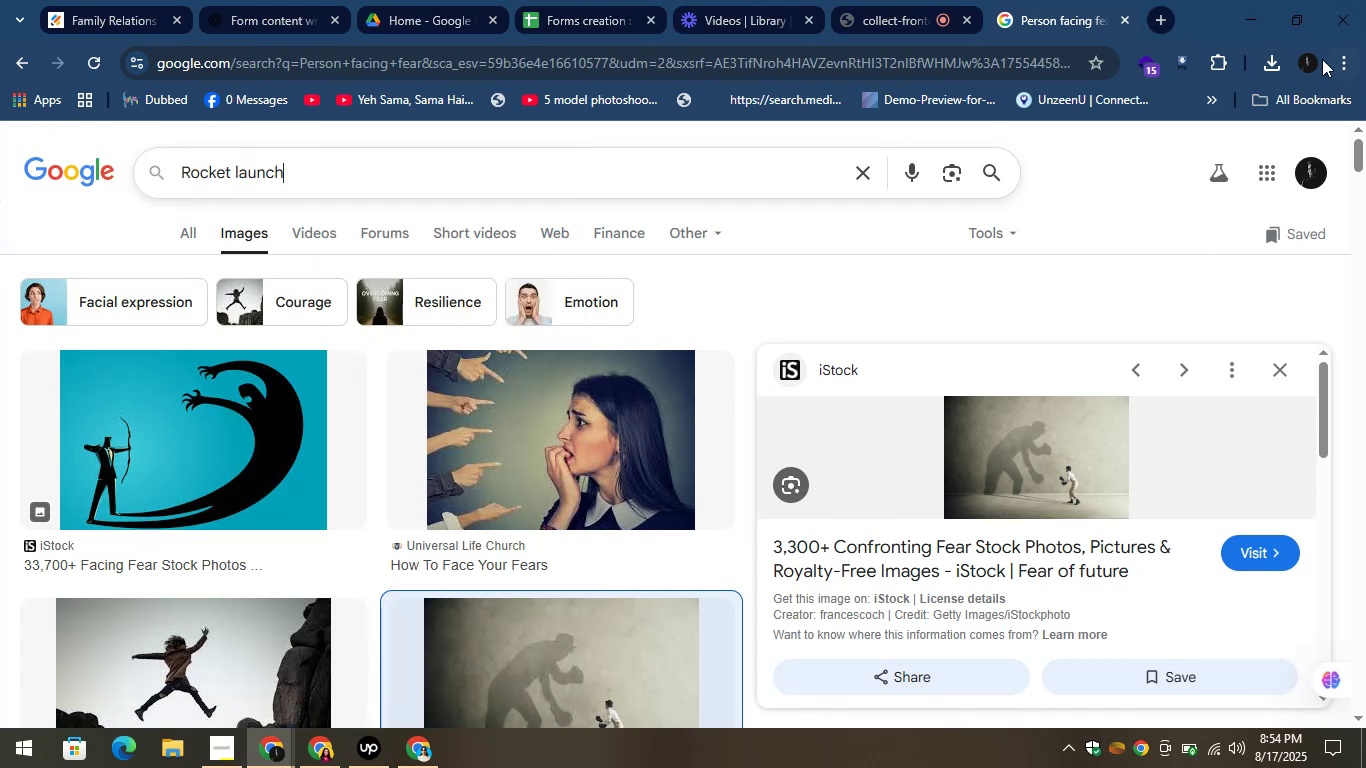 
left_click([993, 164])
 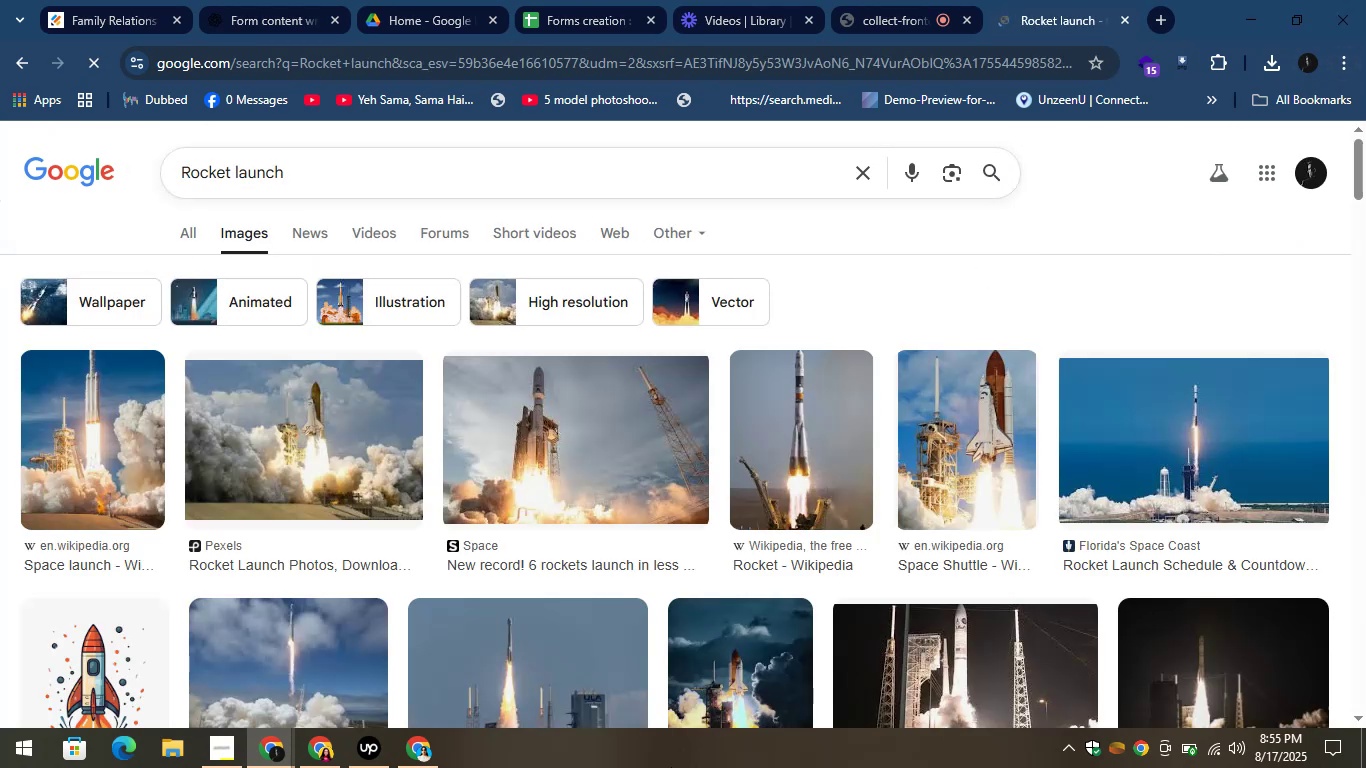 
wait(8.99)
 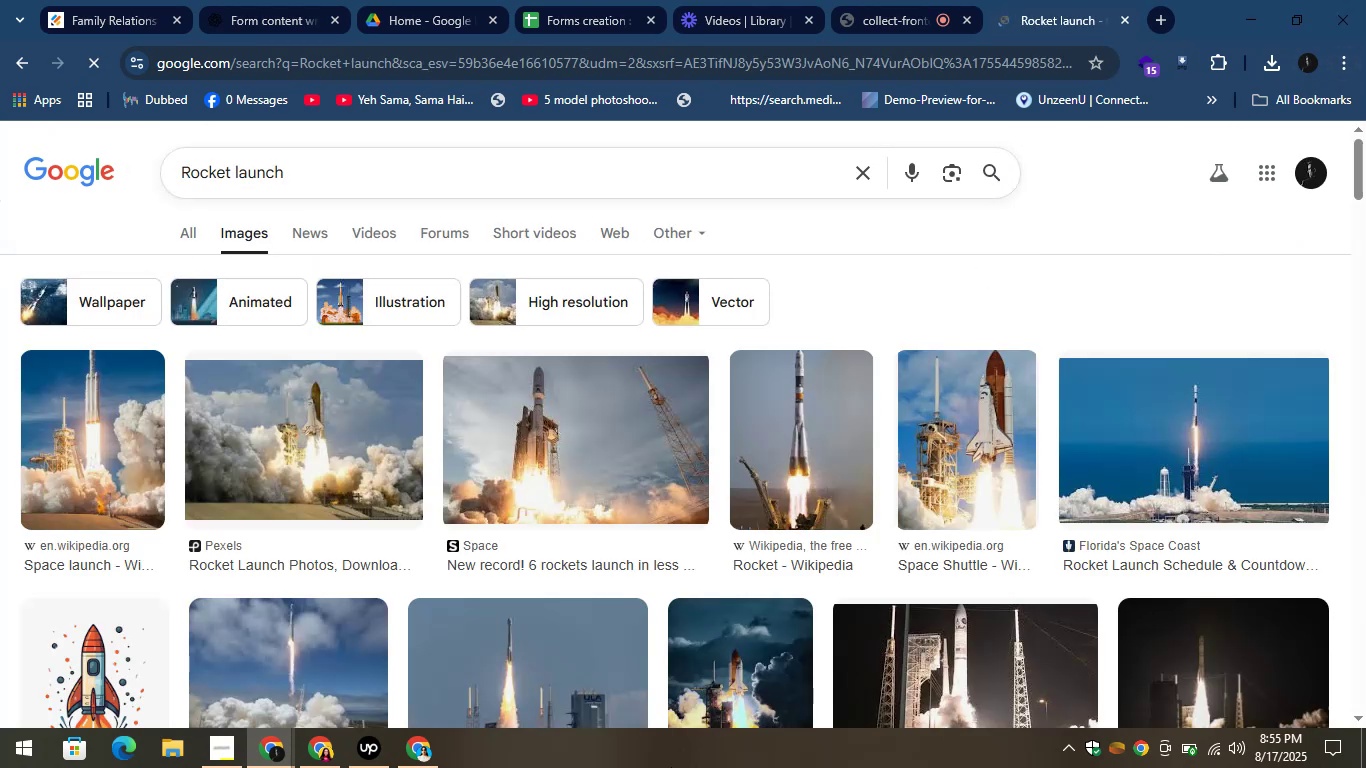 
left_click([792, 474])
 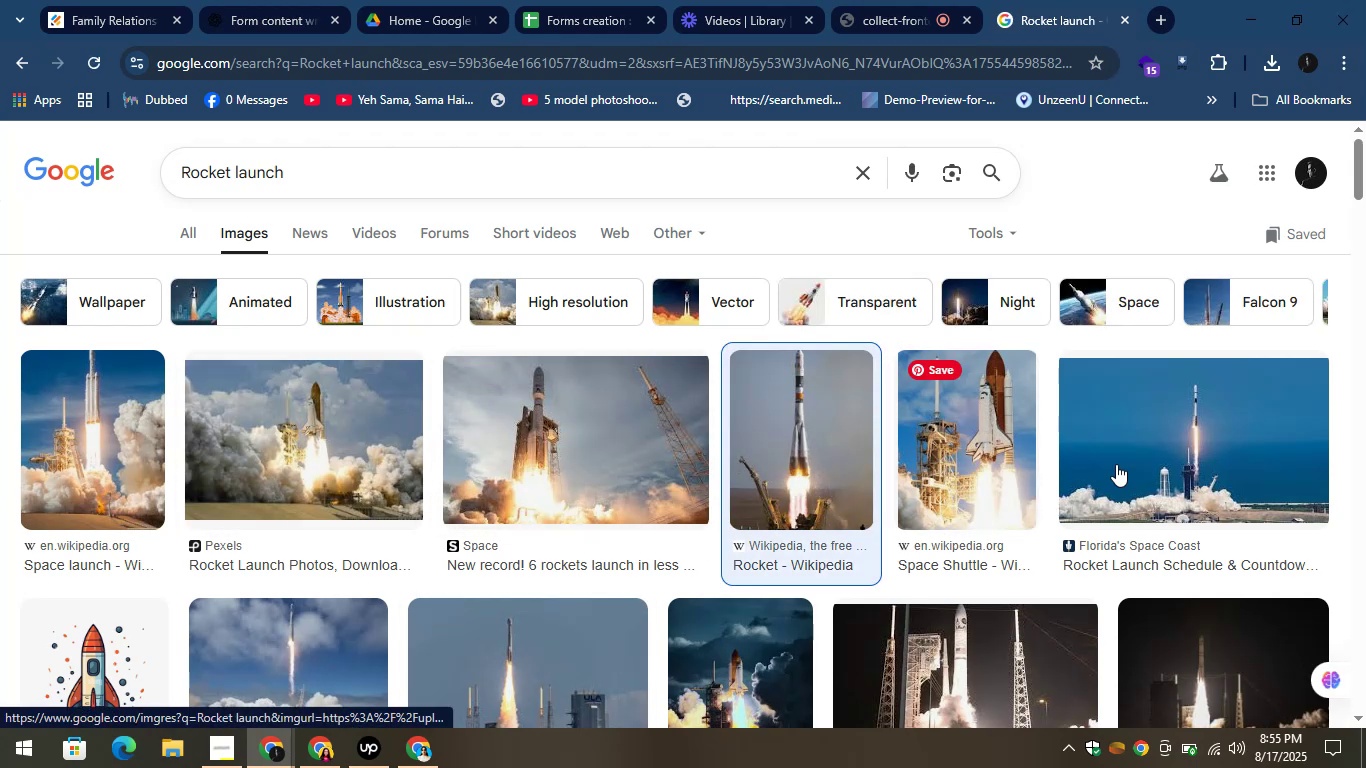 
left_click([1213, 434])
 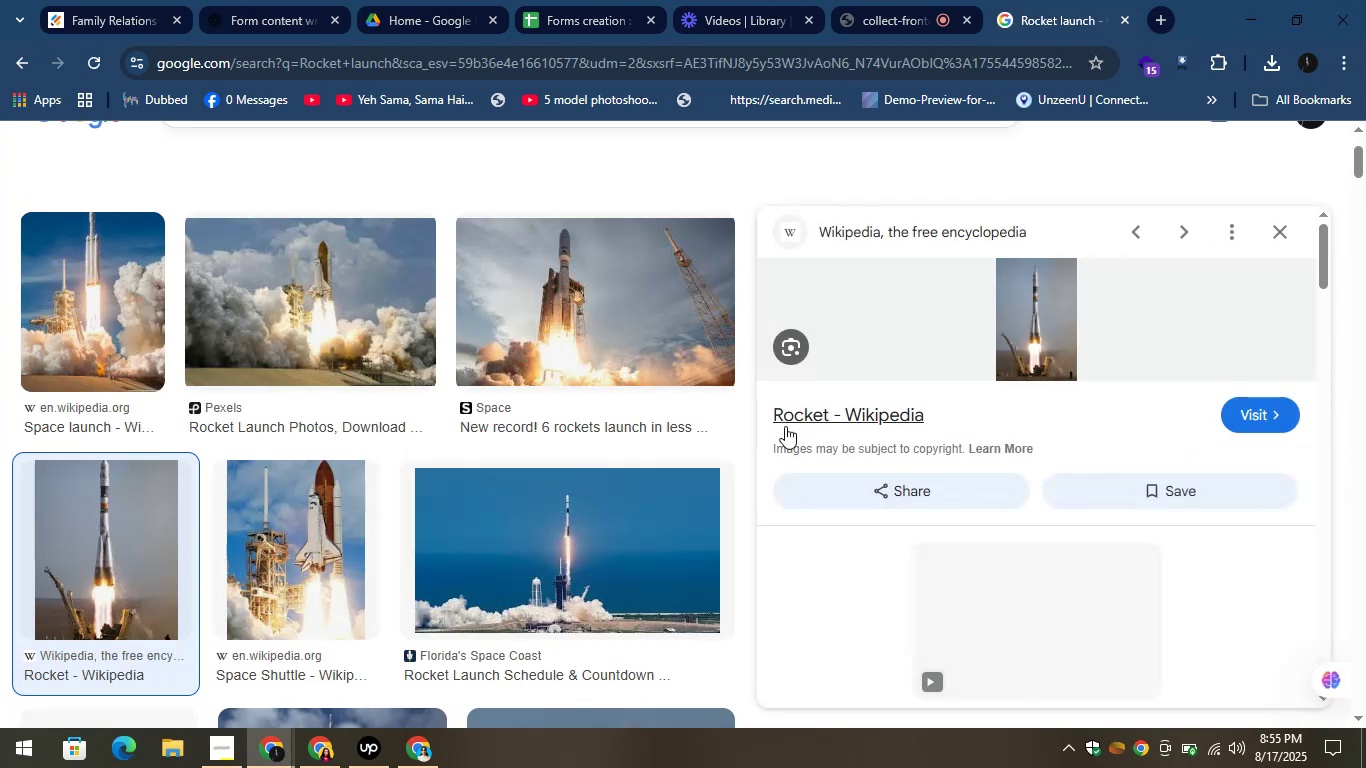 
left_click([618, 525])
 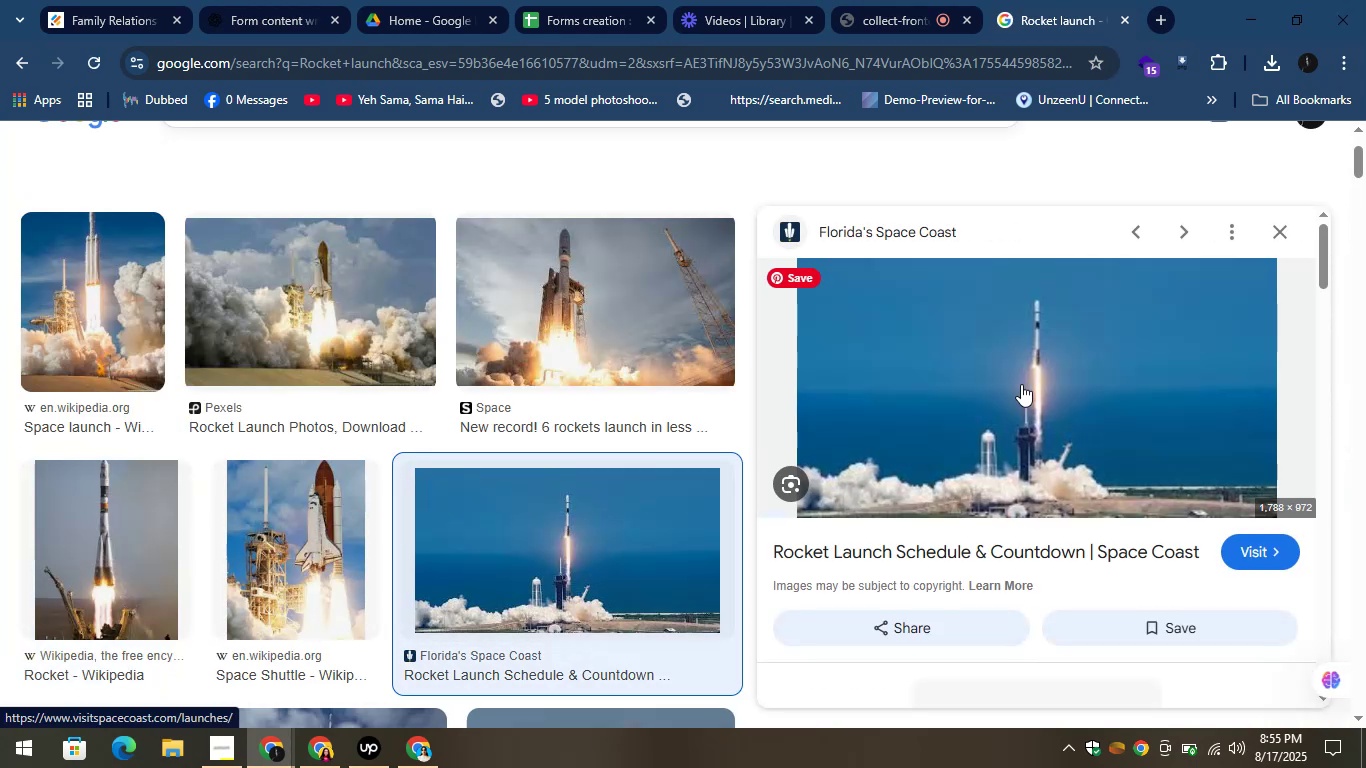 
right_click([1003, 348])
 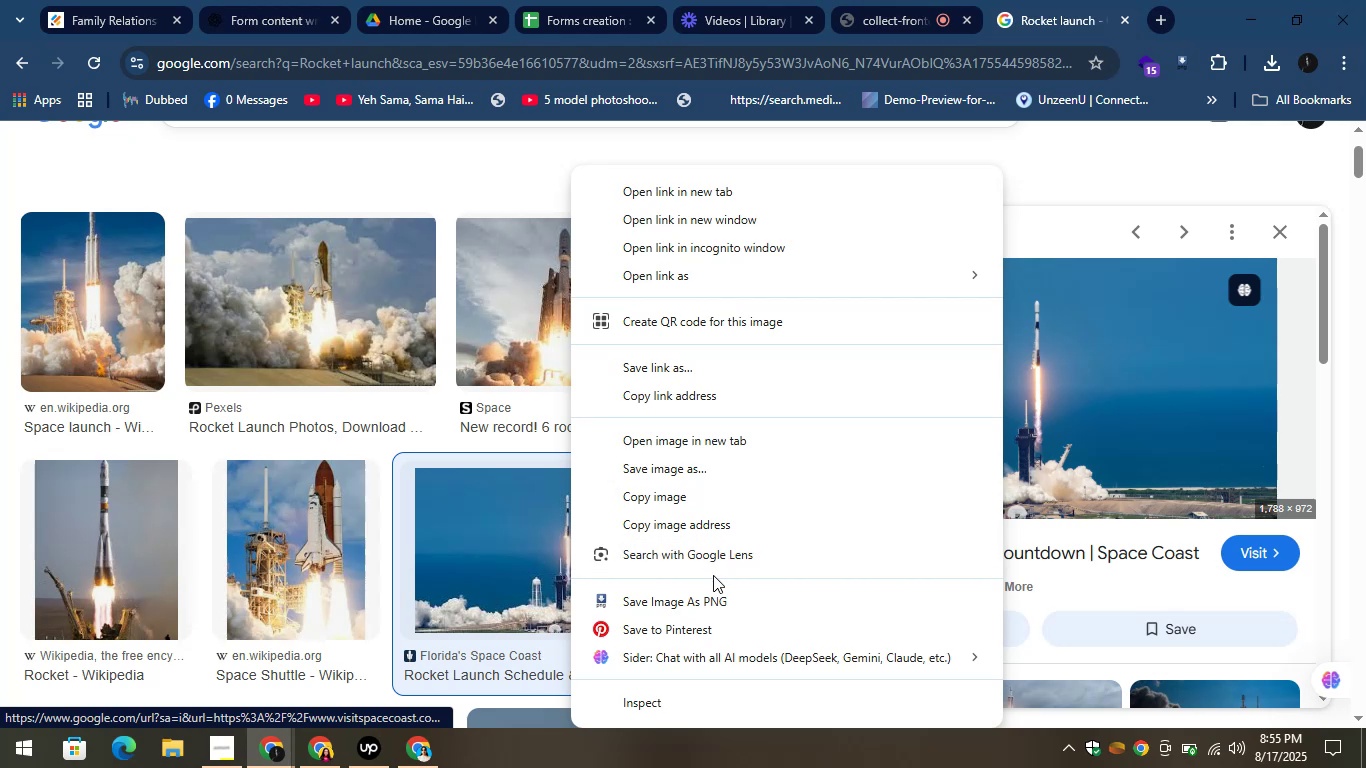 
left_click([708, 589])
 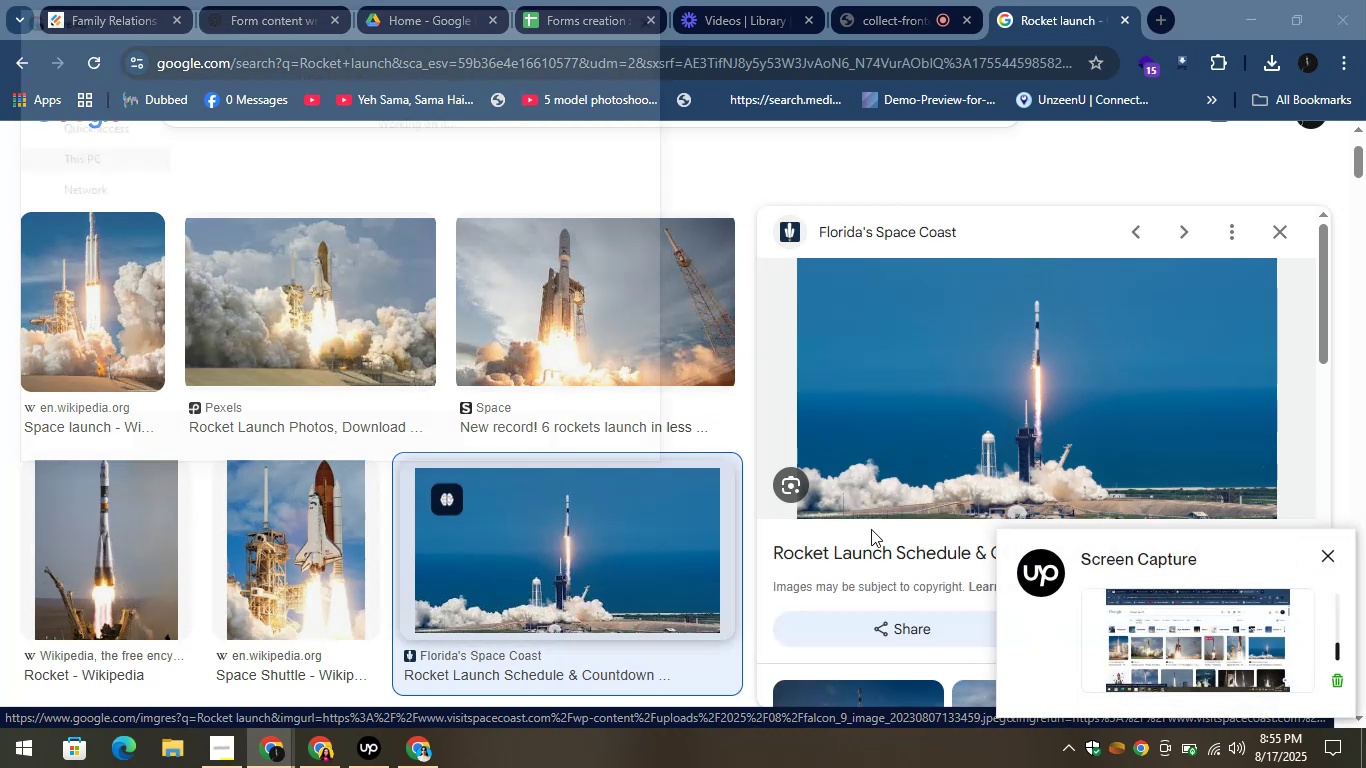 
left_click([535, 456])
 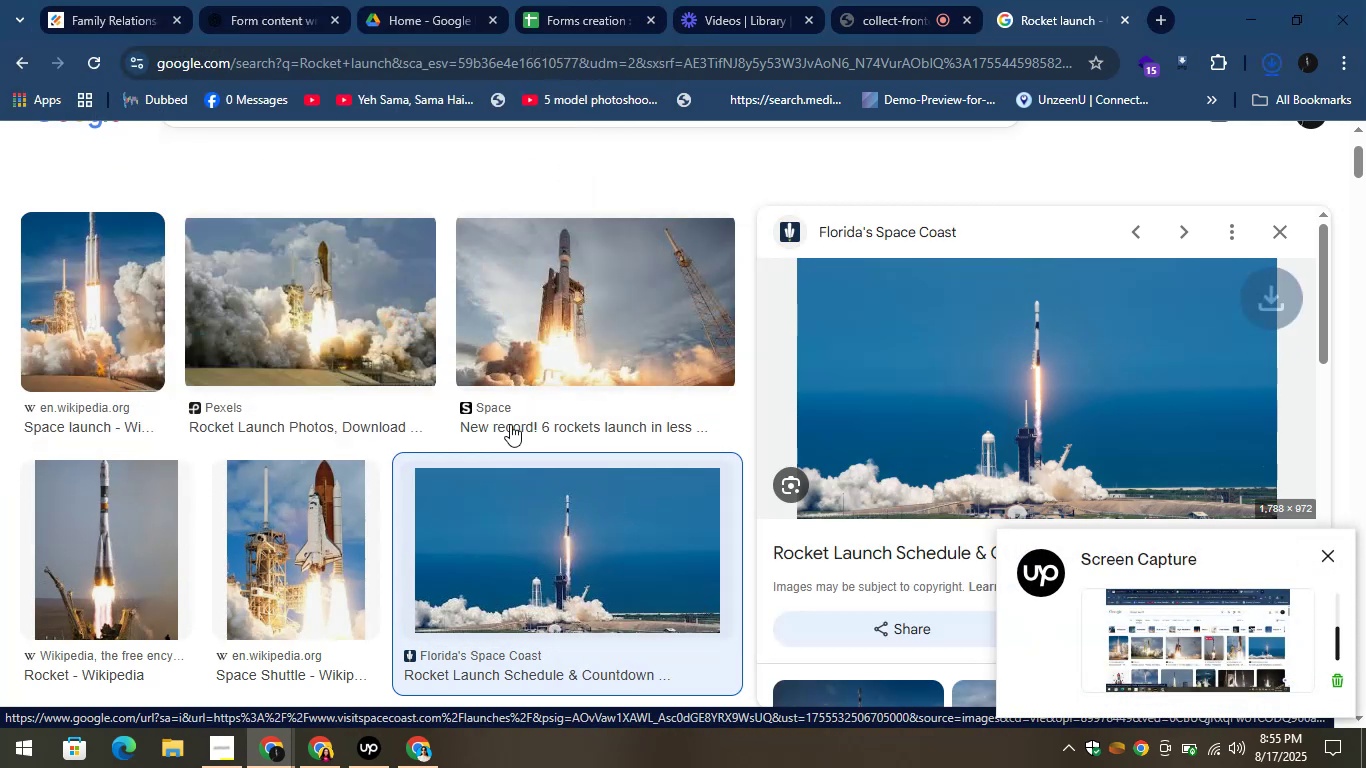 
mouse_move([106, 19])
 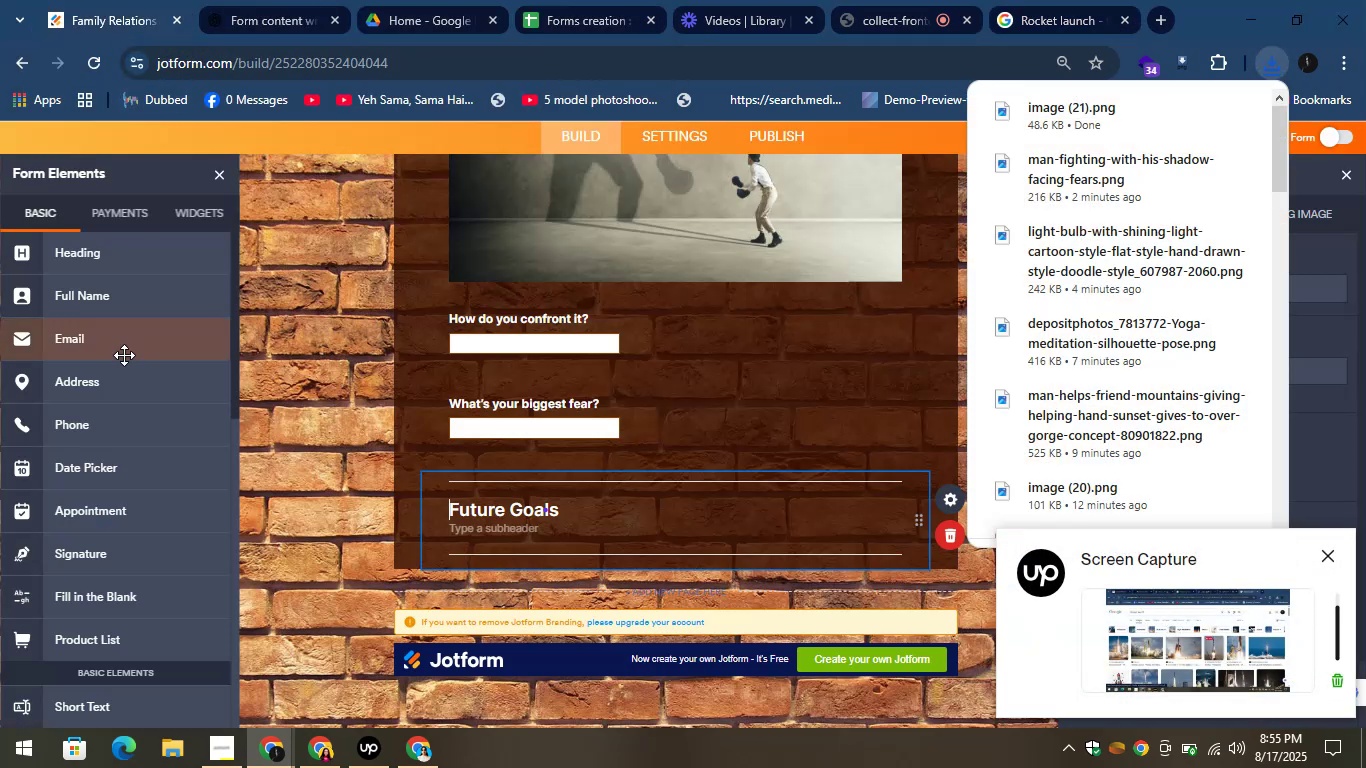 
scroll: coordinate [121, 373], scroll_direction: down, amount: 5.0
 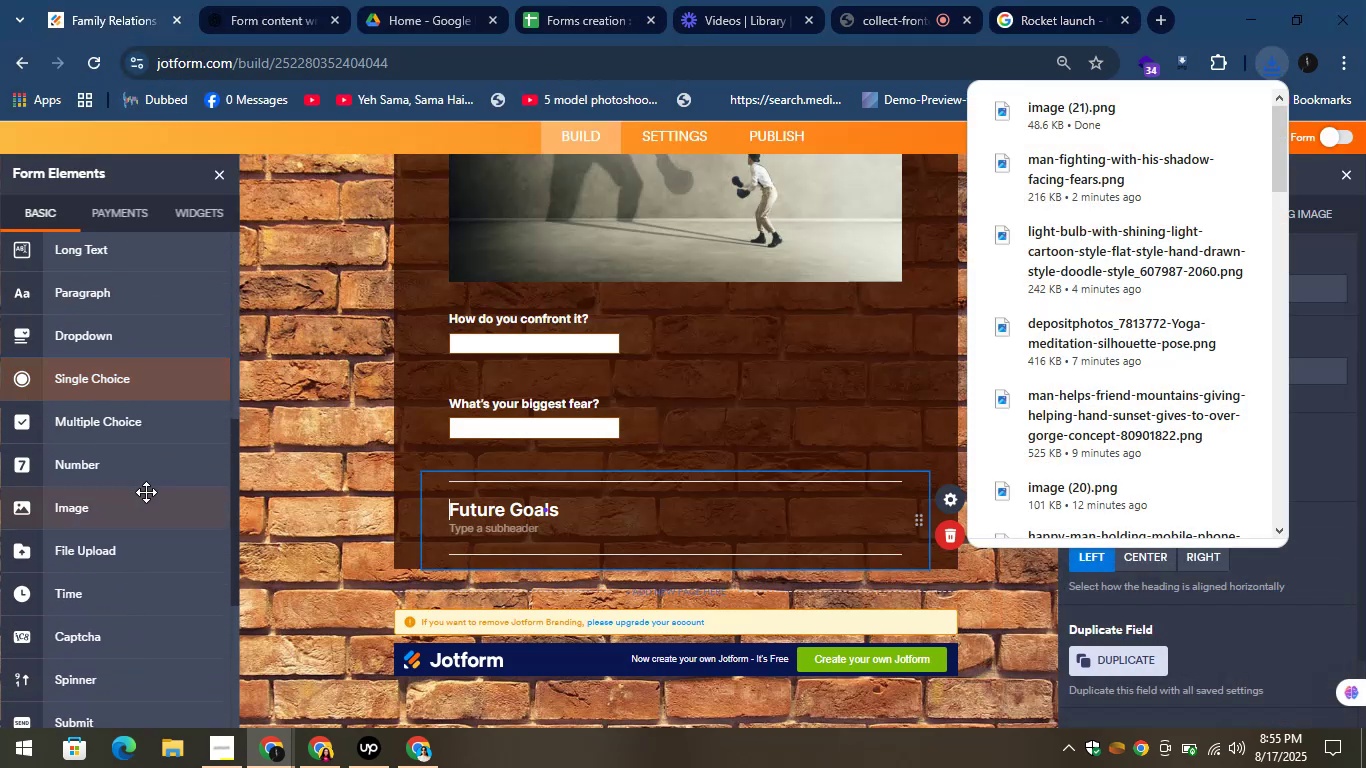 
left_click_drag(start_coordinate=[118, 504], to_coordinate=[563, 536])
 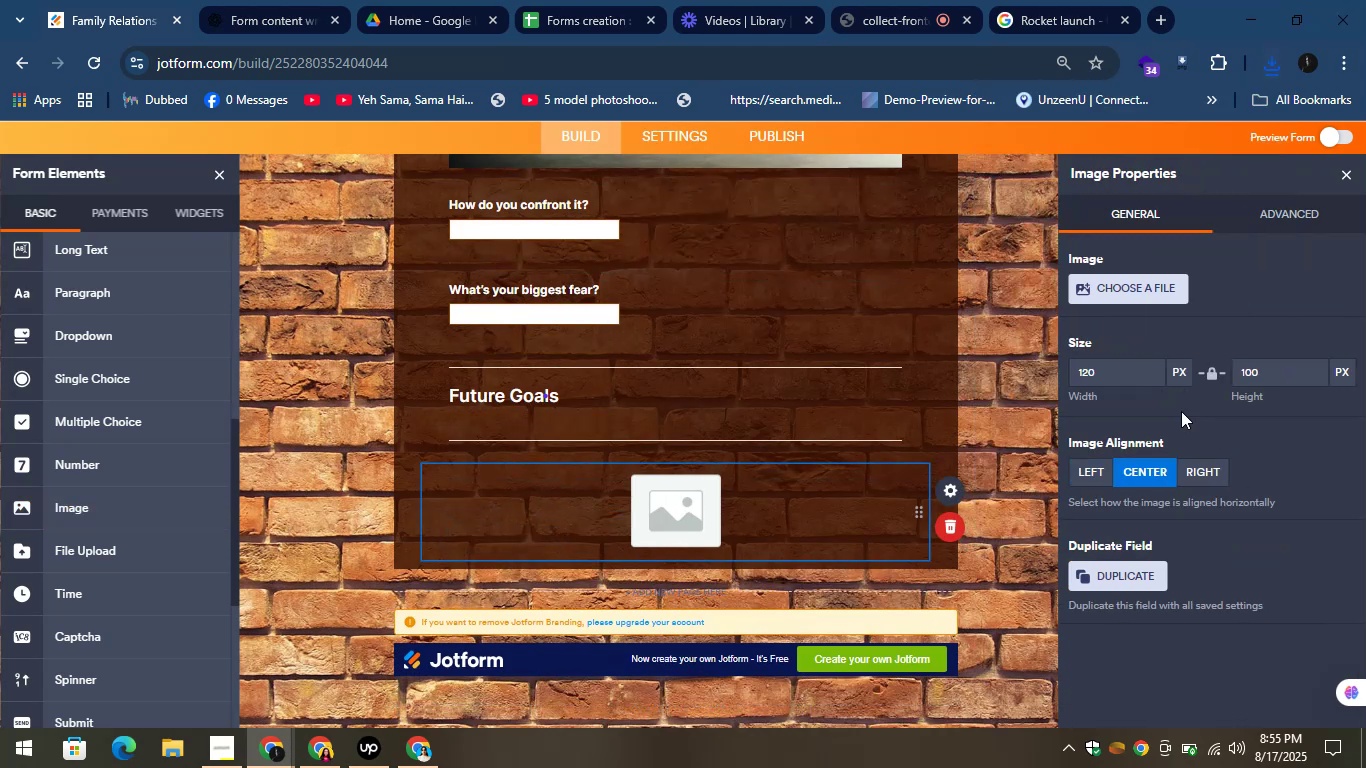 
left_click([1100, 294])
 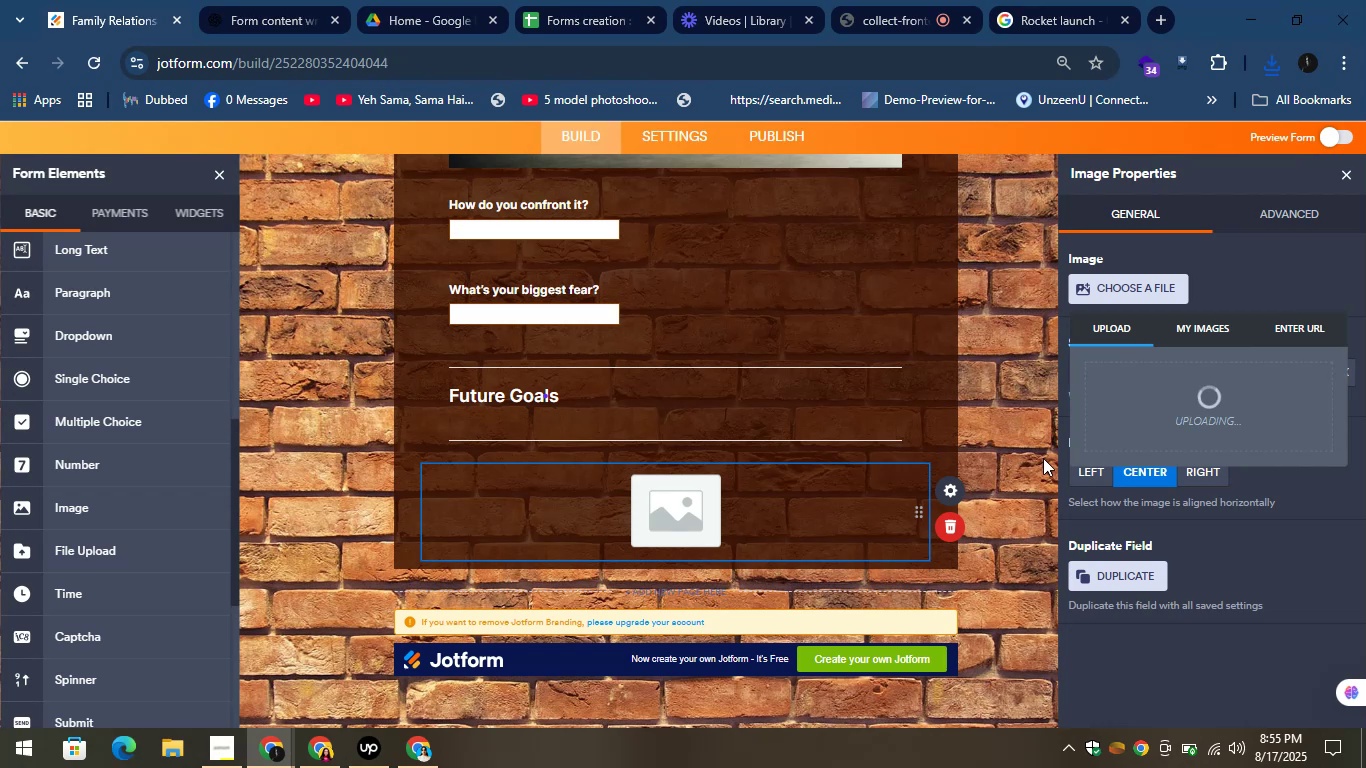 
wait(11.95)
 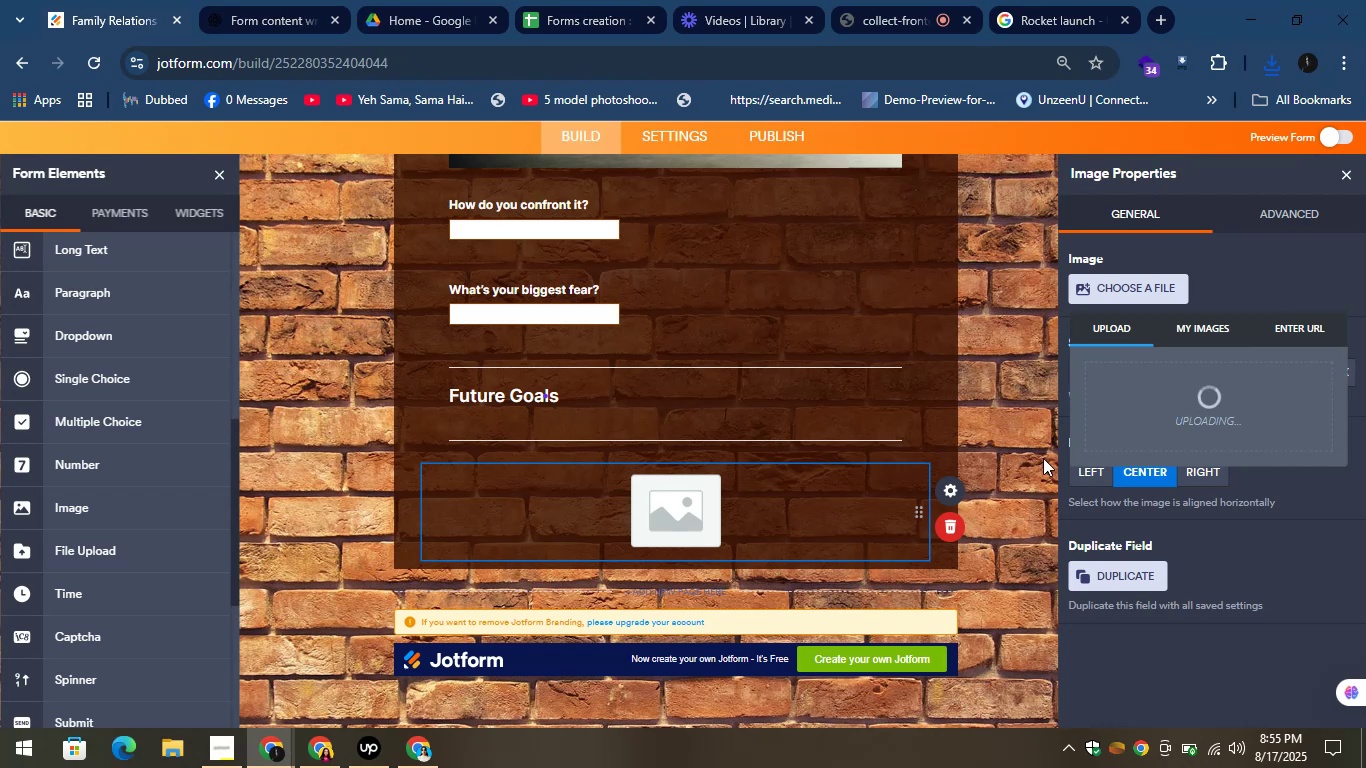 
left_click_drag(start_coordinate=[1112, 409], to_coordinate=[936, 396])
 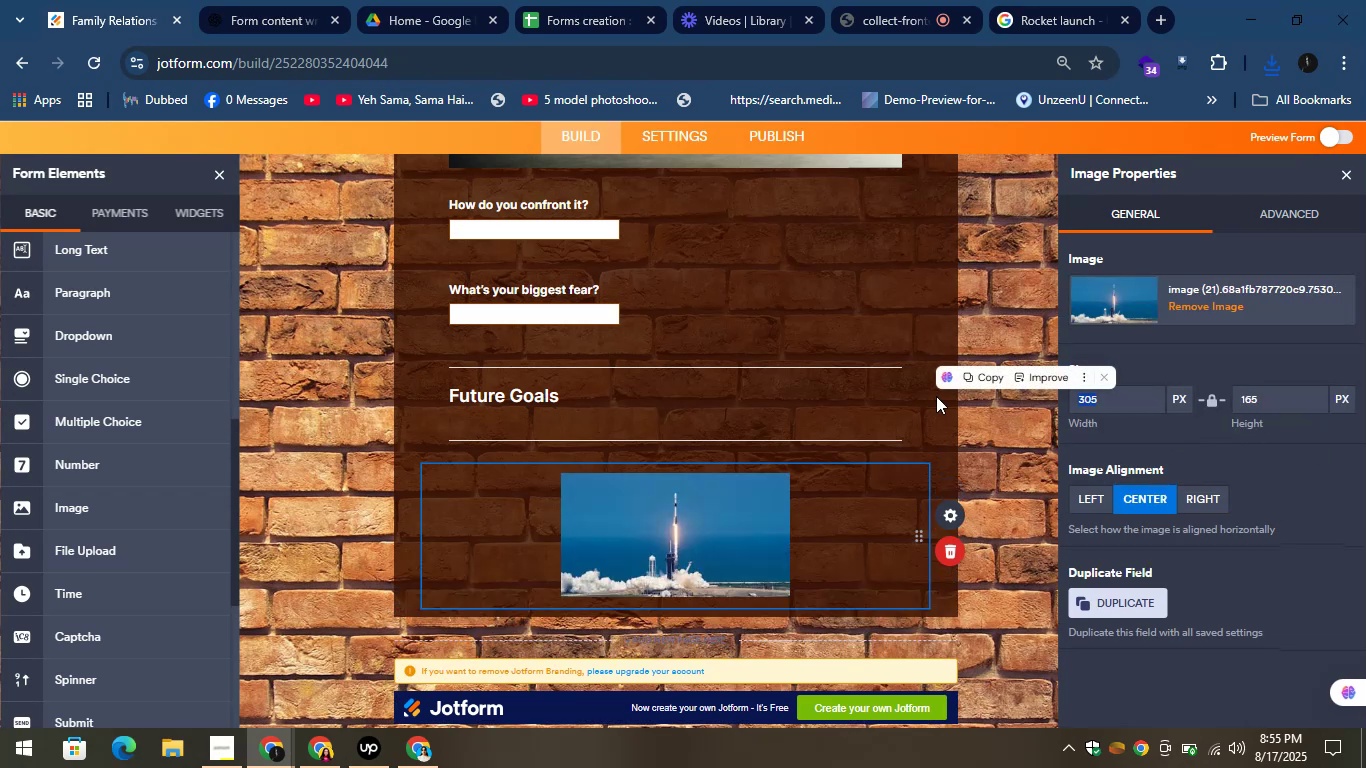 
left_click([934, 394])
 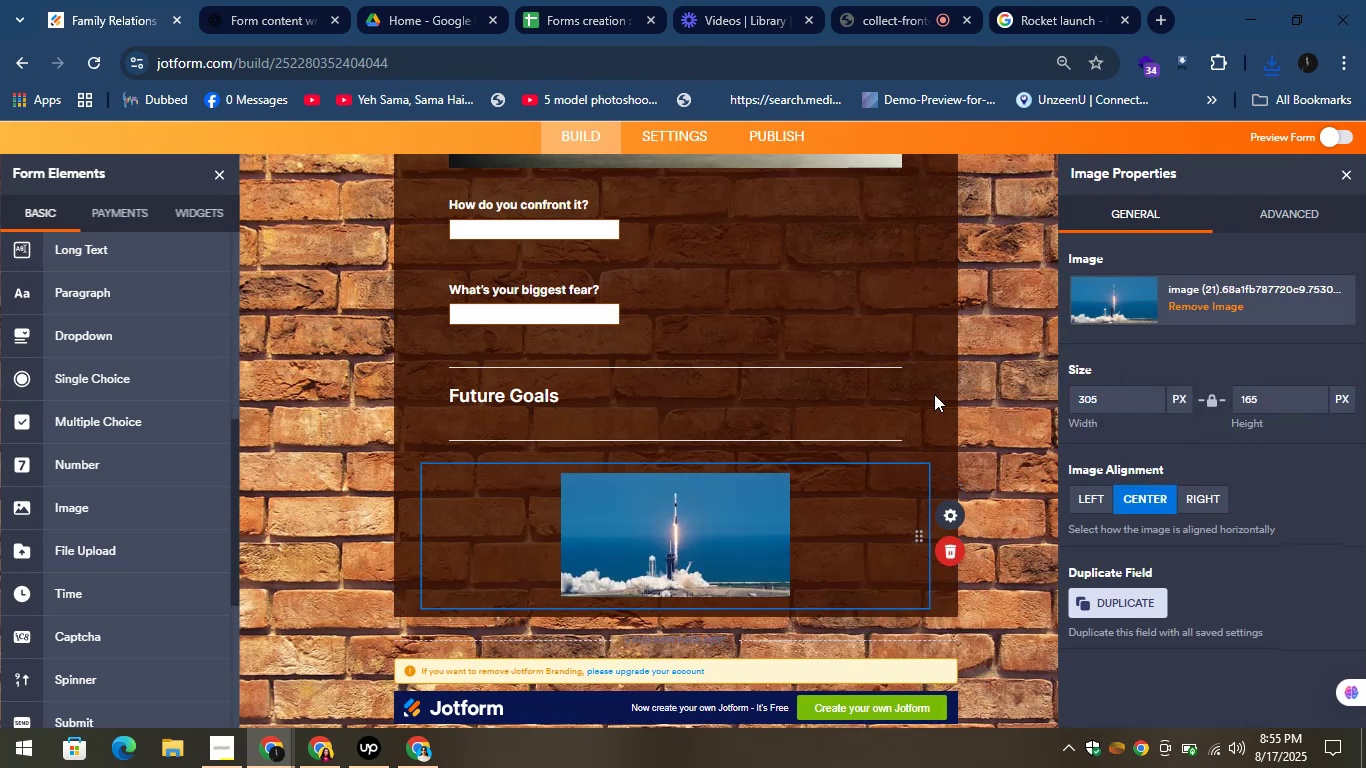 
type(600)
 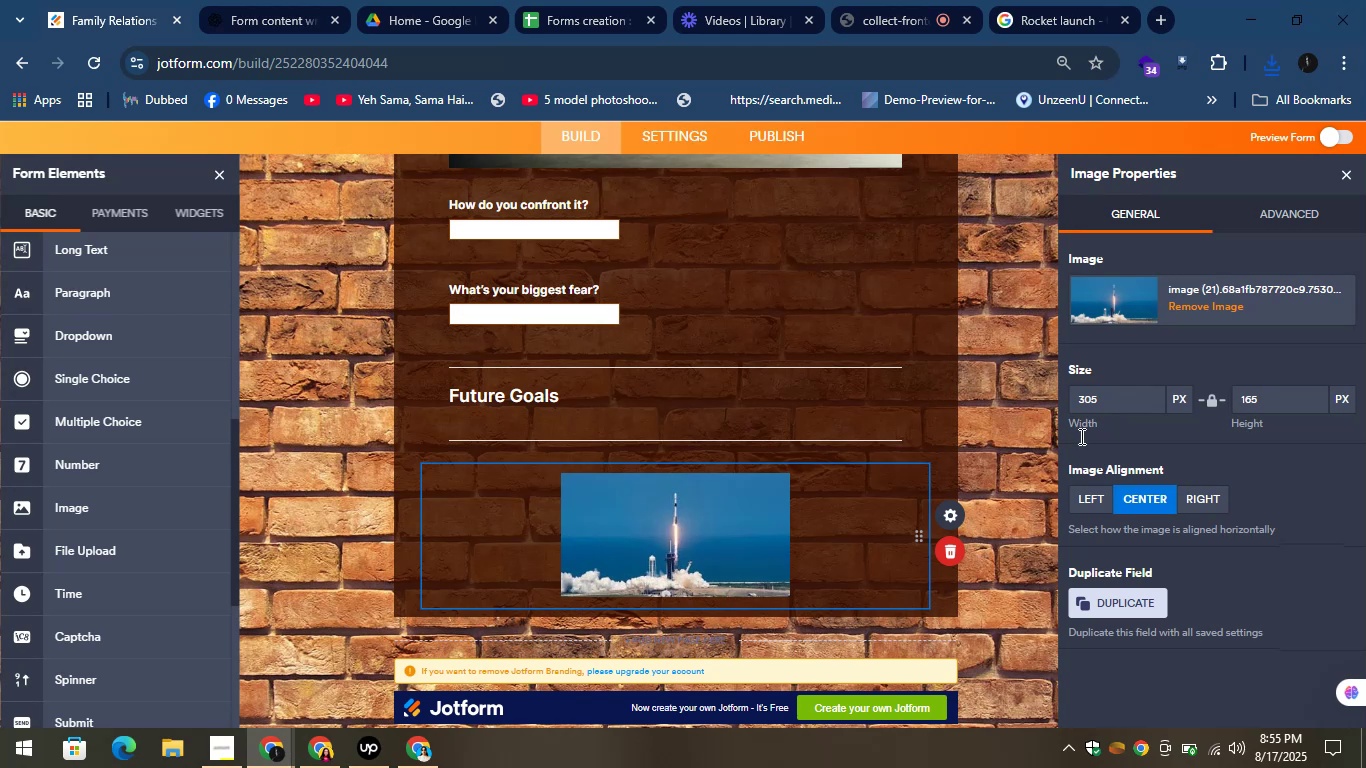 
left_click_drag(start_coordinate=[1110, 397], to_coordinate=[1102, 412])
 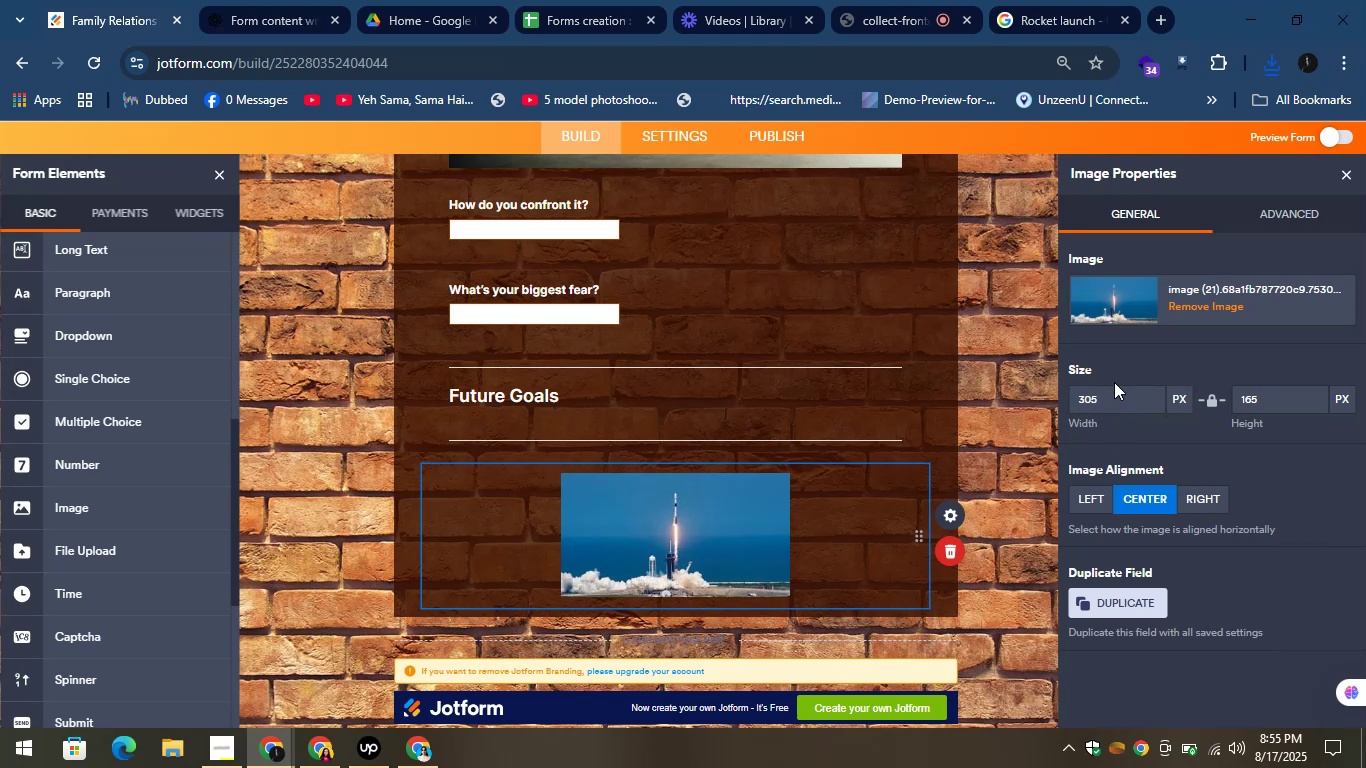 
left_click_drag(start_coordinate=[1110, 379], to_coordinate=[1075, 418])
 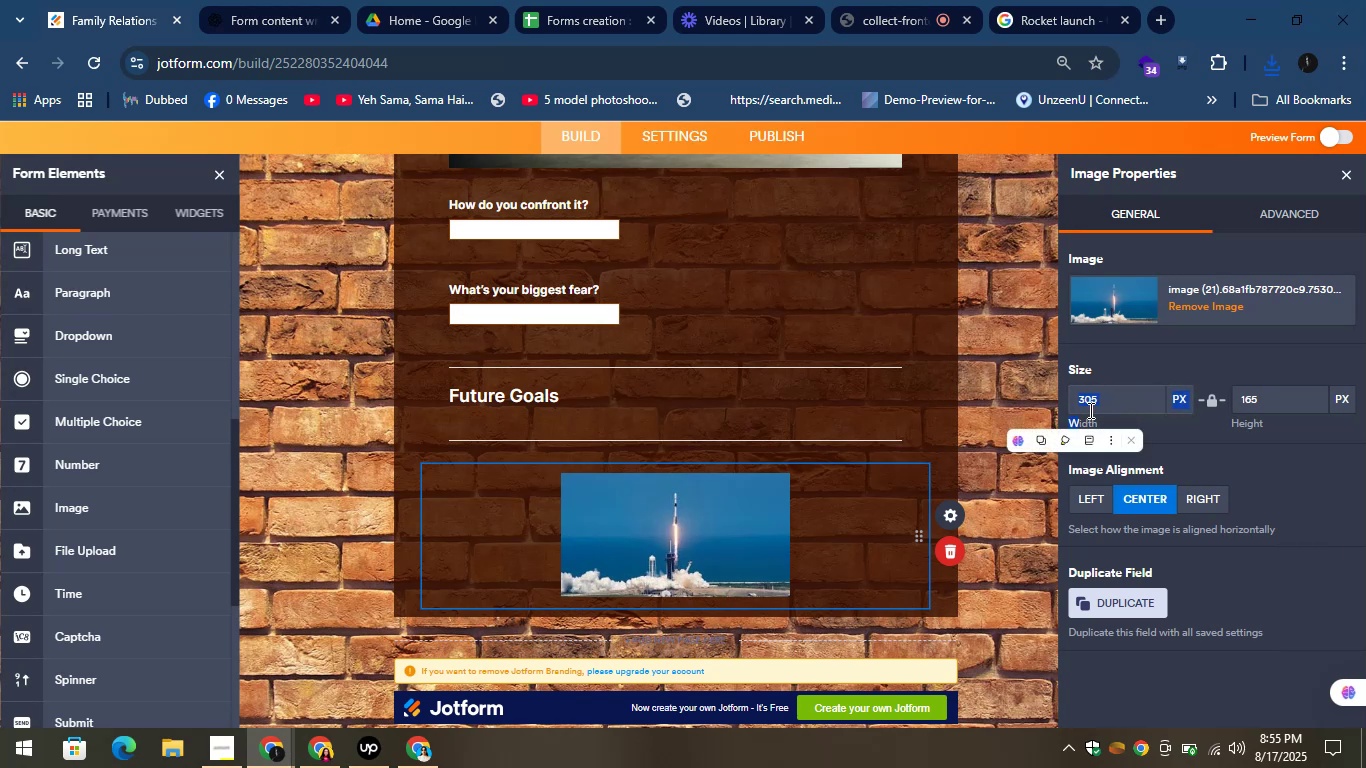 
type(6006)
 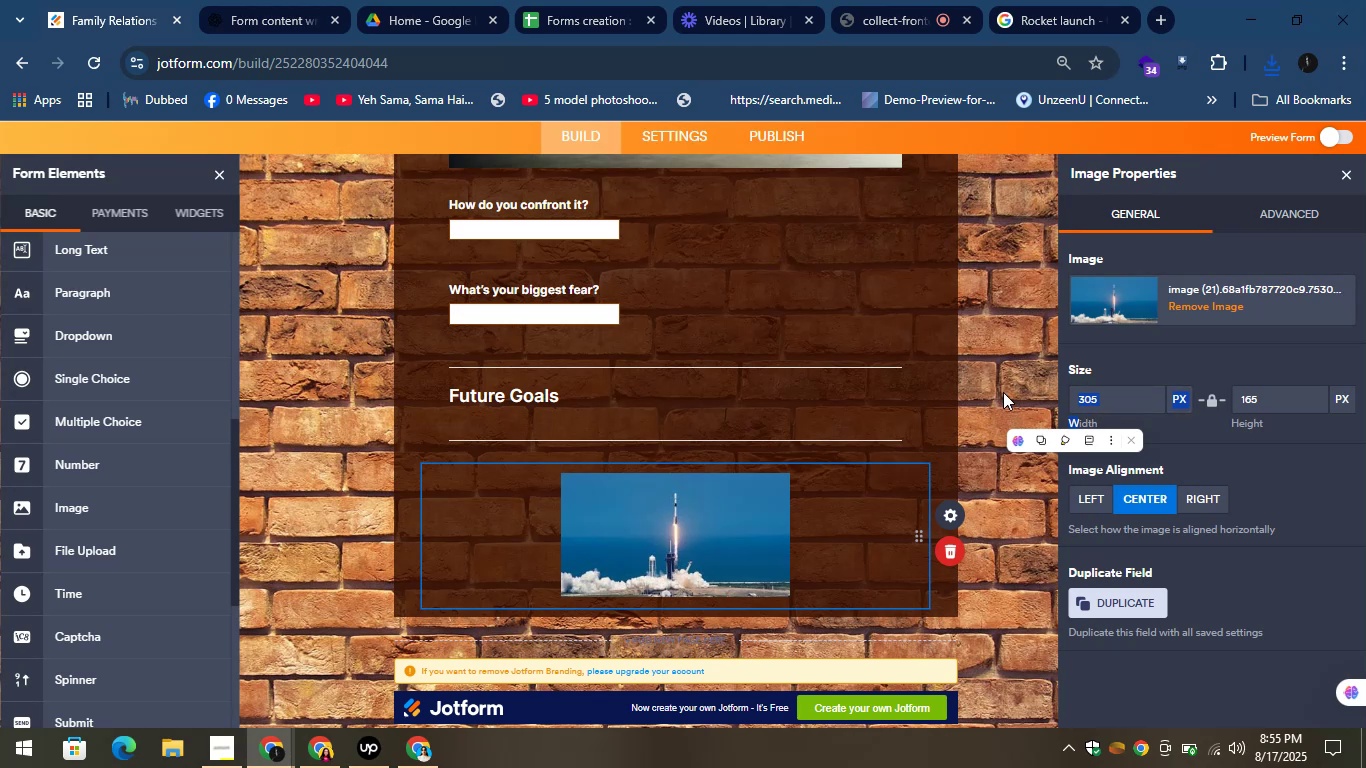 
left_click_drag(start_coordinate=[1108, 388], to_coordinate=[1108, 395])
 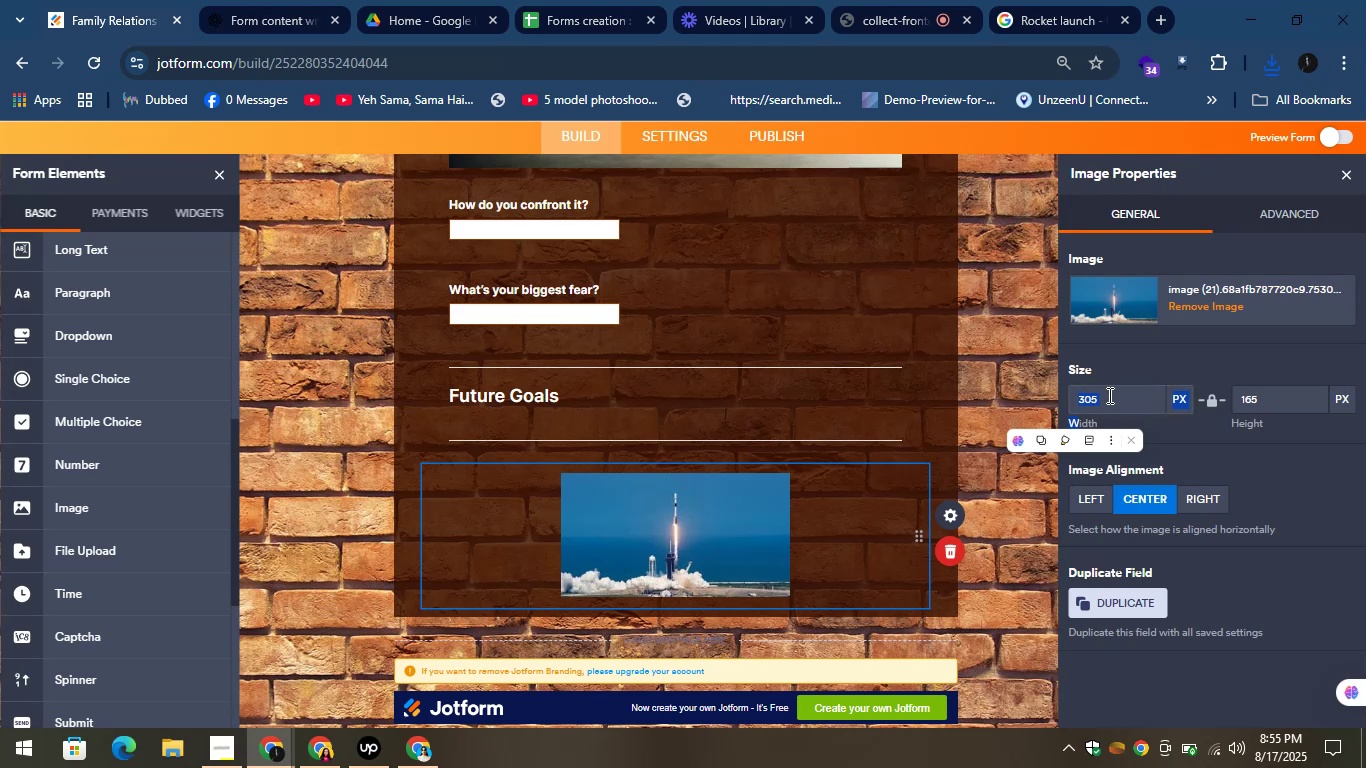 
left_click([1108, 395])
 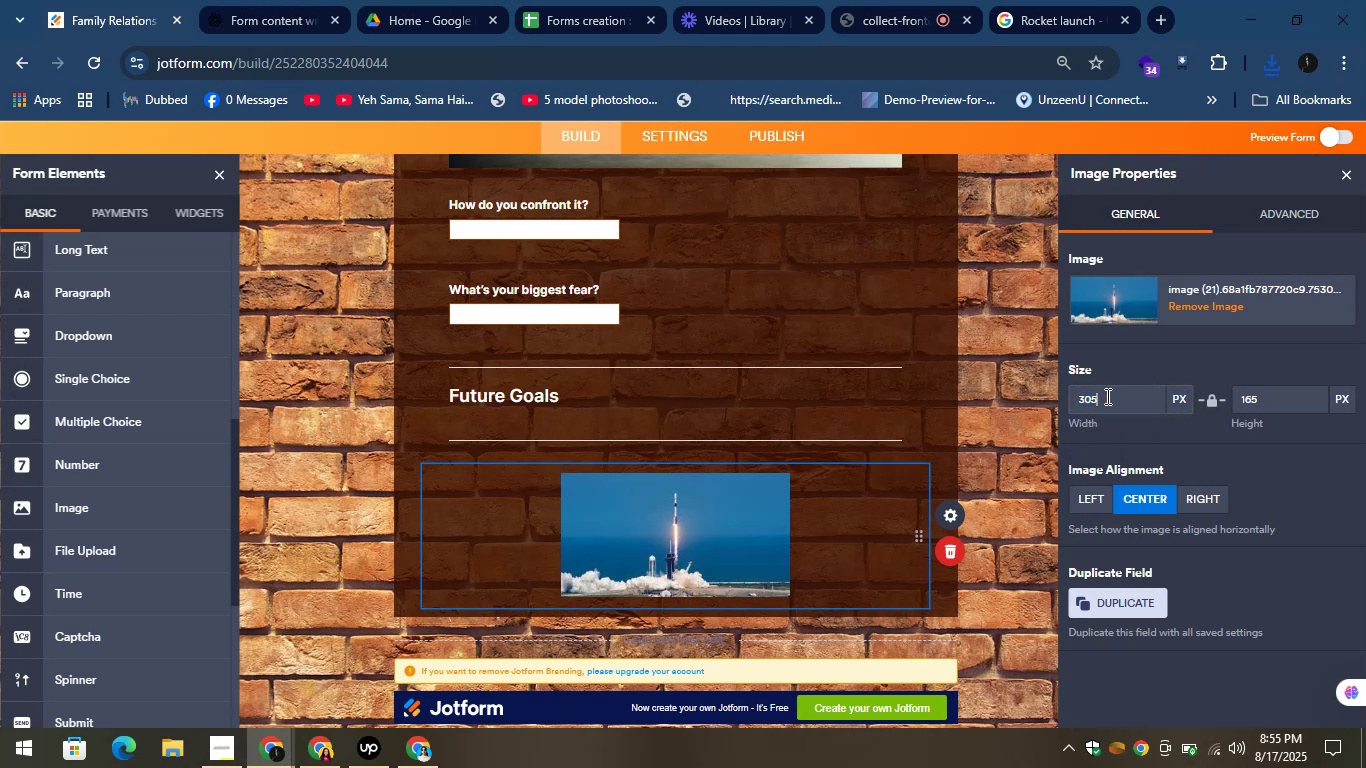 
left_click_drag(start_coordinate=[1103, 401], to_coordinate=[1076, 401])
 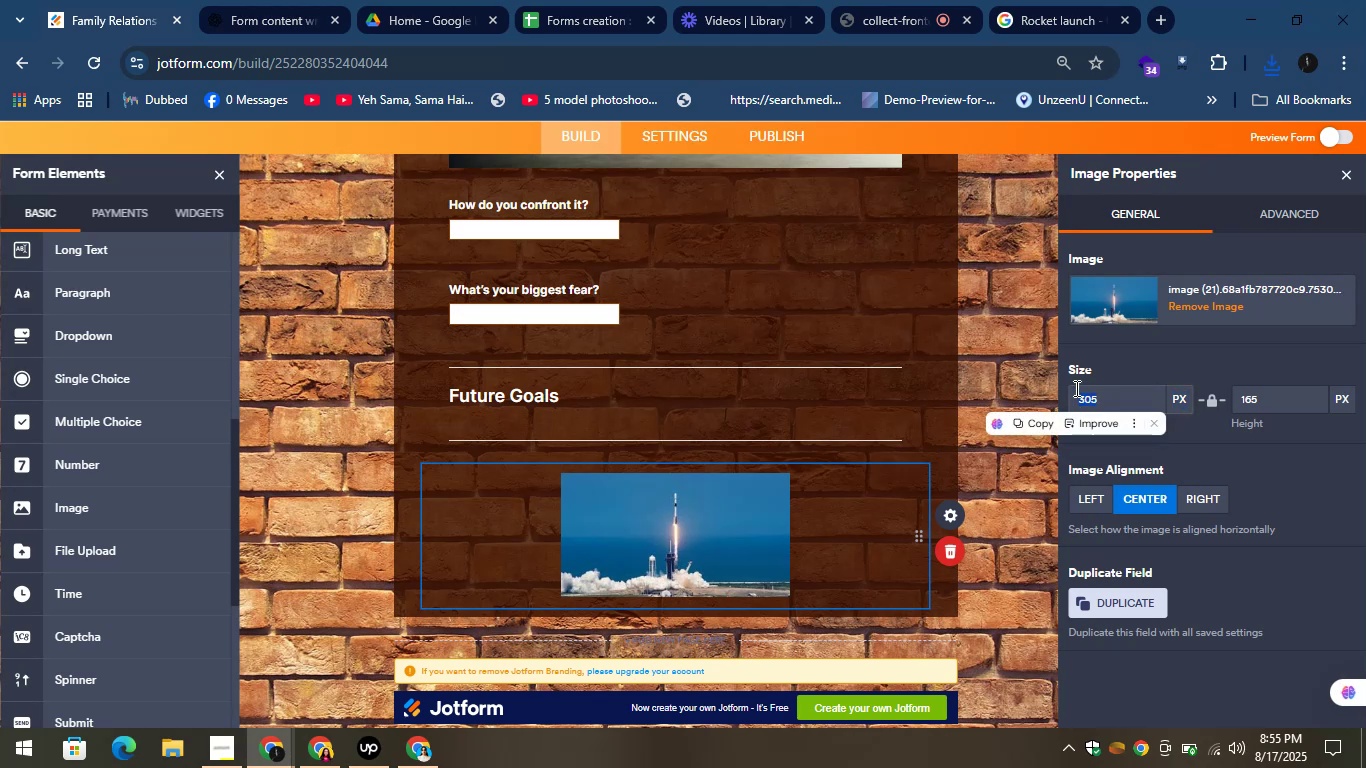 
type(600)
 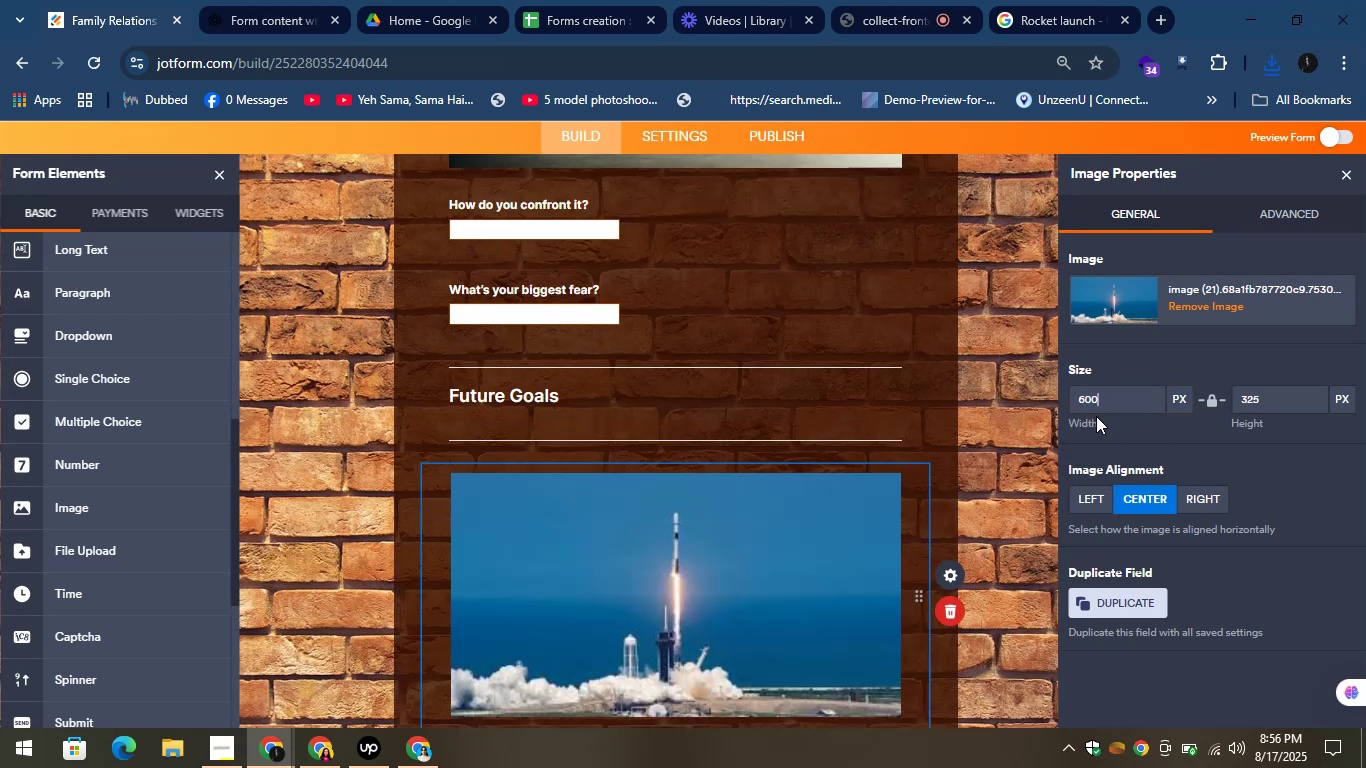 
left_click([1342, 184])
 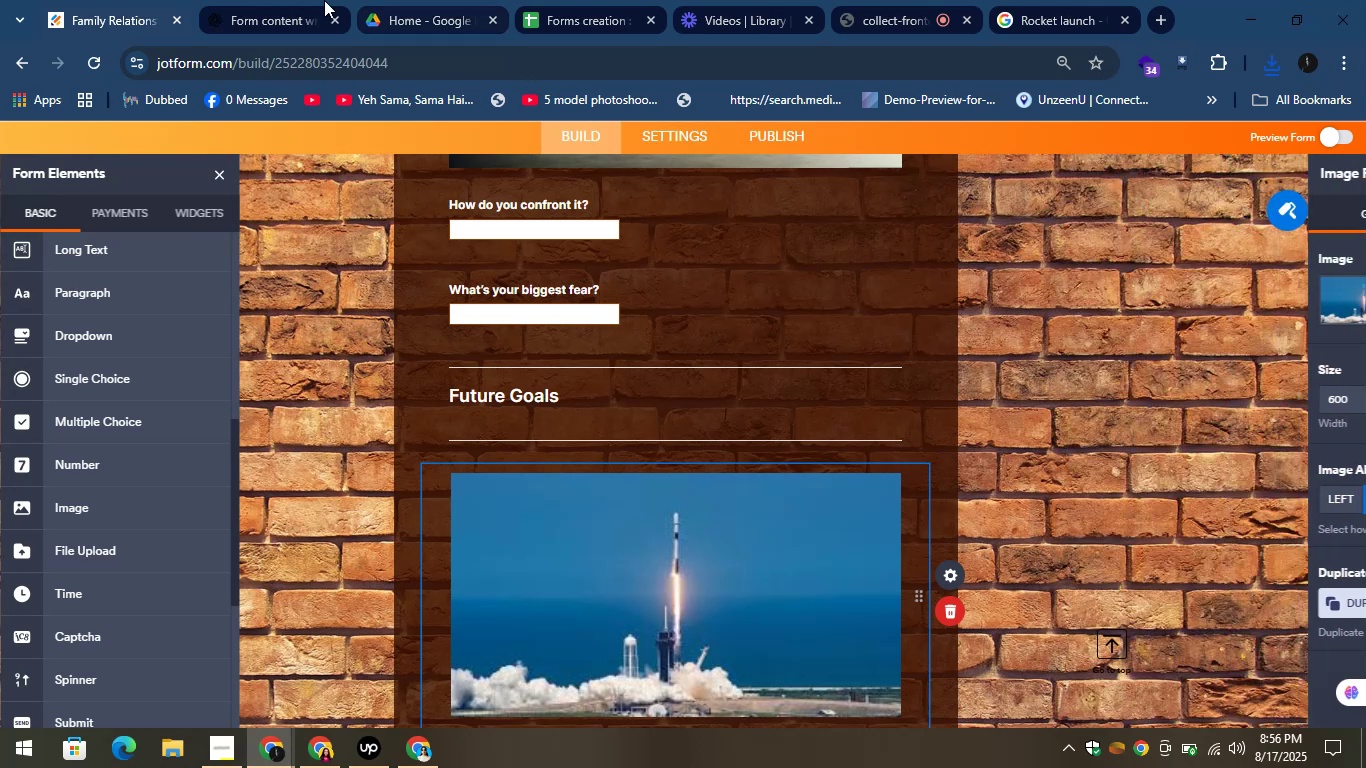 
left_click([234, 0])
 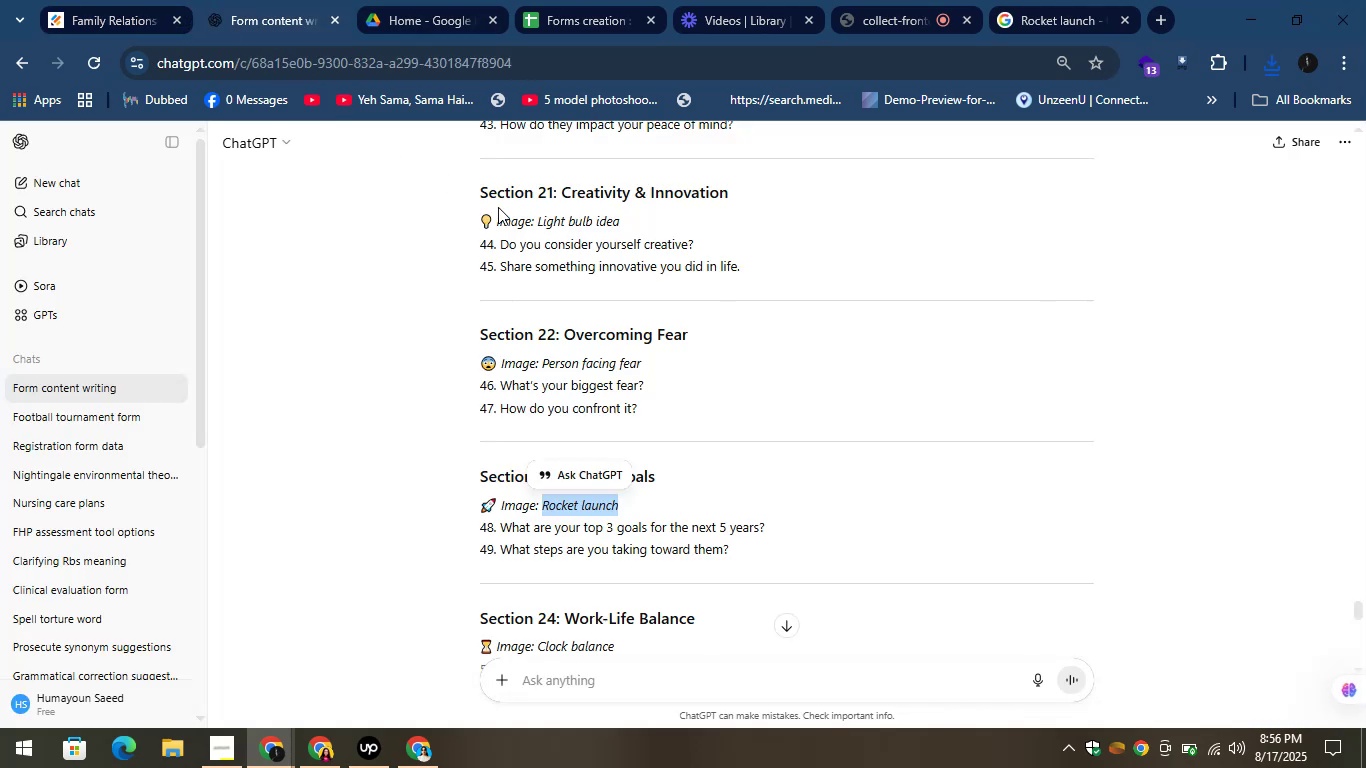 
scroll: coordinate [639, 393], scroll_direction: down, amount: 1.0
 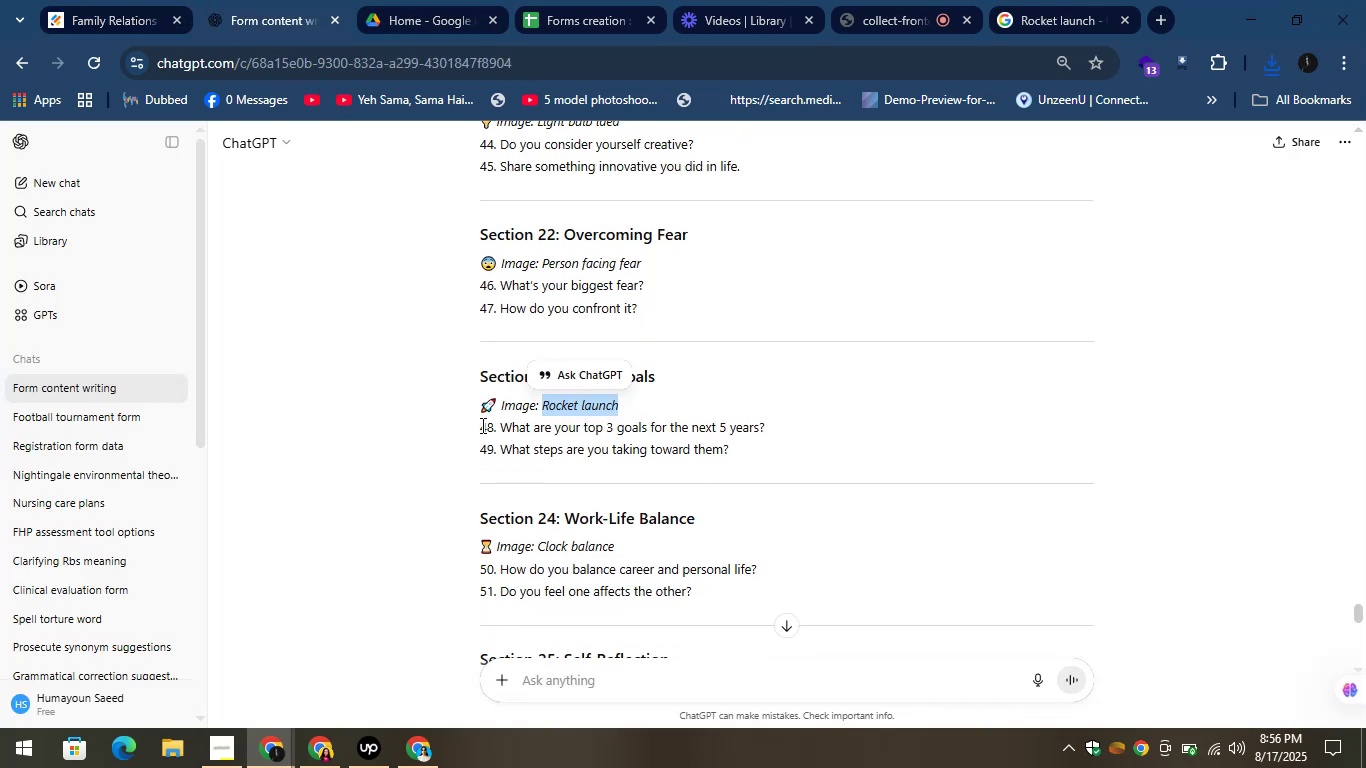 
left_click_drag(start_coordinate=[499, 428], to_coordinate=[779, 428])
 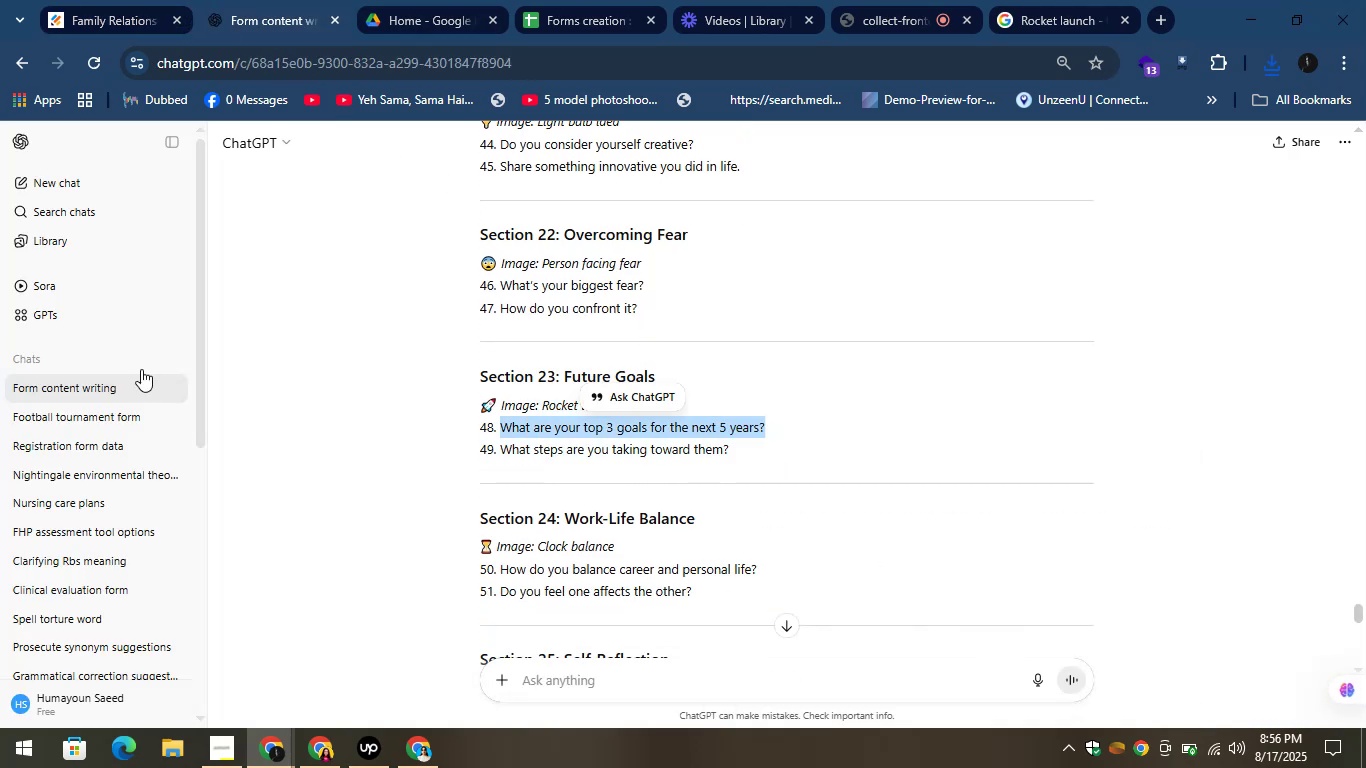 
left_click([32, 0])
 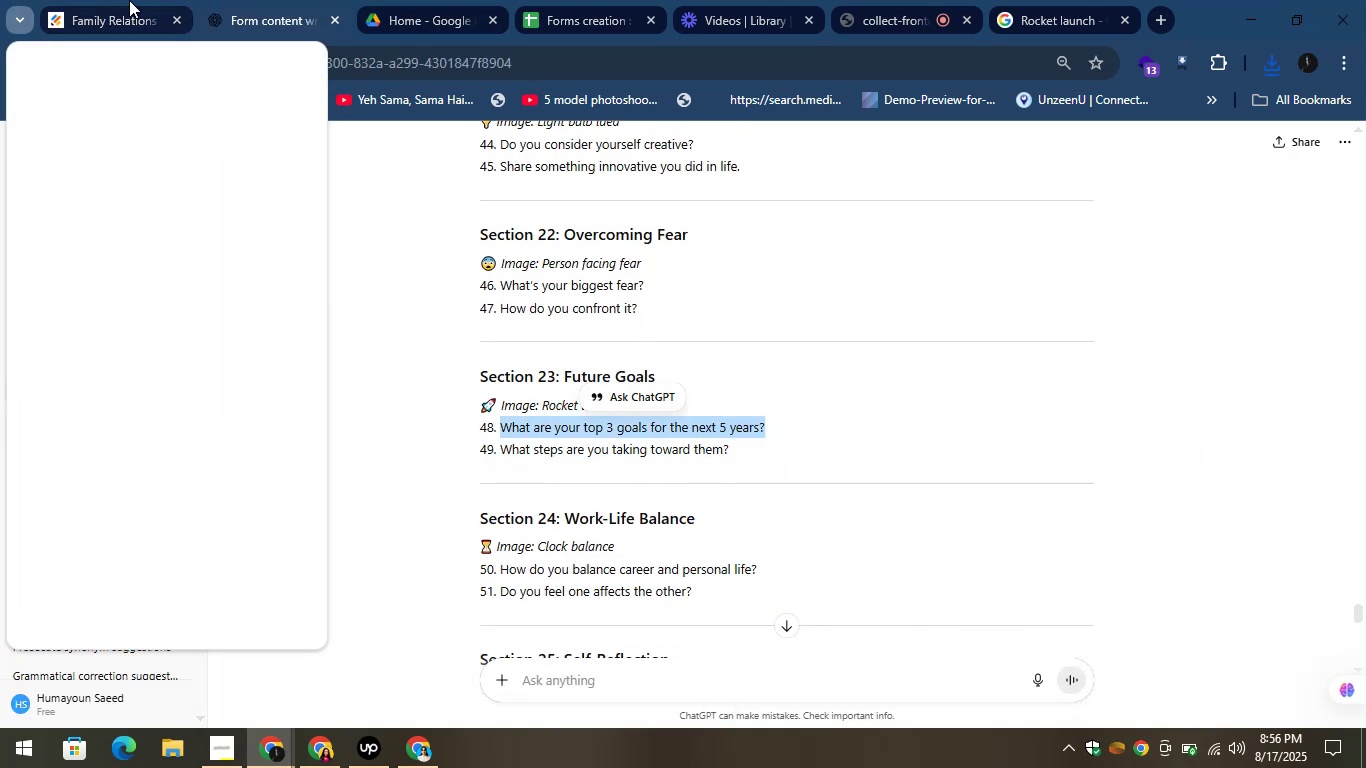 
left_click([129, 0])
 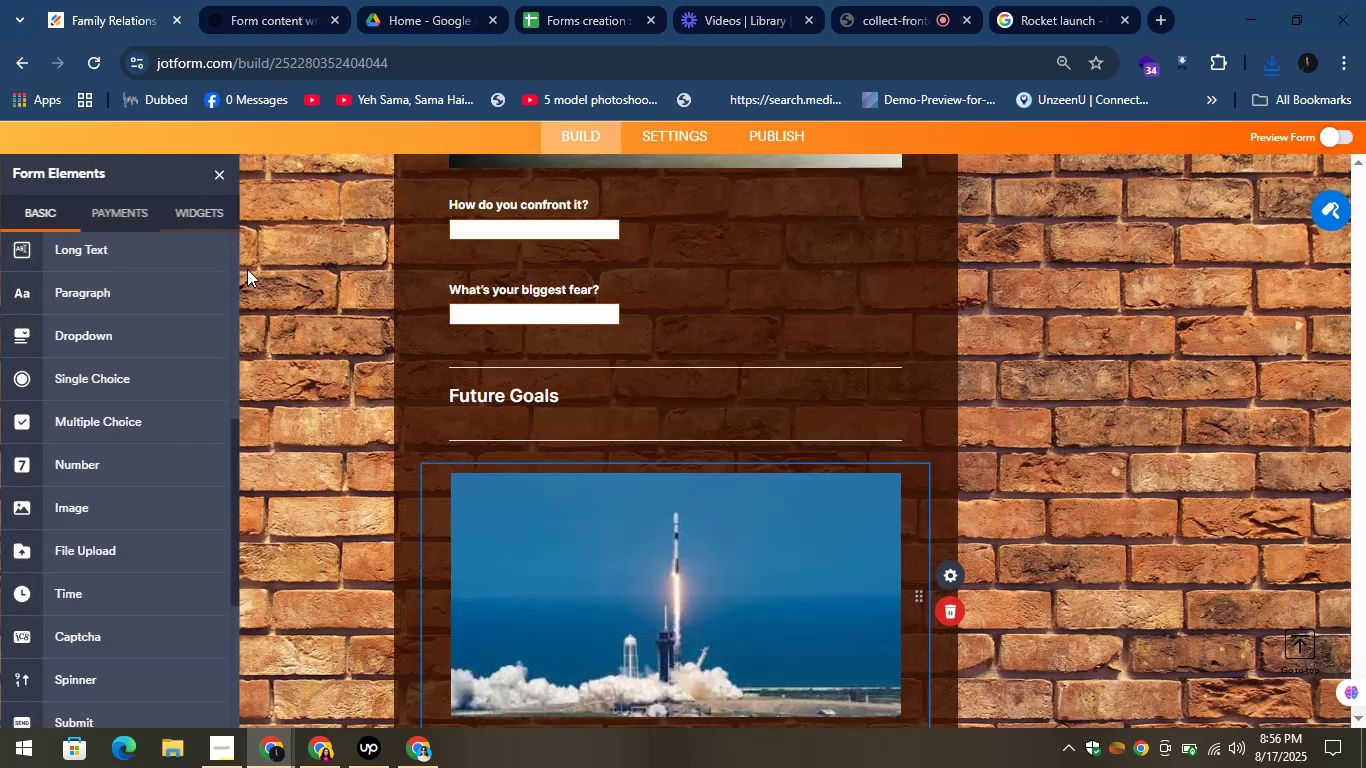 
scroll: coordinate [587, 455], scroll_direction: down, amount: 3.0
 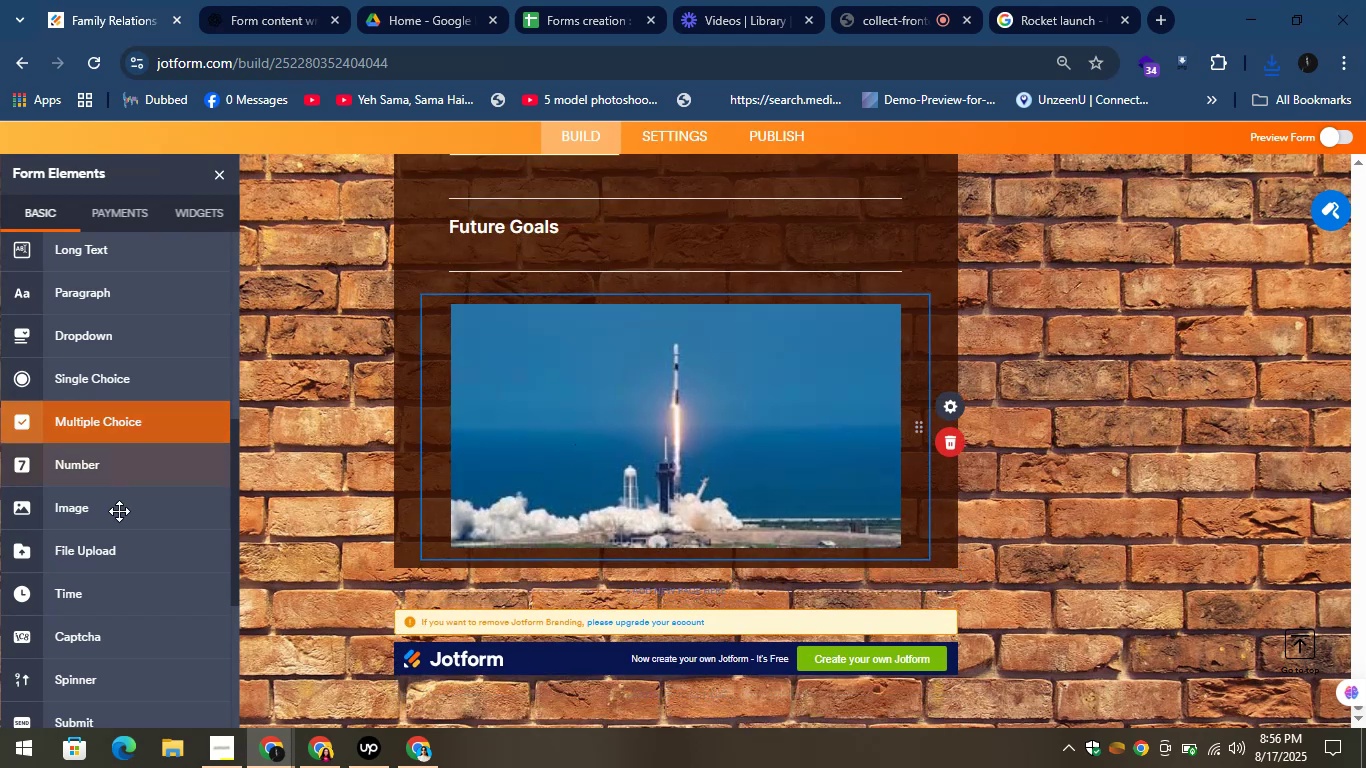 
left_click_drag(start_coordinate=[97, 511], to_coordinate=[513, 588])
 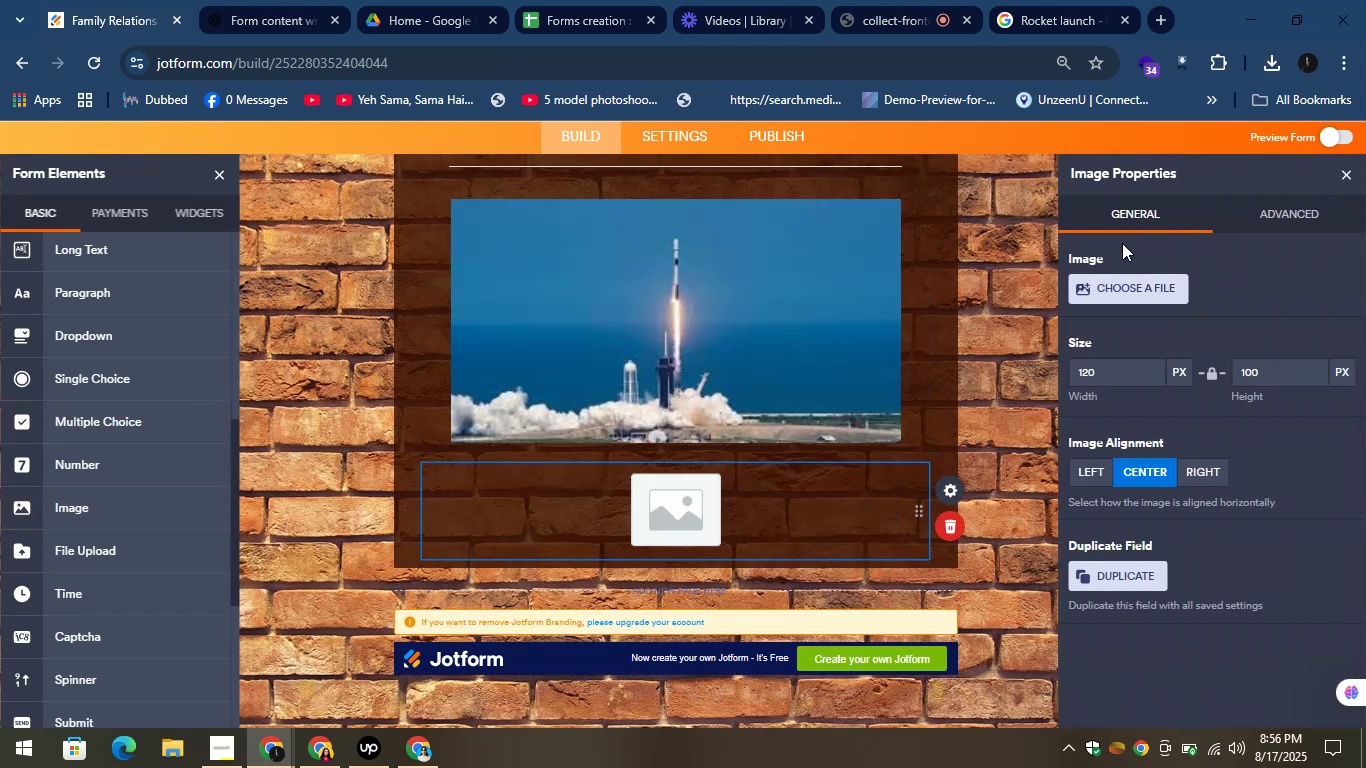 
left_click([1106, 283])
 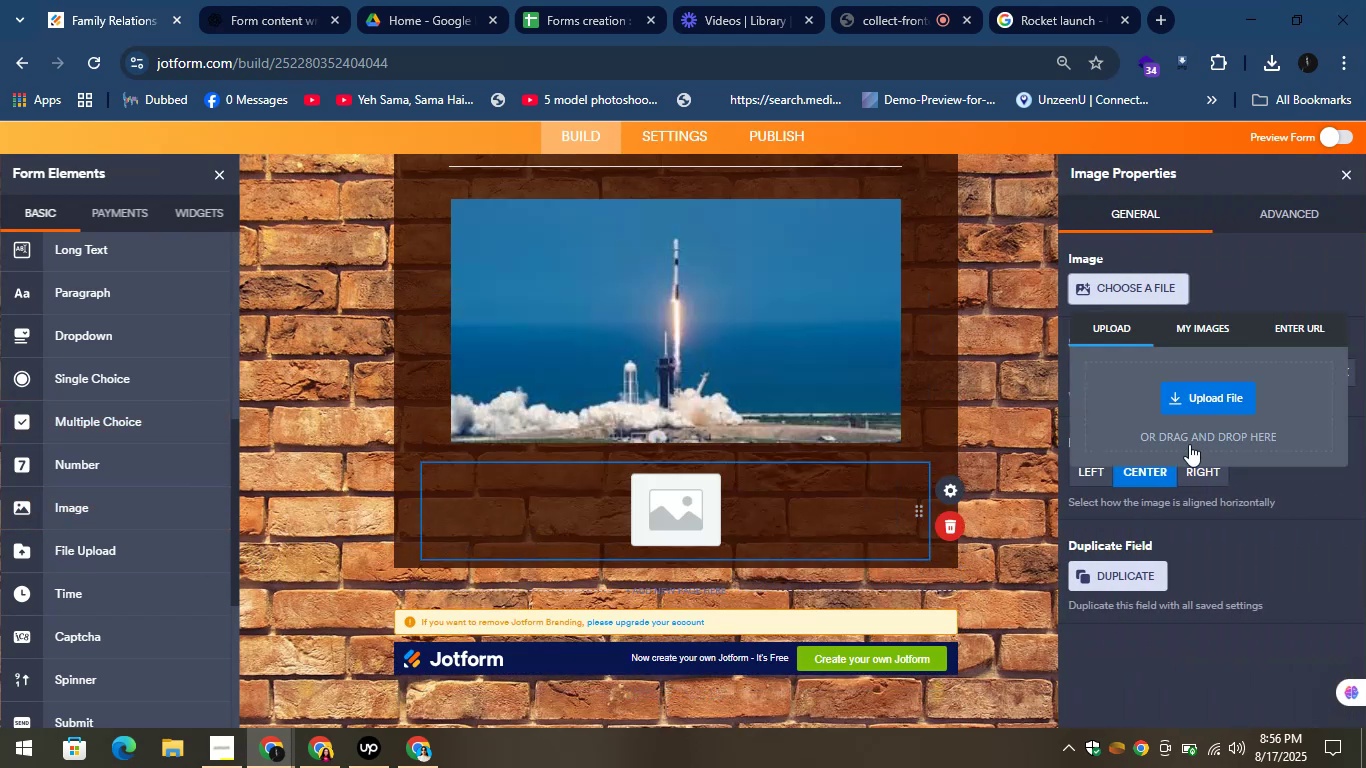 
left_click([1201, 394])
 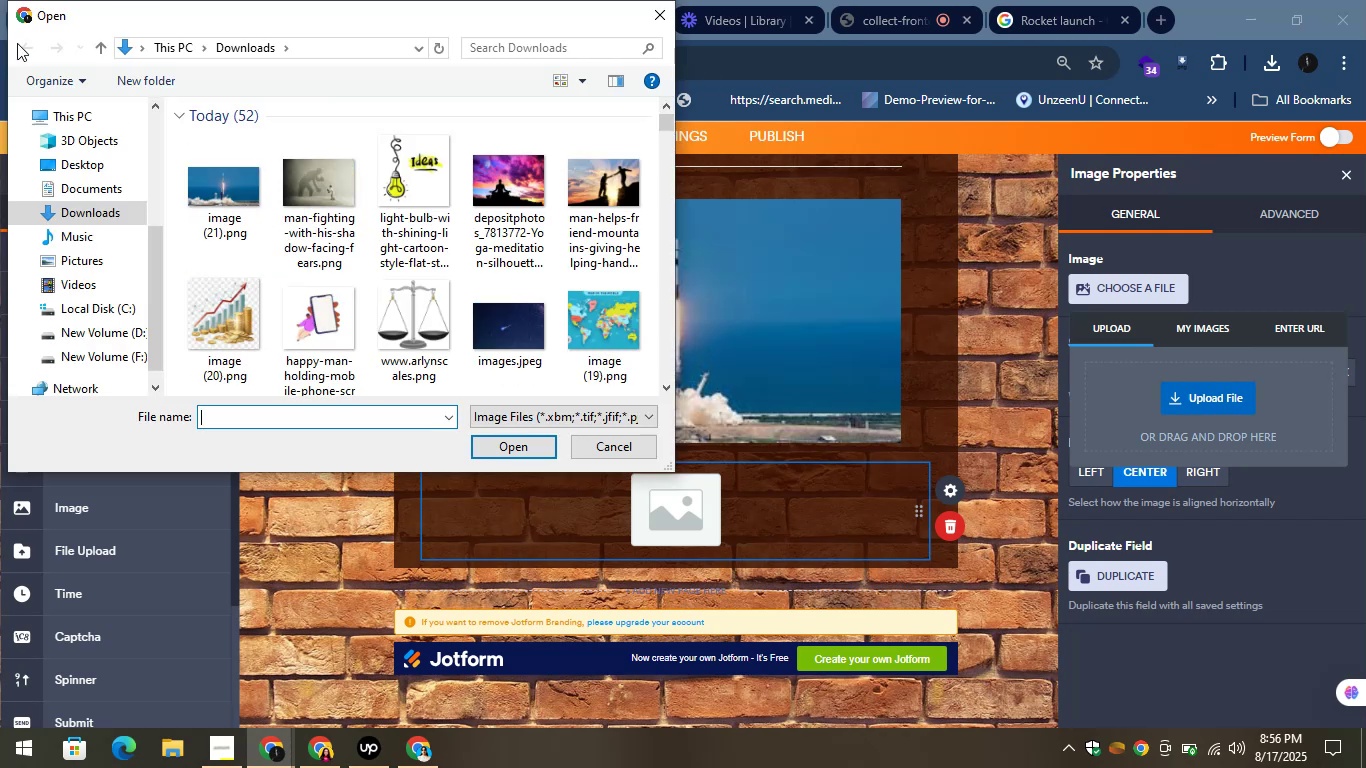 
left_click([238, 172])
 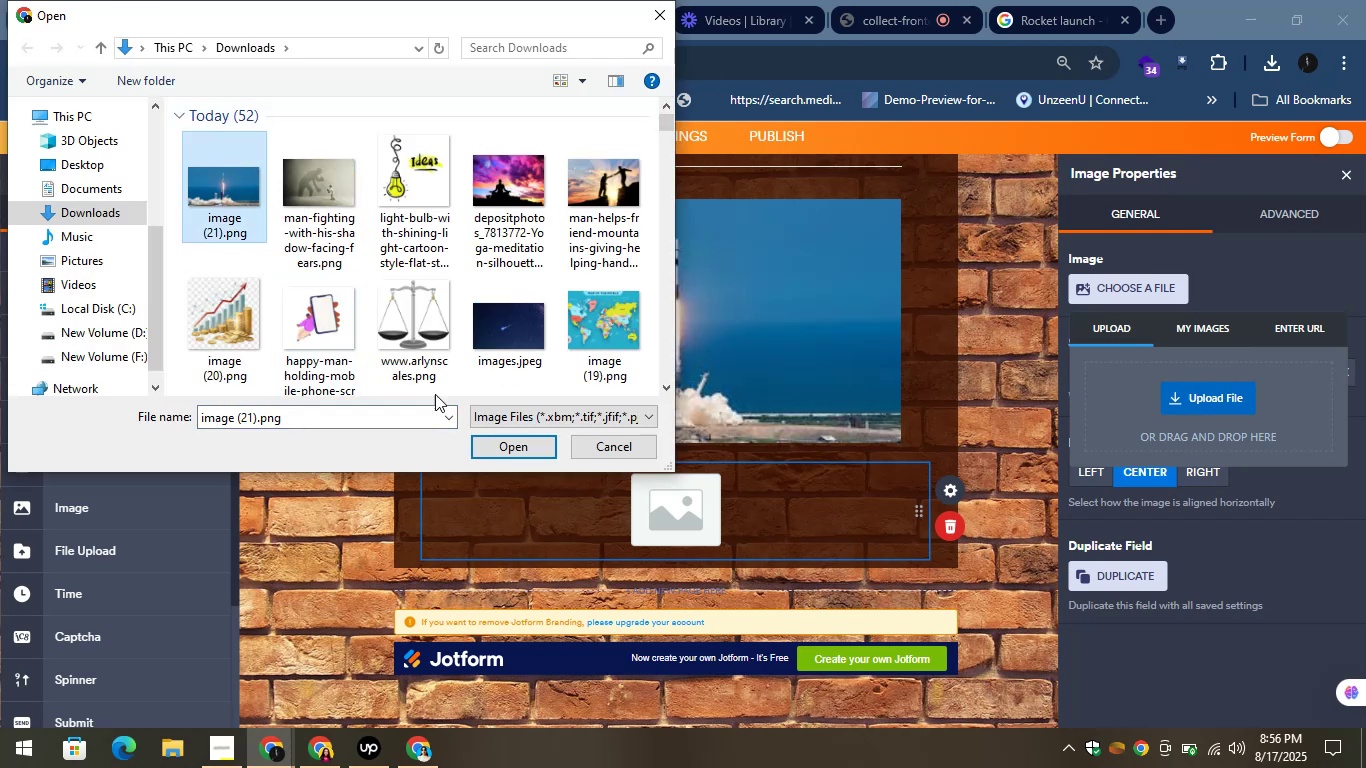 
mouse_move([524, 400])
 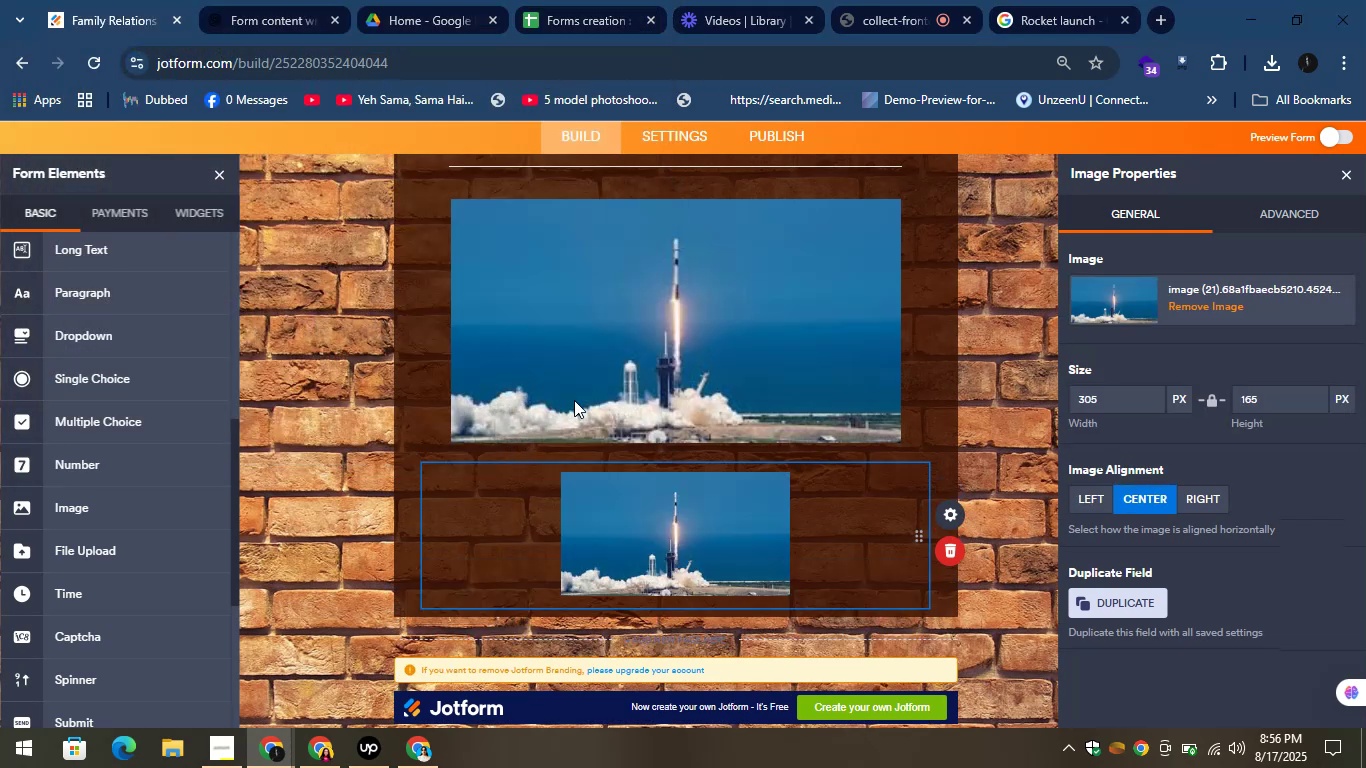 
left_click_drag(start_coordinate=[1111, 402], to_coordinate=[1077, 391])
 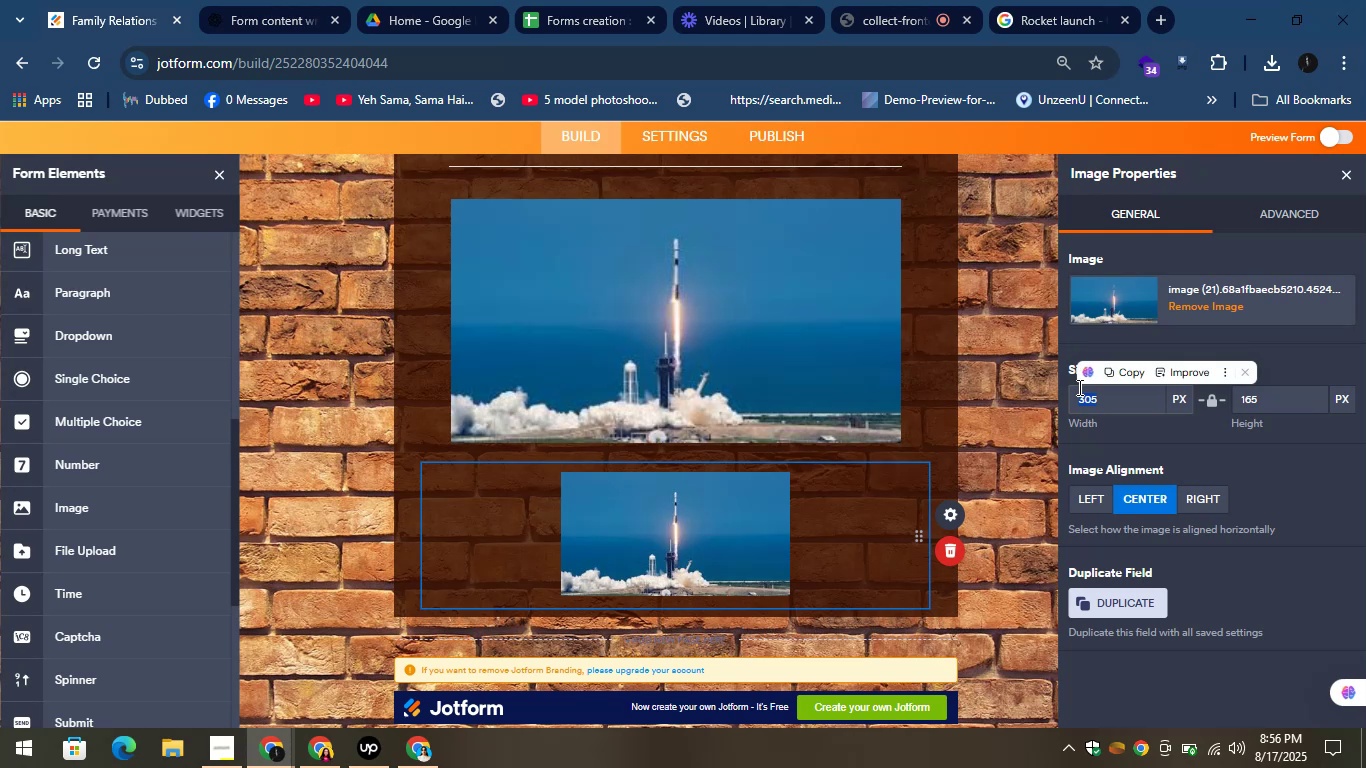 
left_click([1081, 389])
 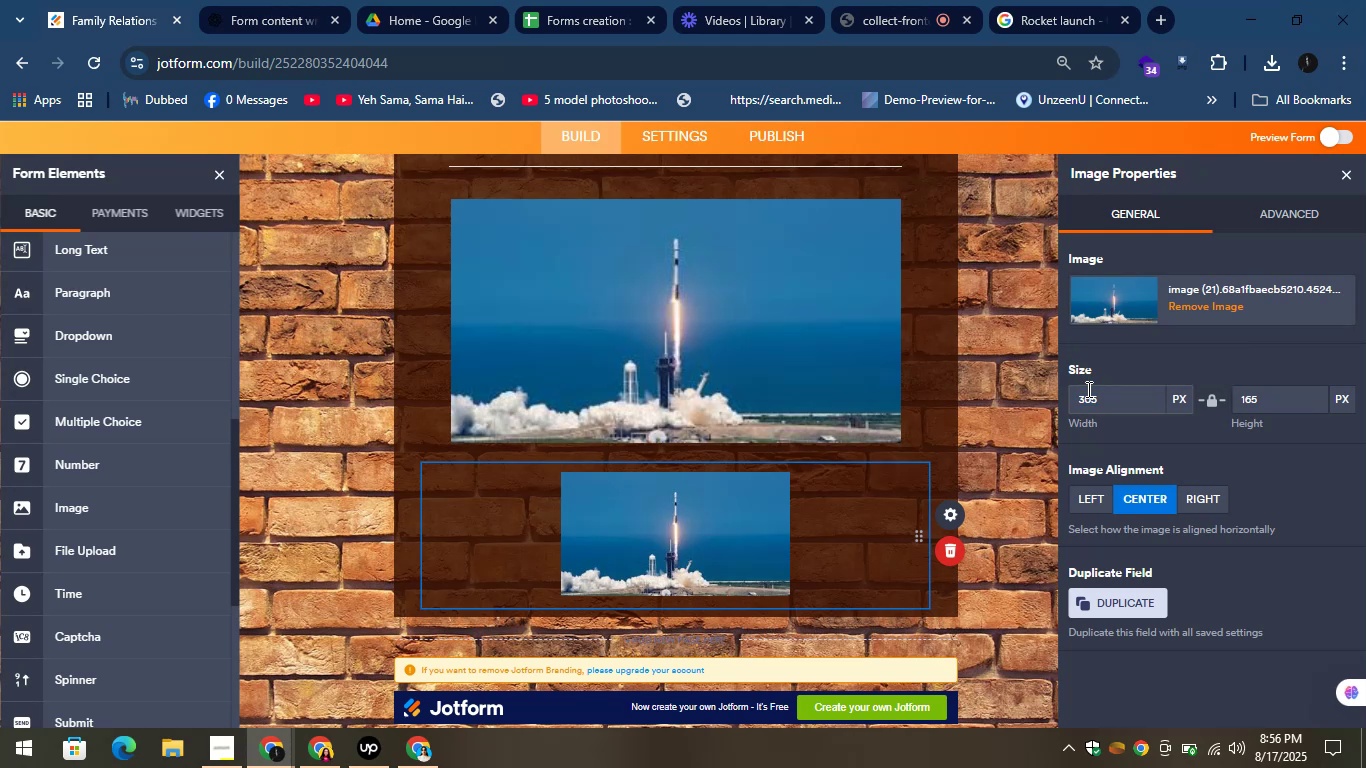 
left_click_drag(start_coordinate=[1100, 395], to_coordinate=[1075, 396])
 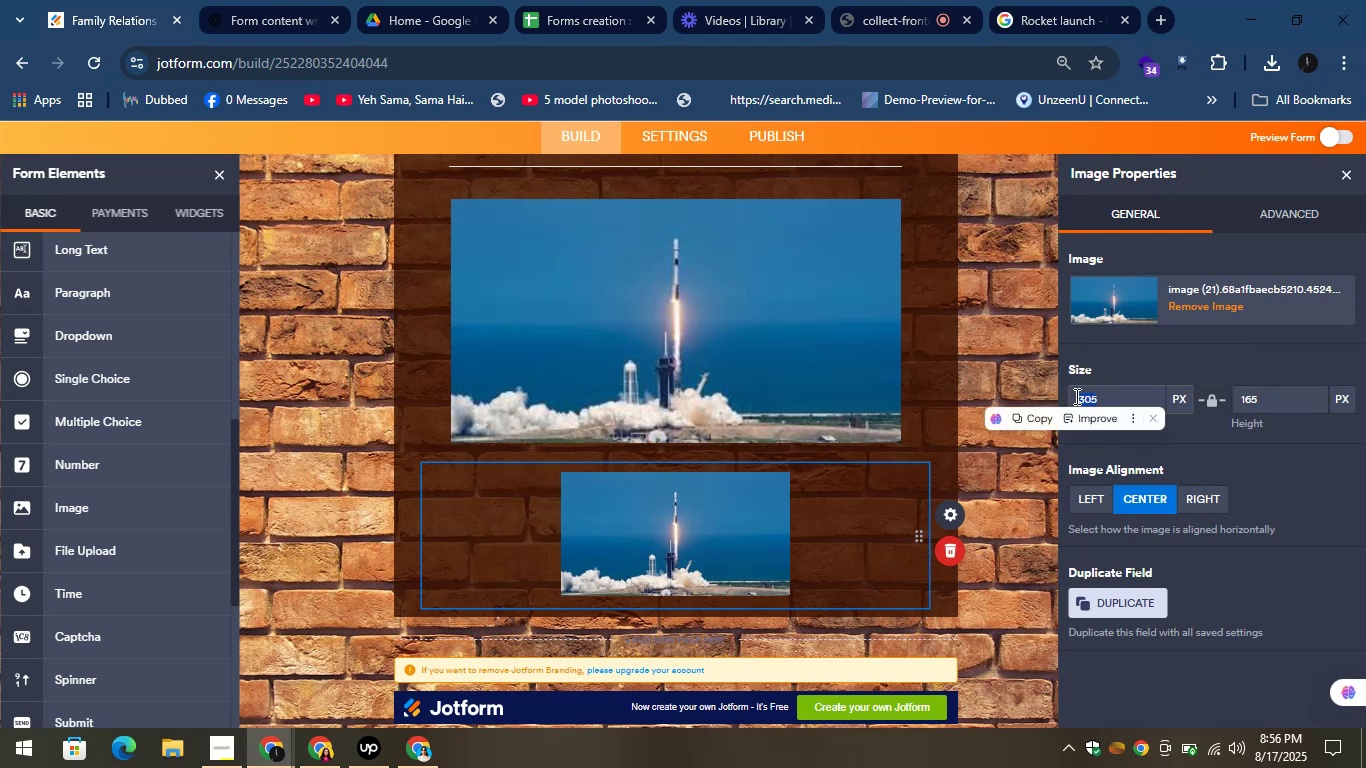 
type(6-00)
 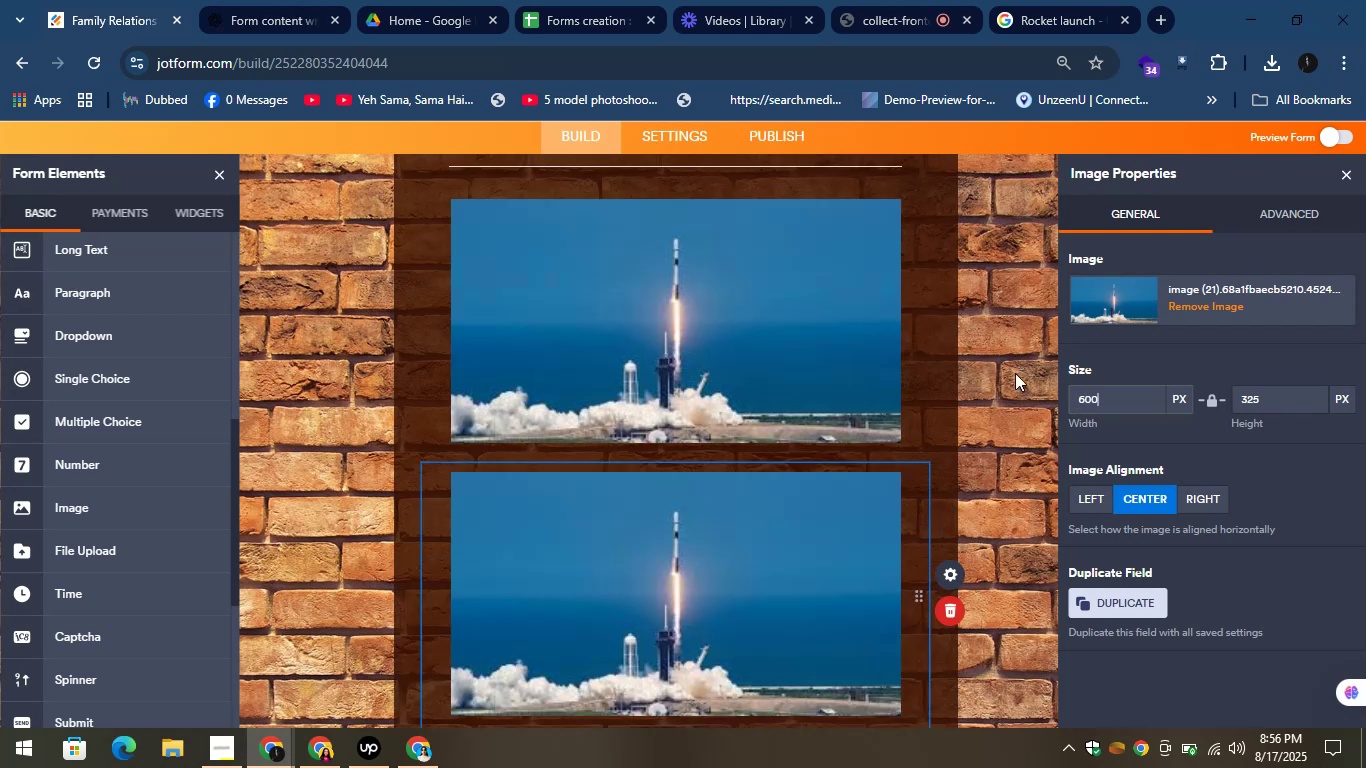 
scroll: coordinate [838, 403], scroll_direction: up, amount: 2.0
 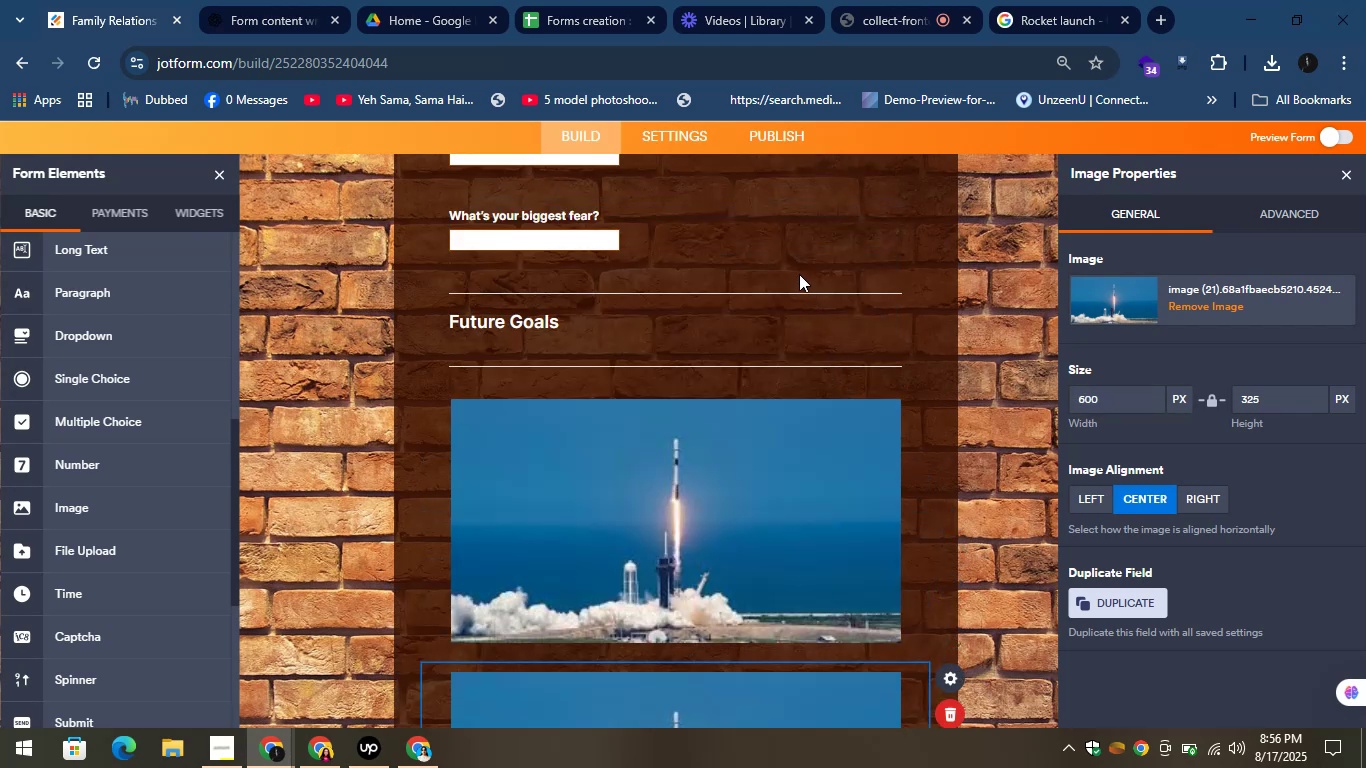 
scroll: coordinate [791, 268], scroll_direction: down, amount: 5.0
 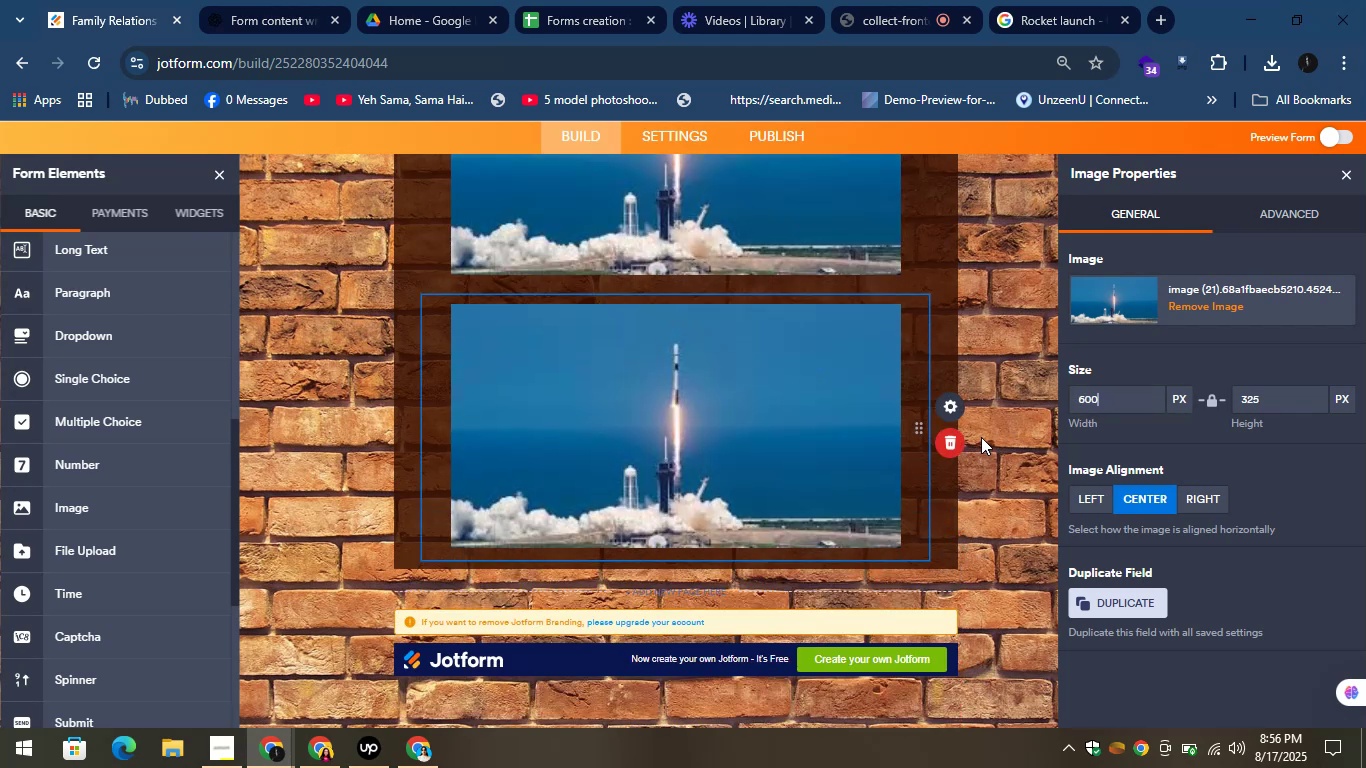 
left_click([962, 444])
 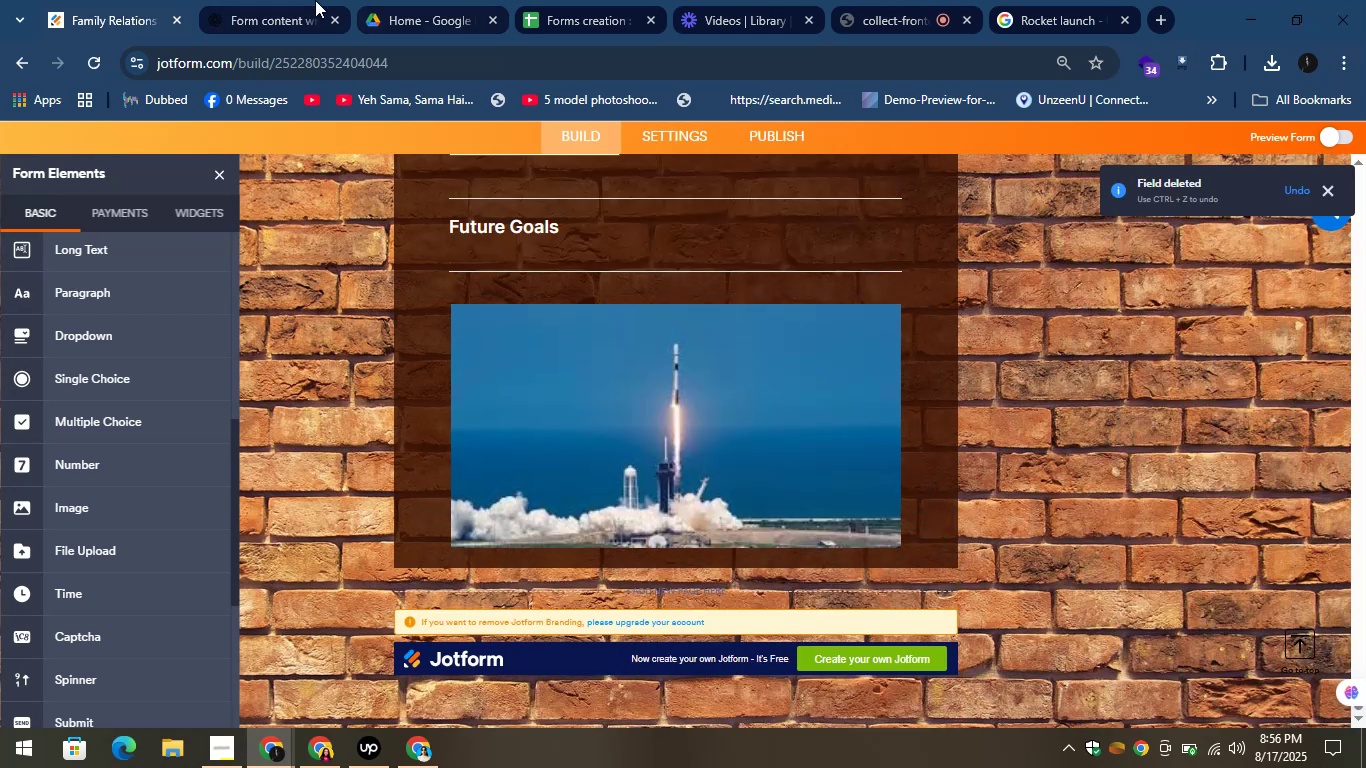 
left_click([235, 0])
 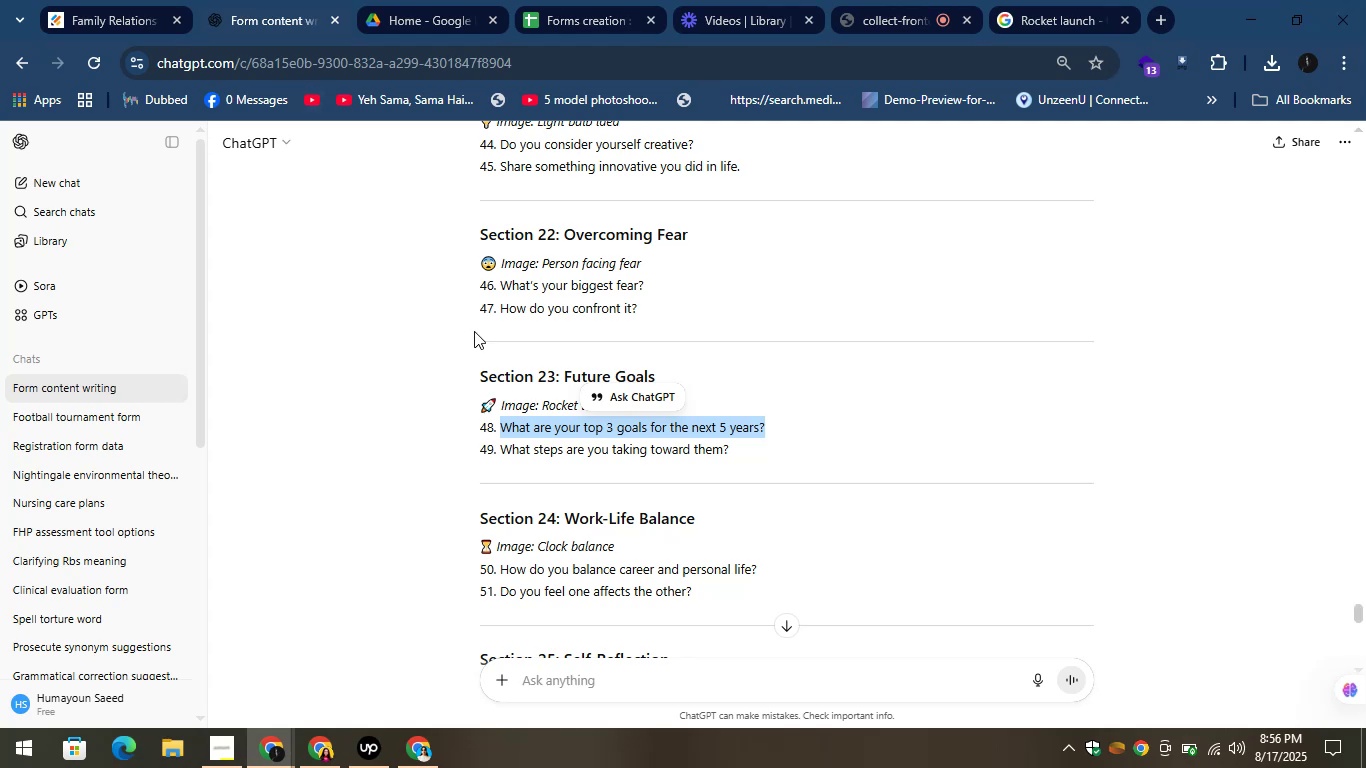 
right_click([713, 421])
 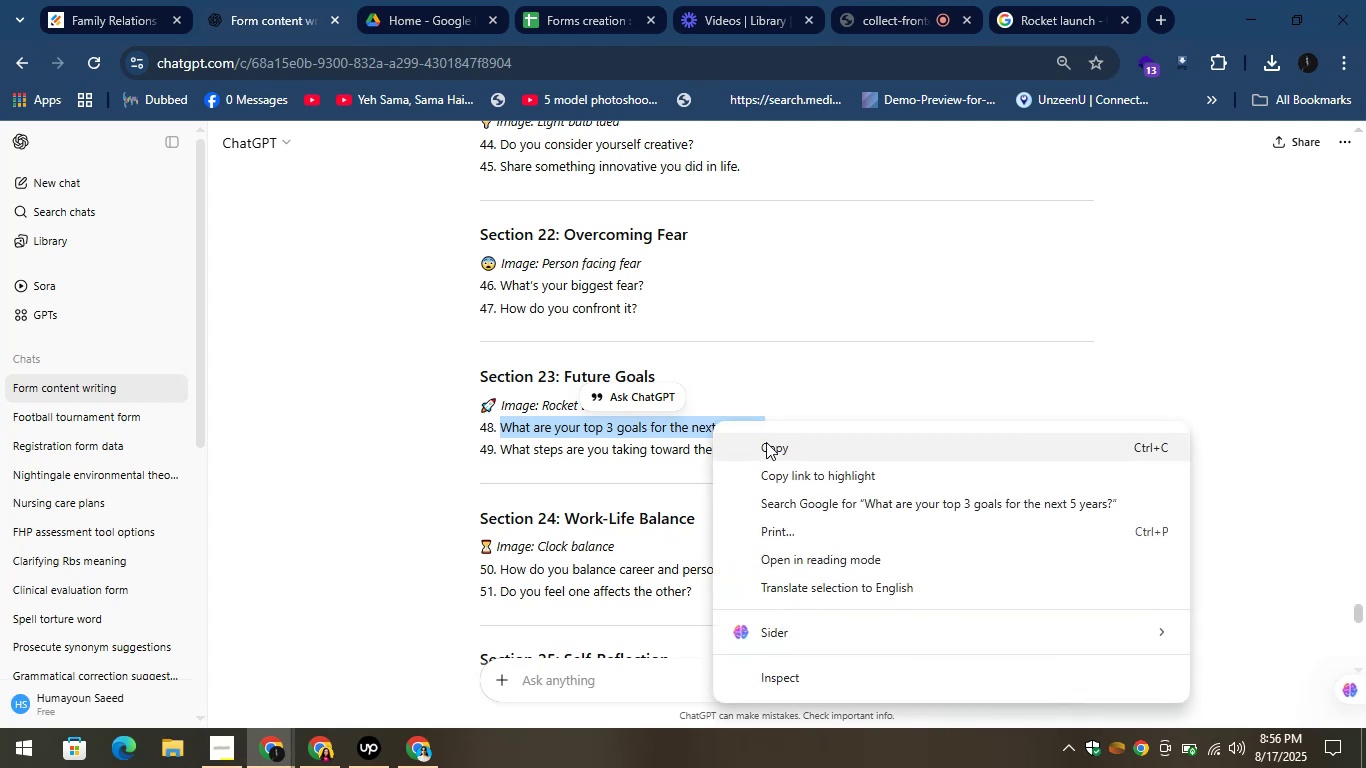 
left_click([766, 441])
 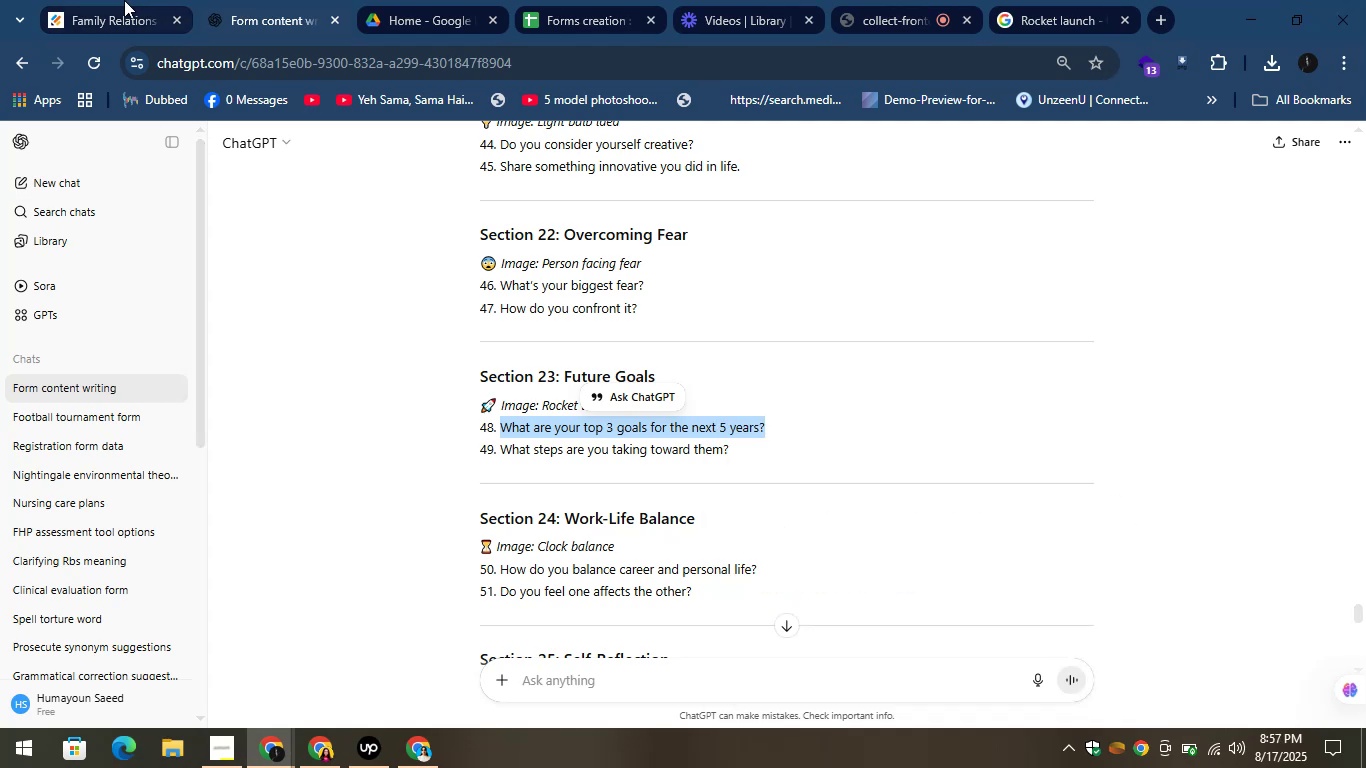 
left_click([117, 0])
 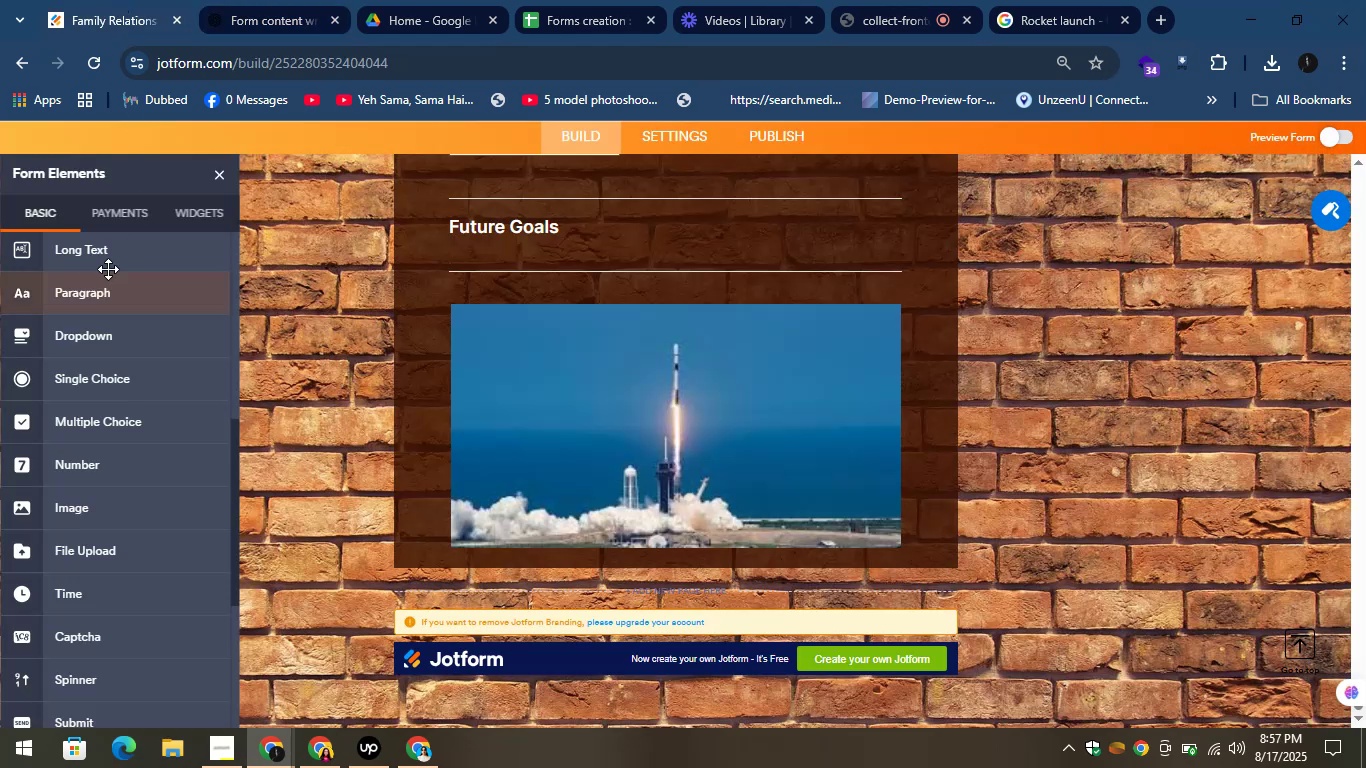 
left_click_drag(start_coordinate=[96, 251], to_coordinate=[552, 494])
 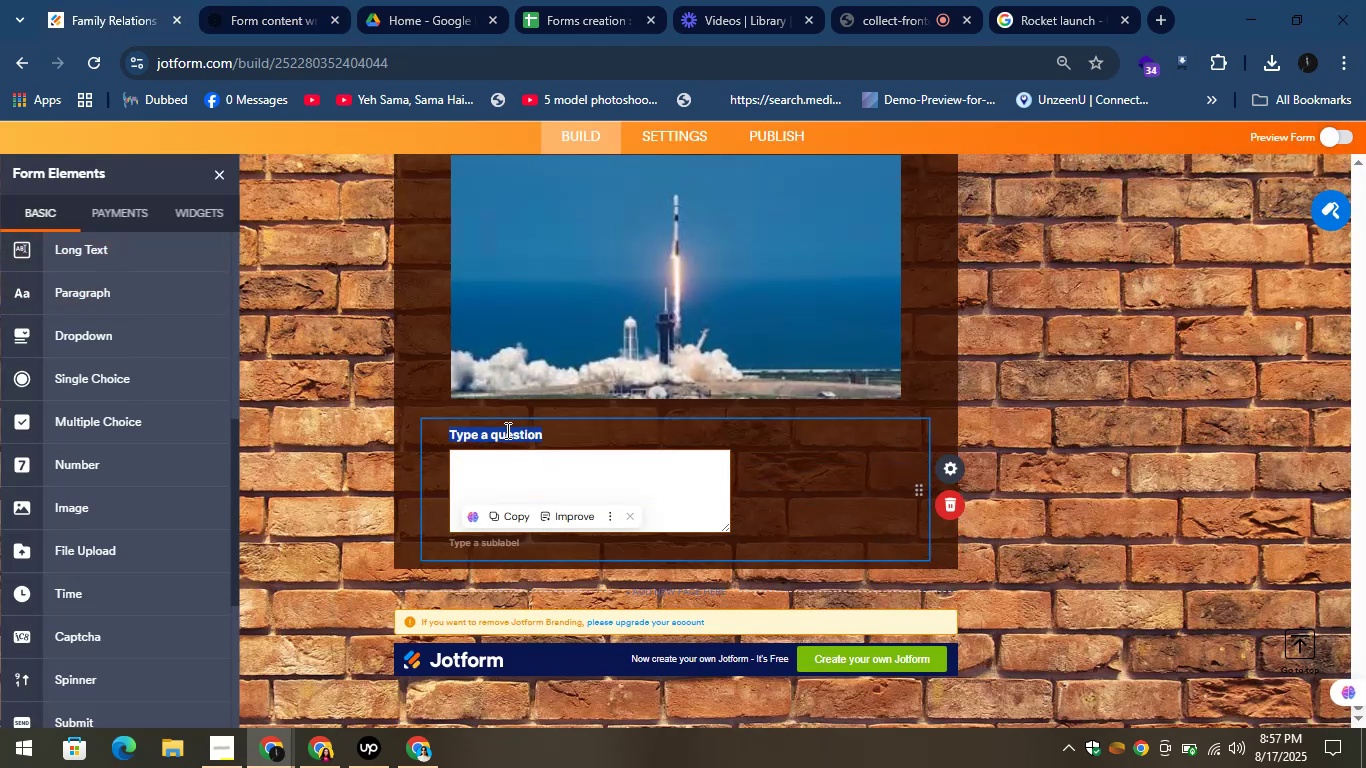 
scroll: coordinate [135, 322], scroll_direction: up, amount: 1.0
 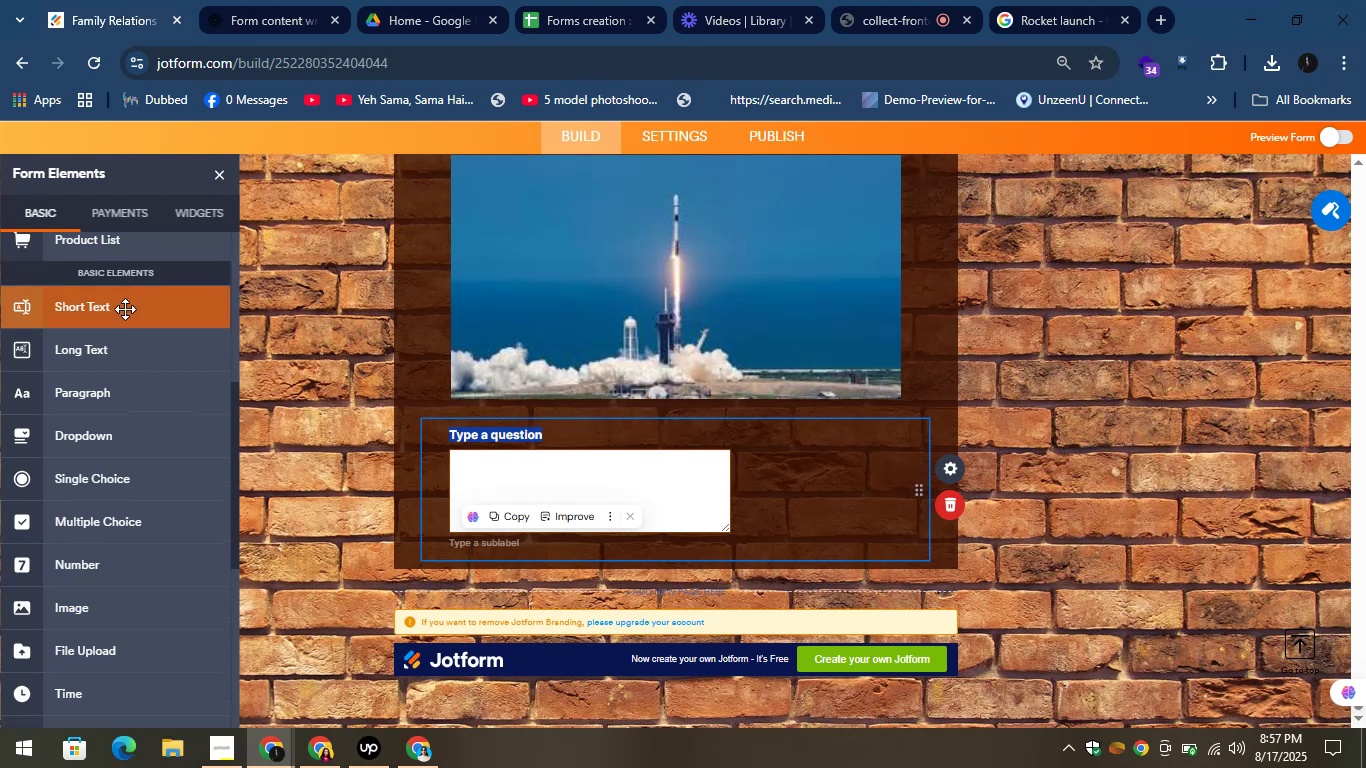 
left_click_drag(start_coordinate=[123, 305], to_coordinate=[519, 436])
 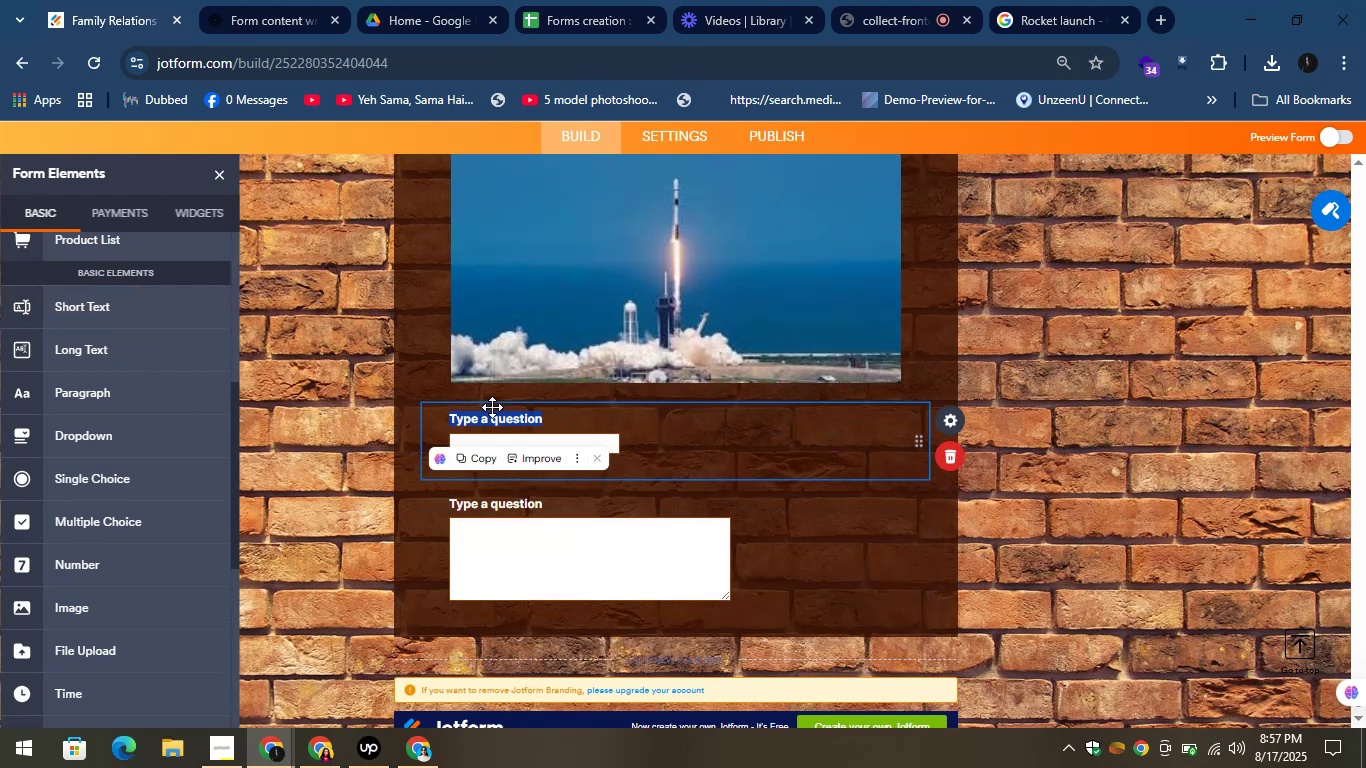 
right_click([492, 416])
 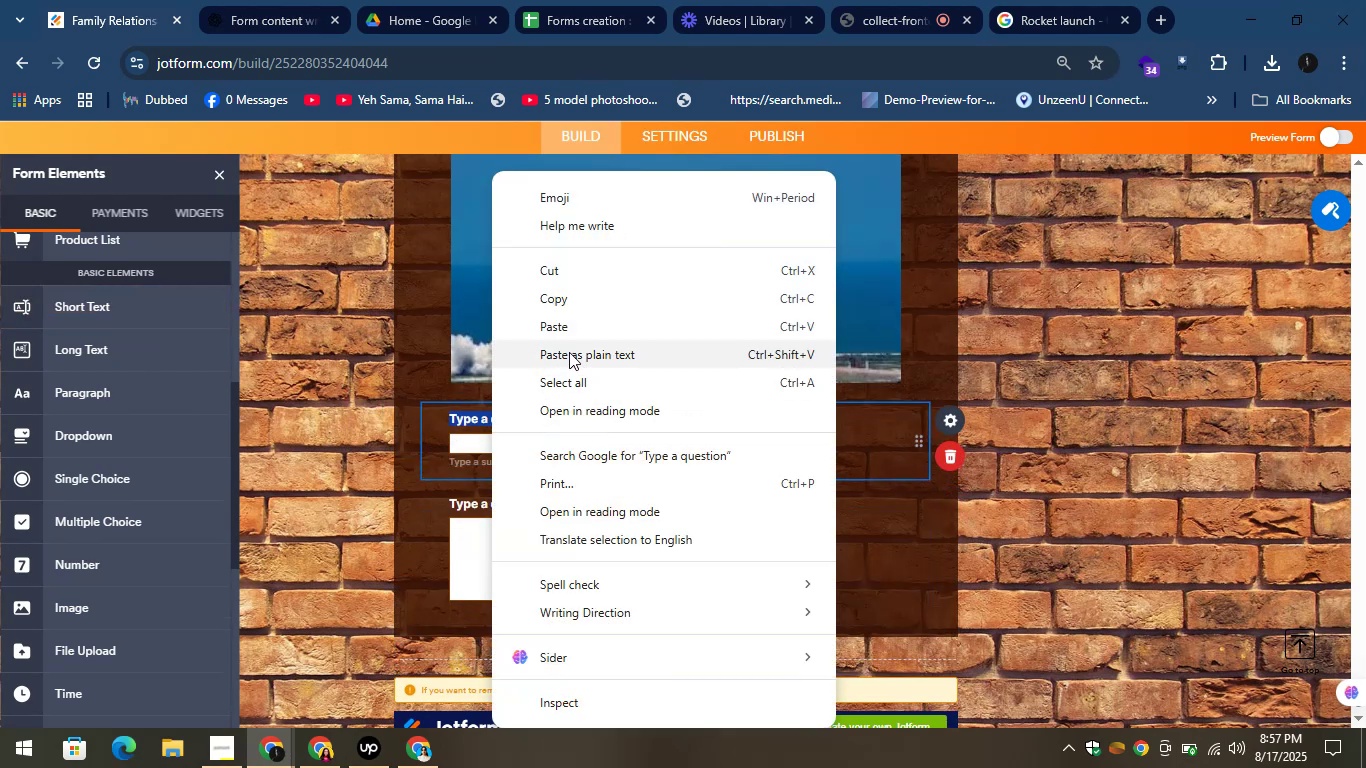 
left_click([564, 332])
 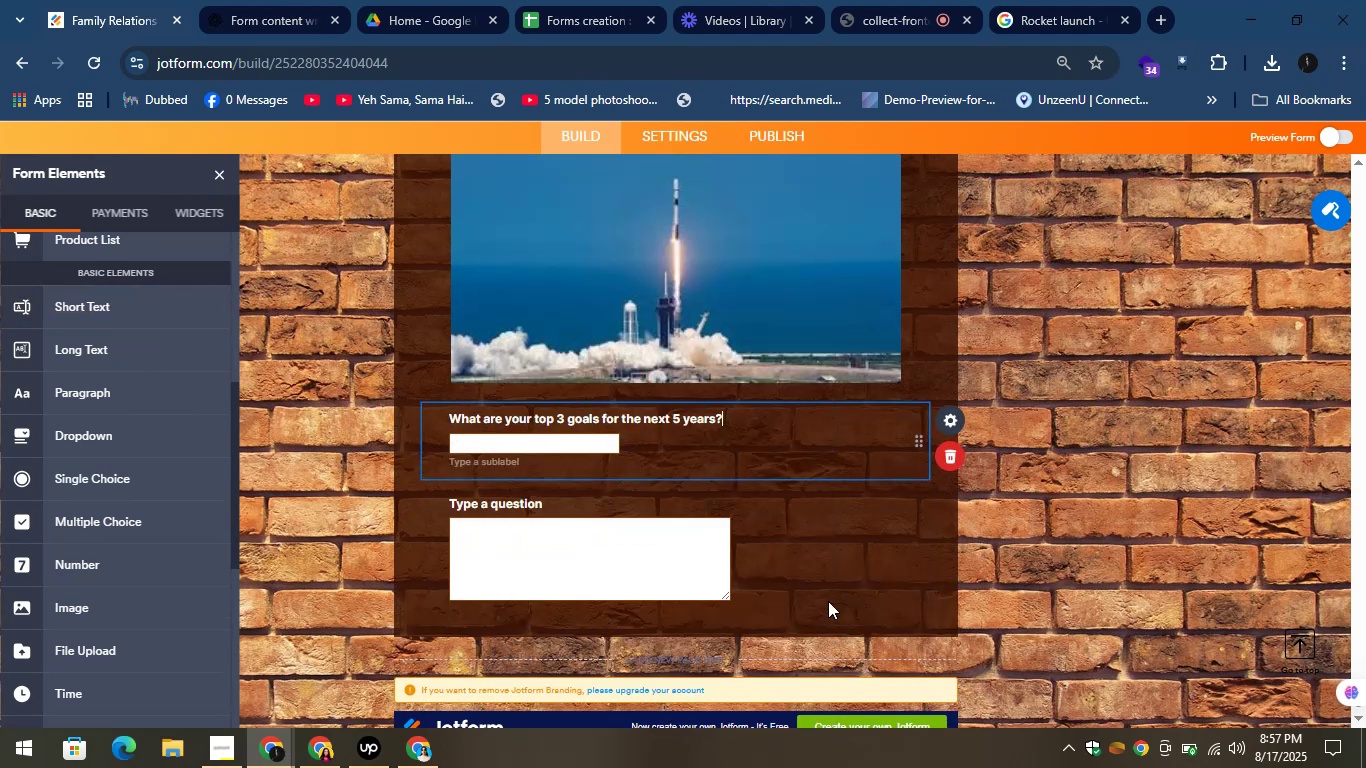 
left_click([755, 531])
 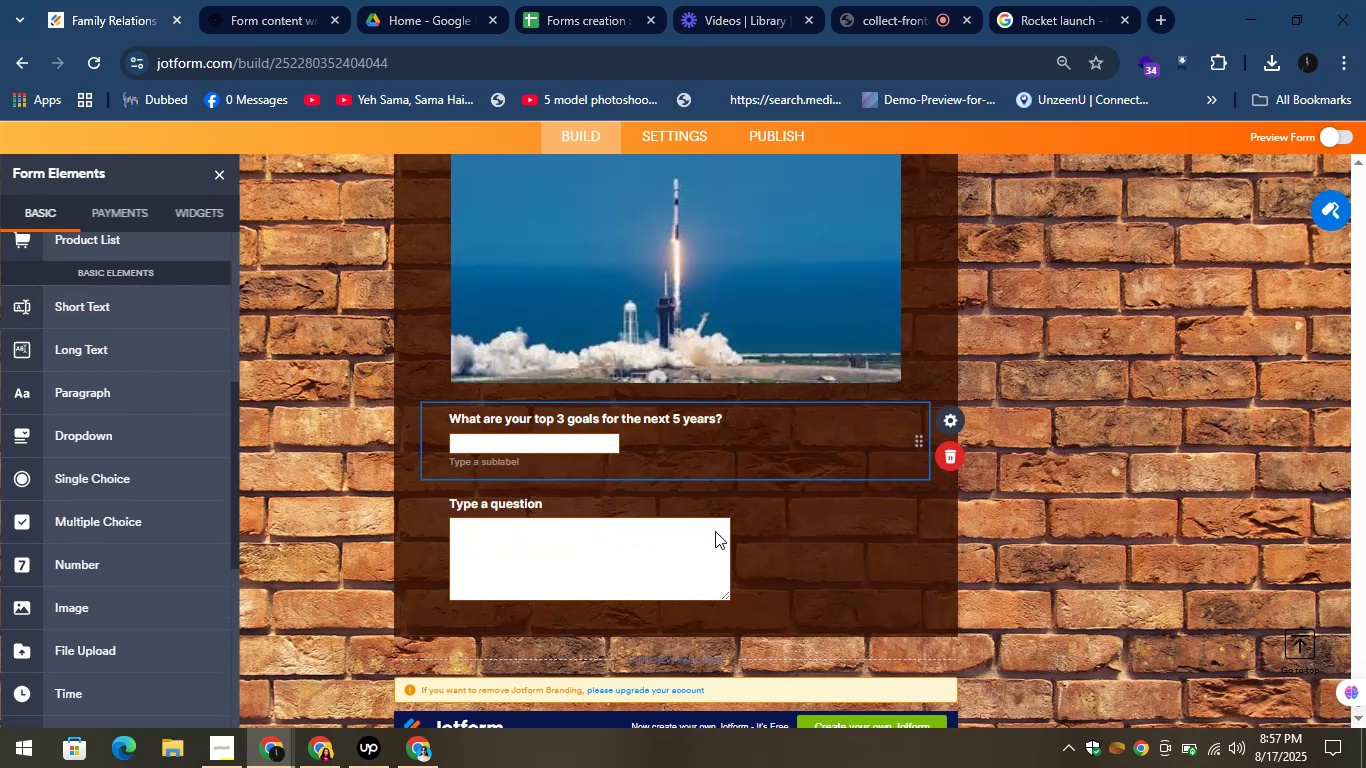 
left_click([666, 527])
 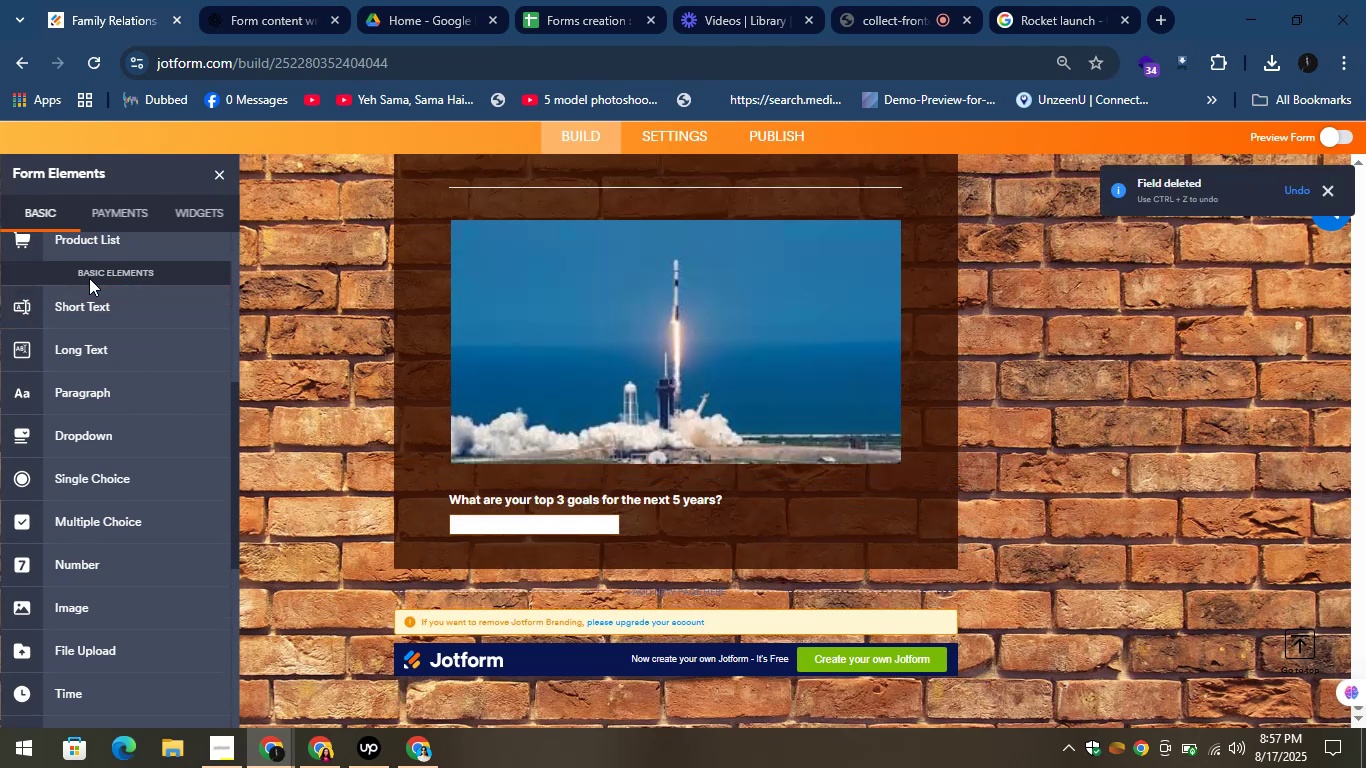 
left_click([227, 0])
 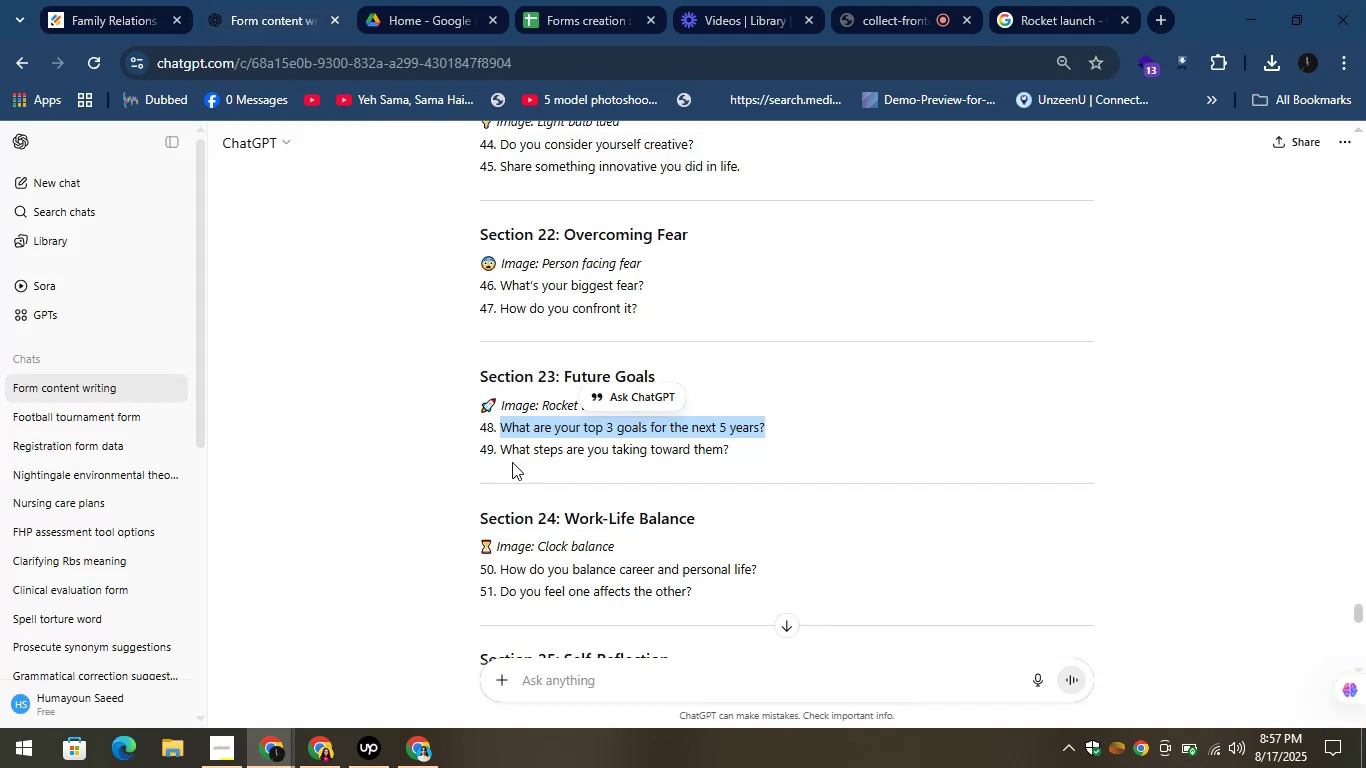 
left_click_drag(start_coordinate=[500, 448], to_coordinate=[768, 452])
 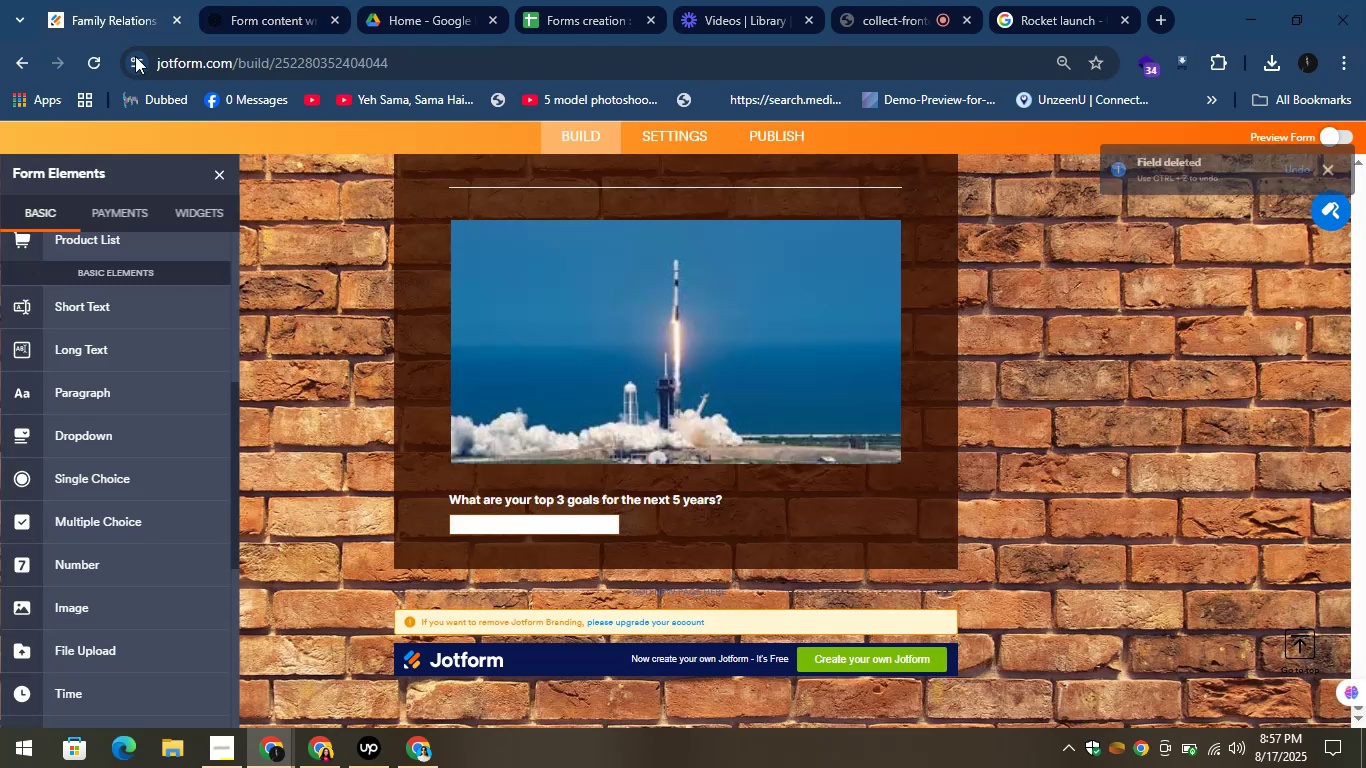 
left_click_drag(start_coordinate=[81, 300], to_coordinate=[528, 525])
 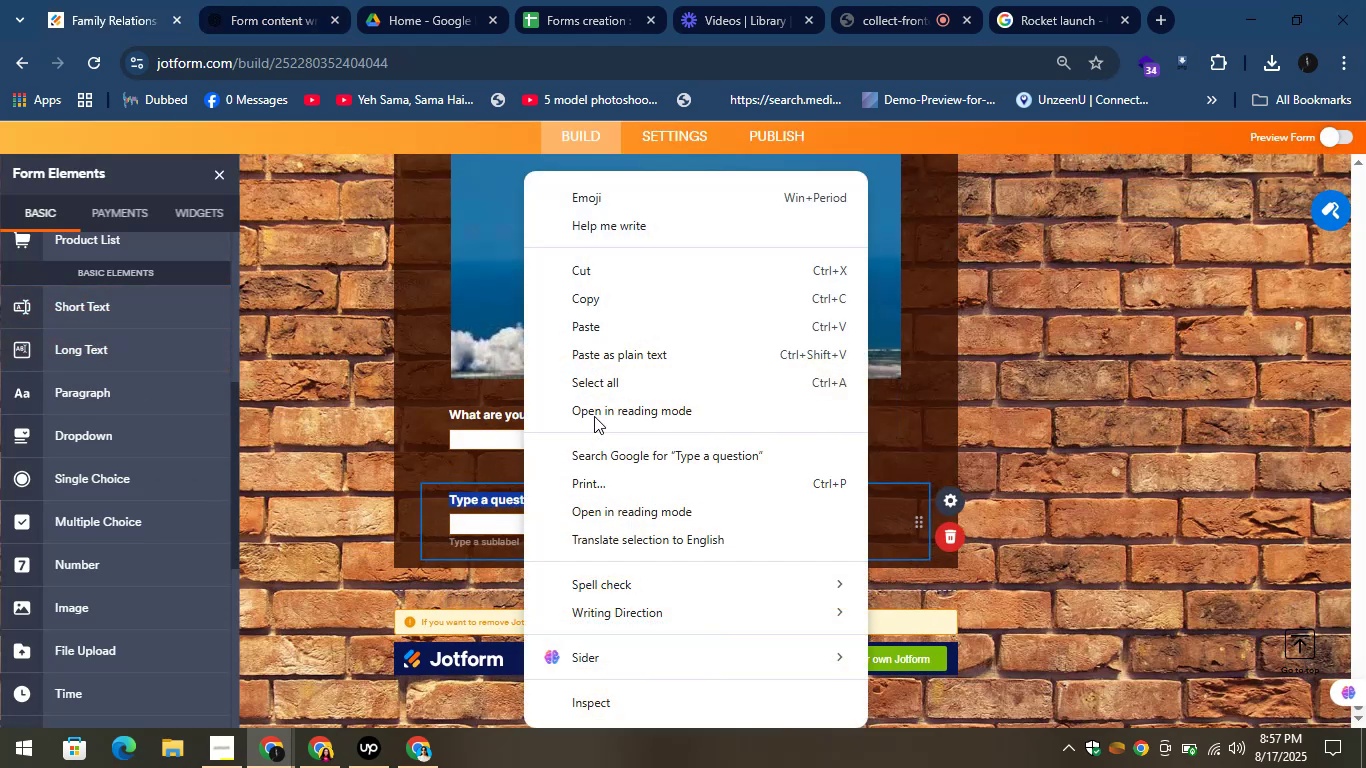 
left_click([588, 323])
 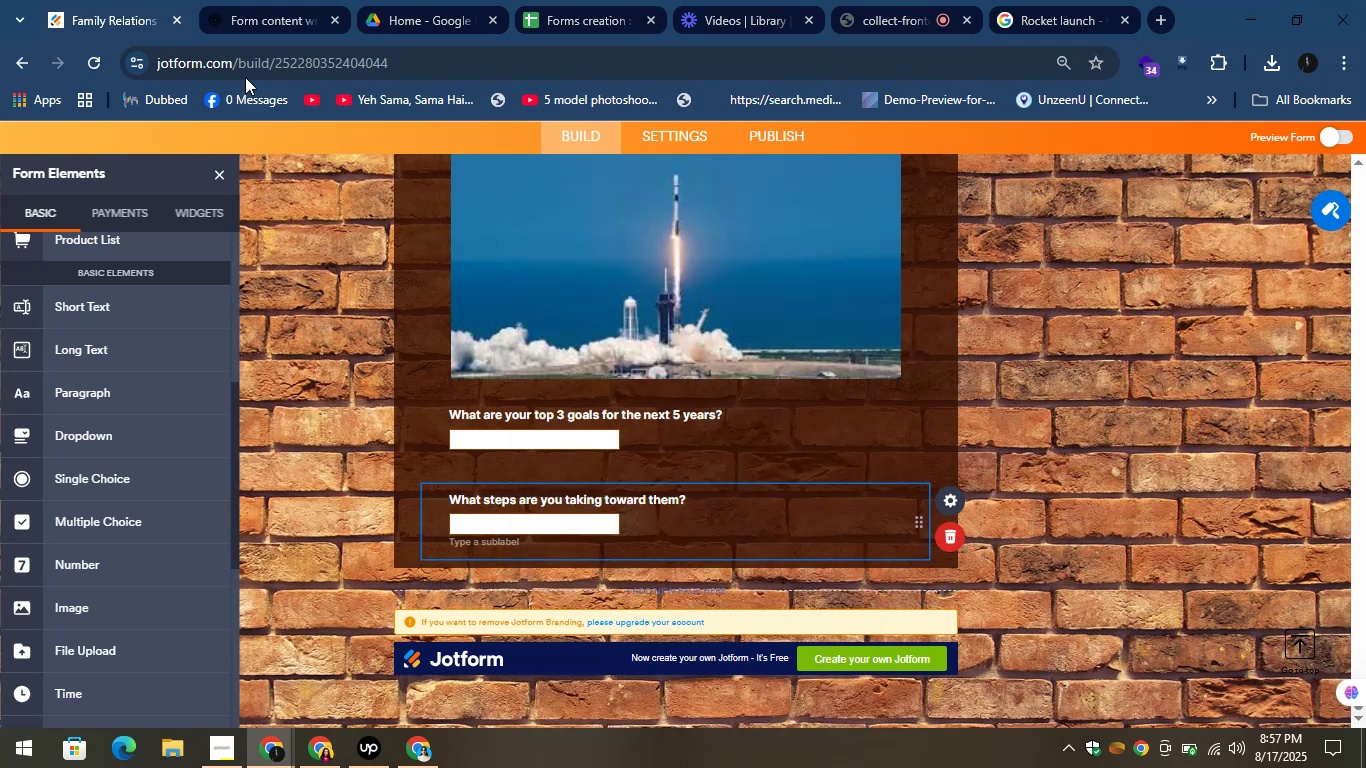 
left_click([231, 0])
 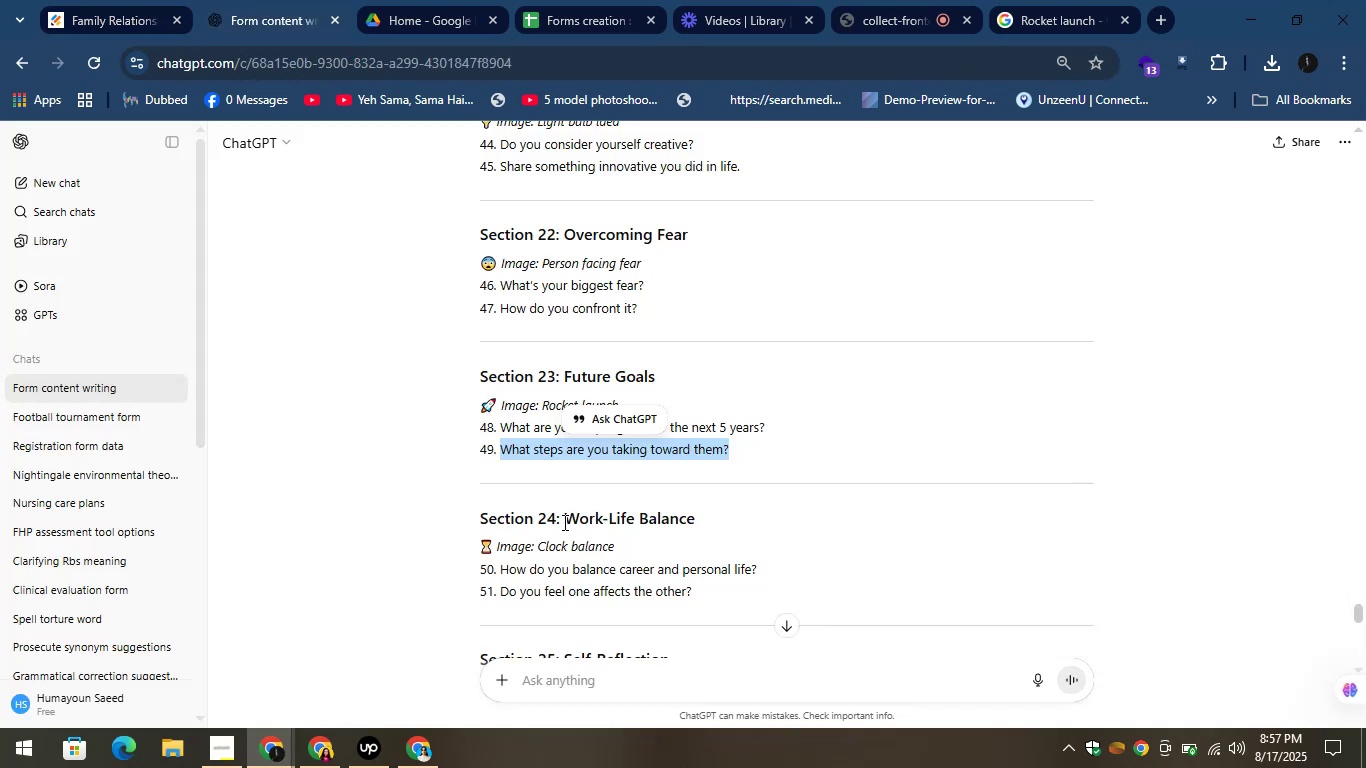 
left_click_drag(start_coordinate=[565, 515], to_coordinate=[704, 529])
 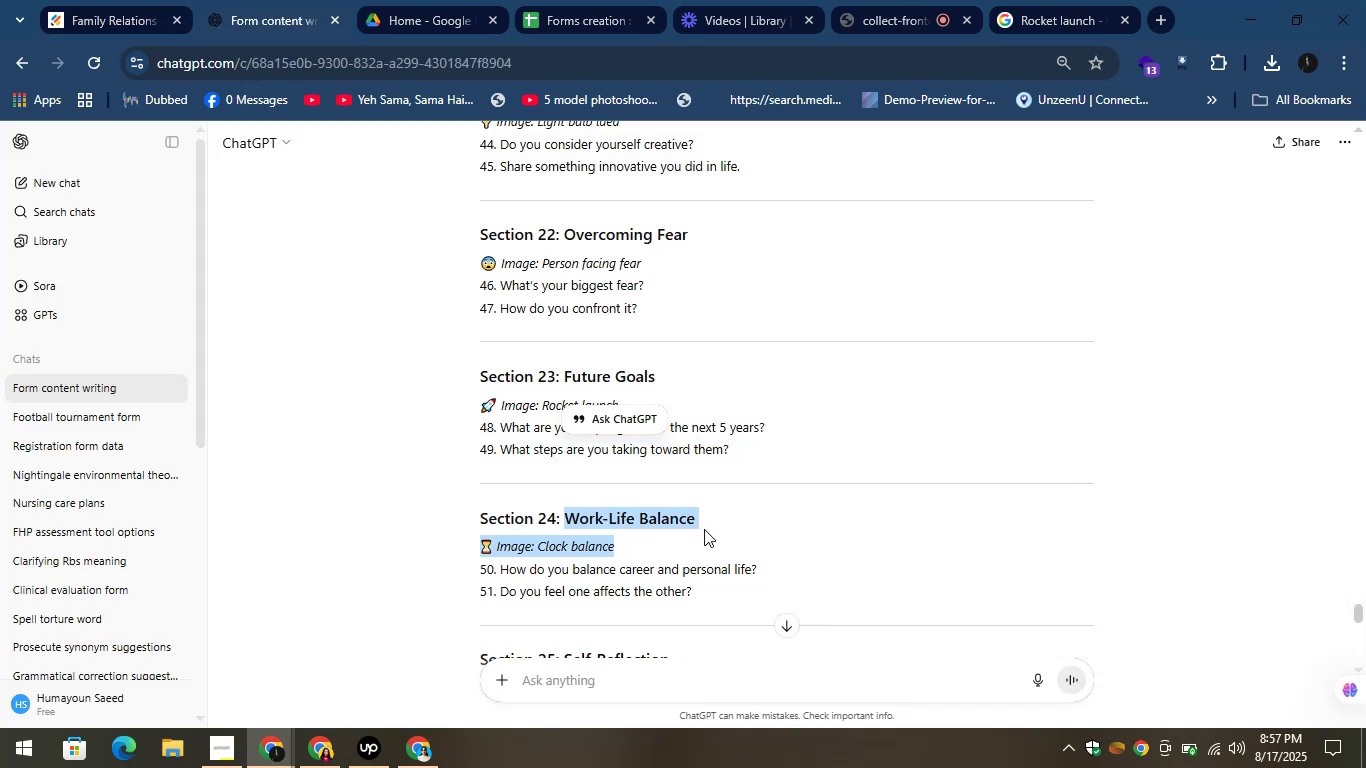 
left_click([704, 529])
 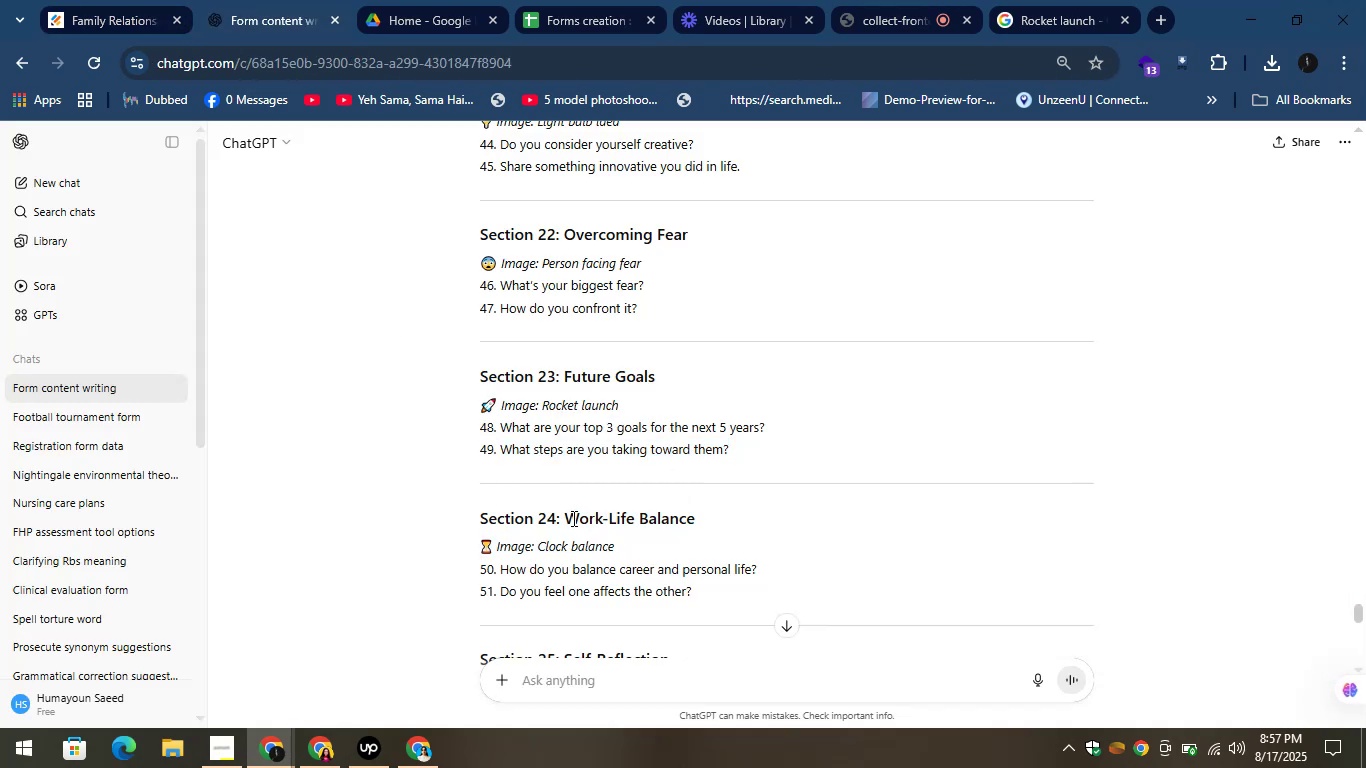 
left_click_drag(start_coordinate=[565, 515], to_coordinate=[696, 524])
 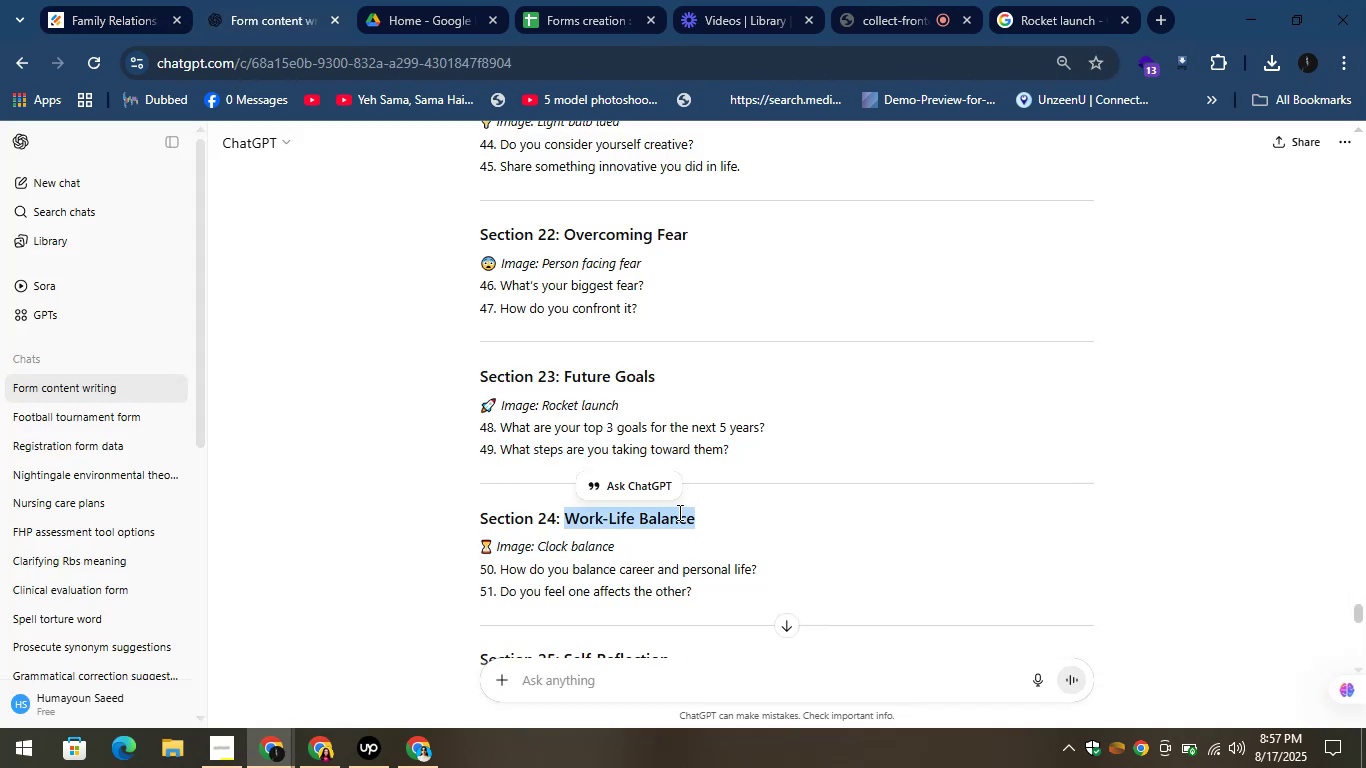 
right_click([674, 513])
 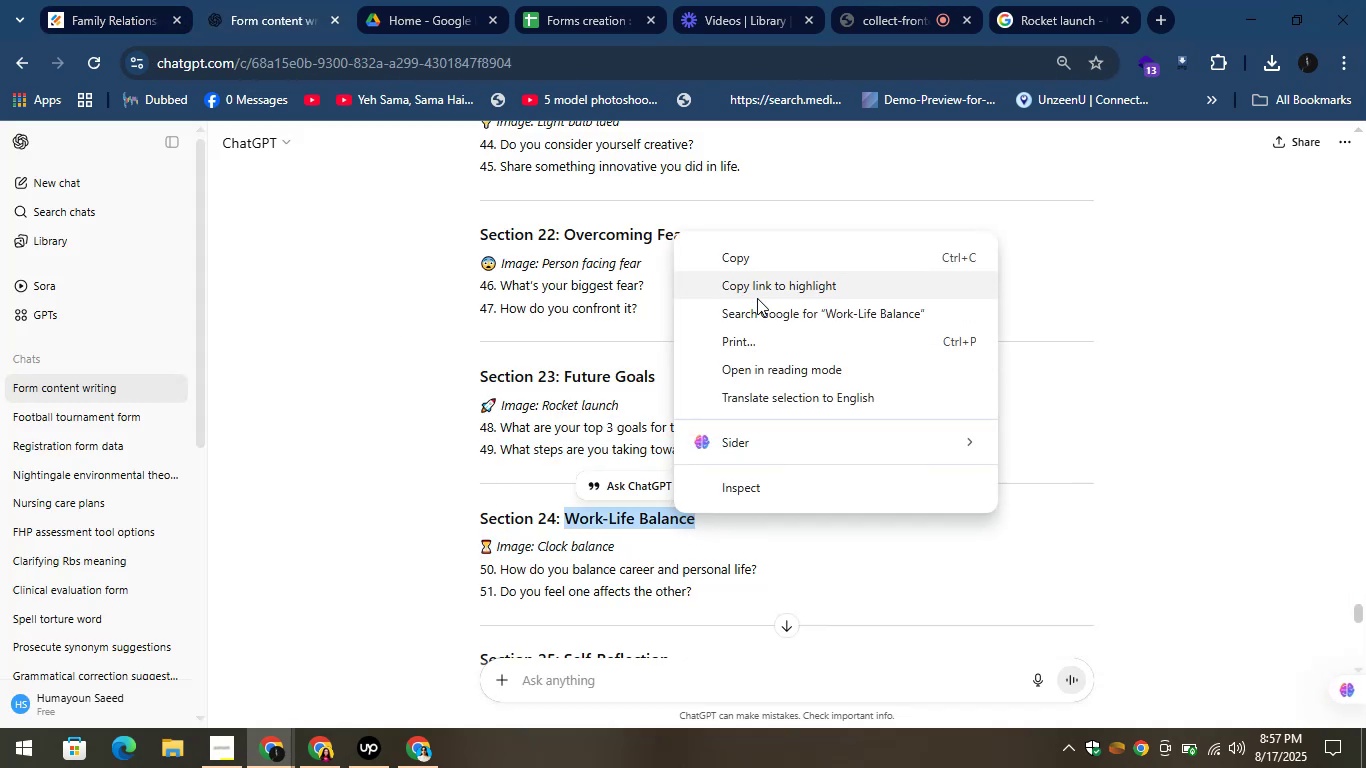 
left_click([740, 249])
 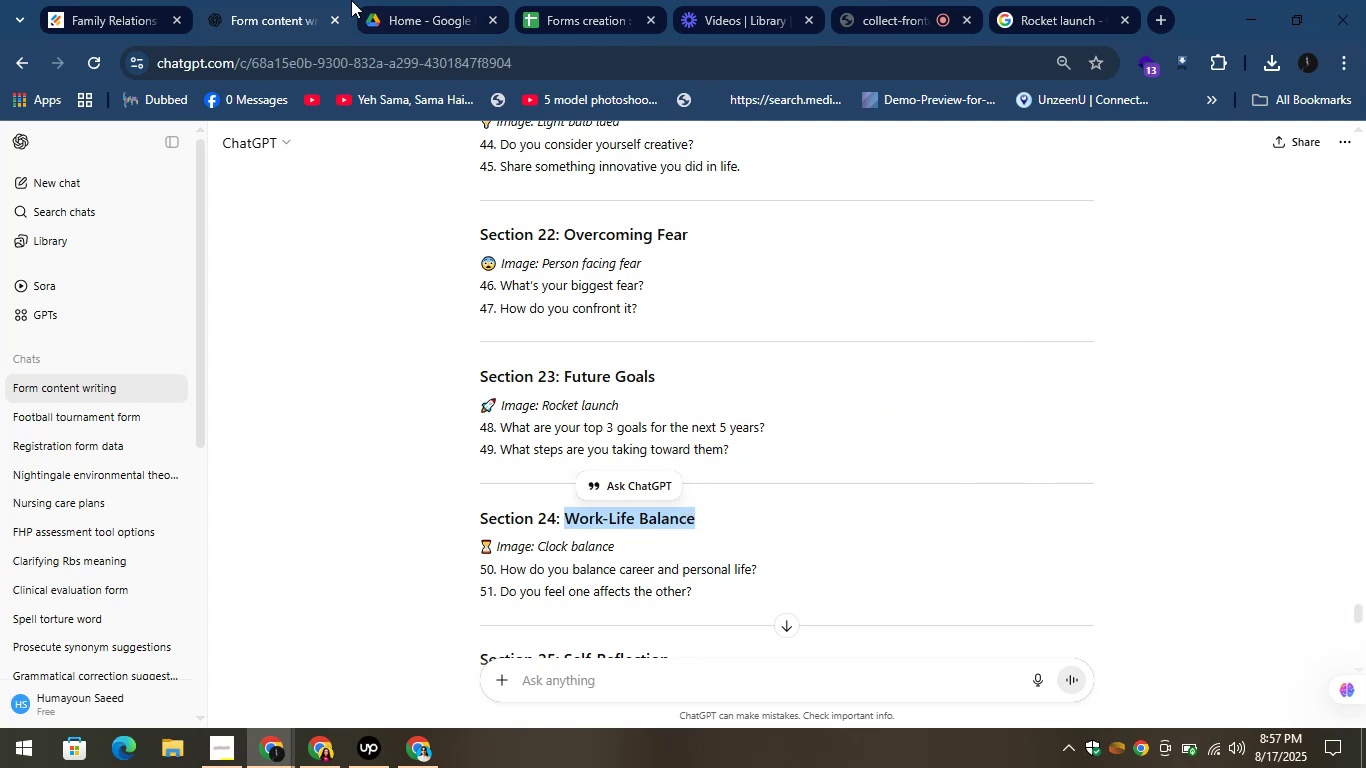 
left_click([232, 0])
 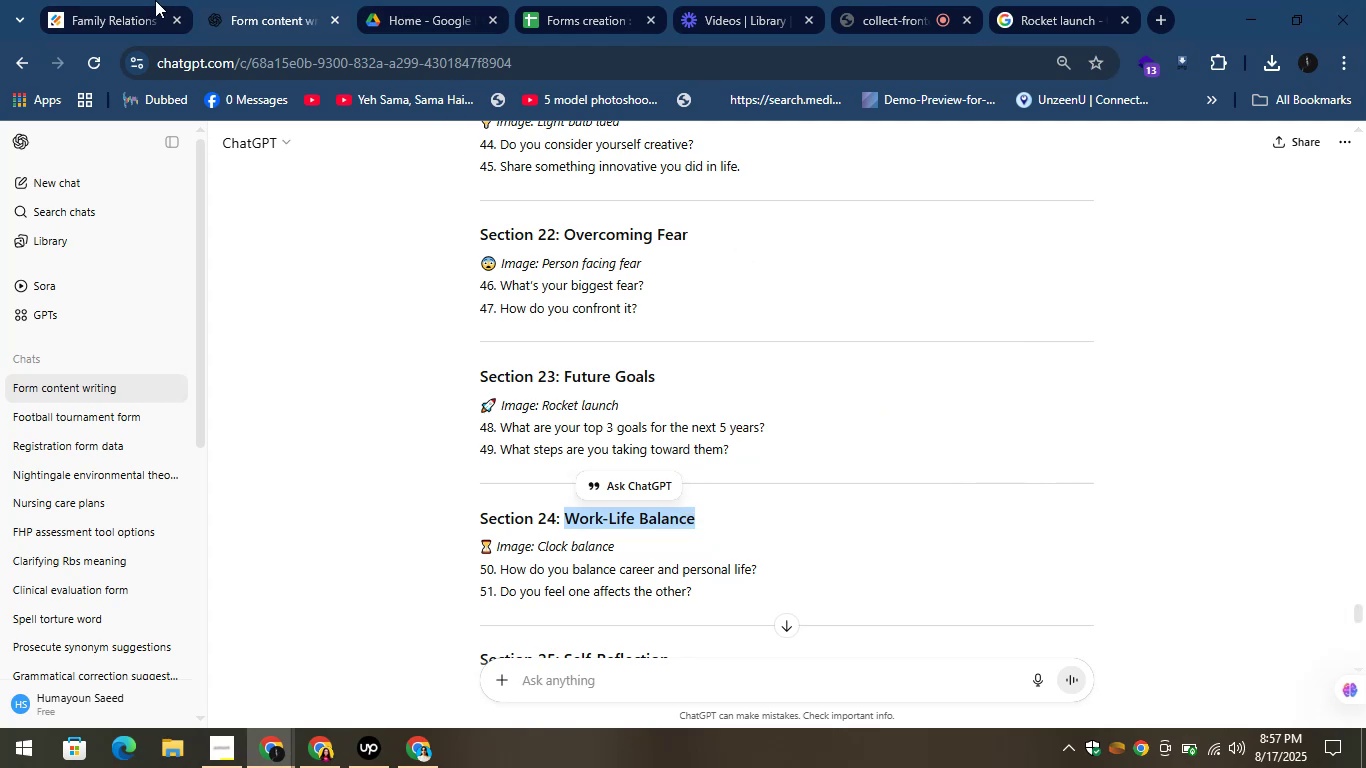 
left_click([120, 0])
 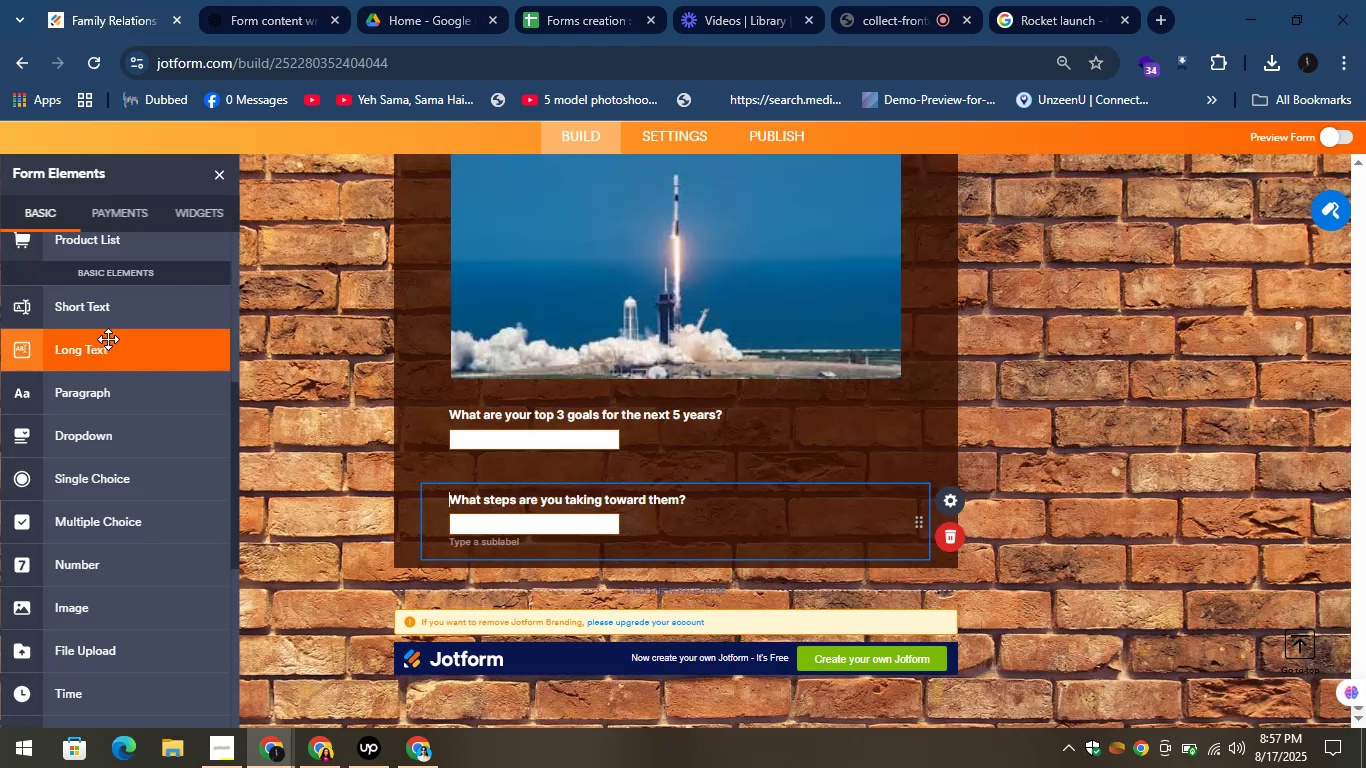 
scroll: coordinate [103, 296], scroll_direction: up, amount: 11.0
 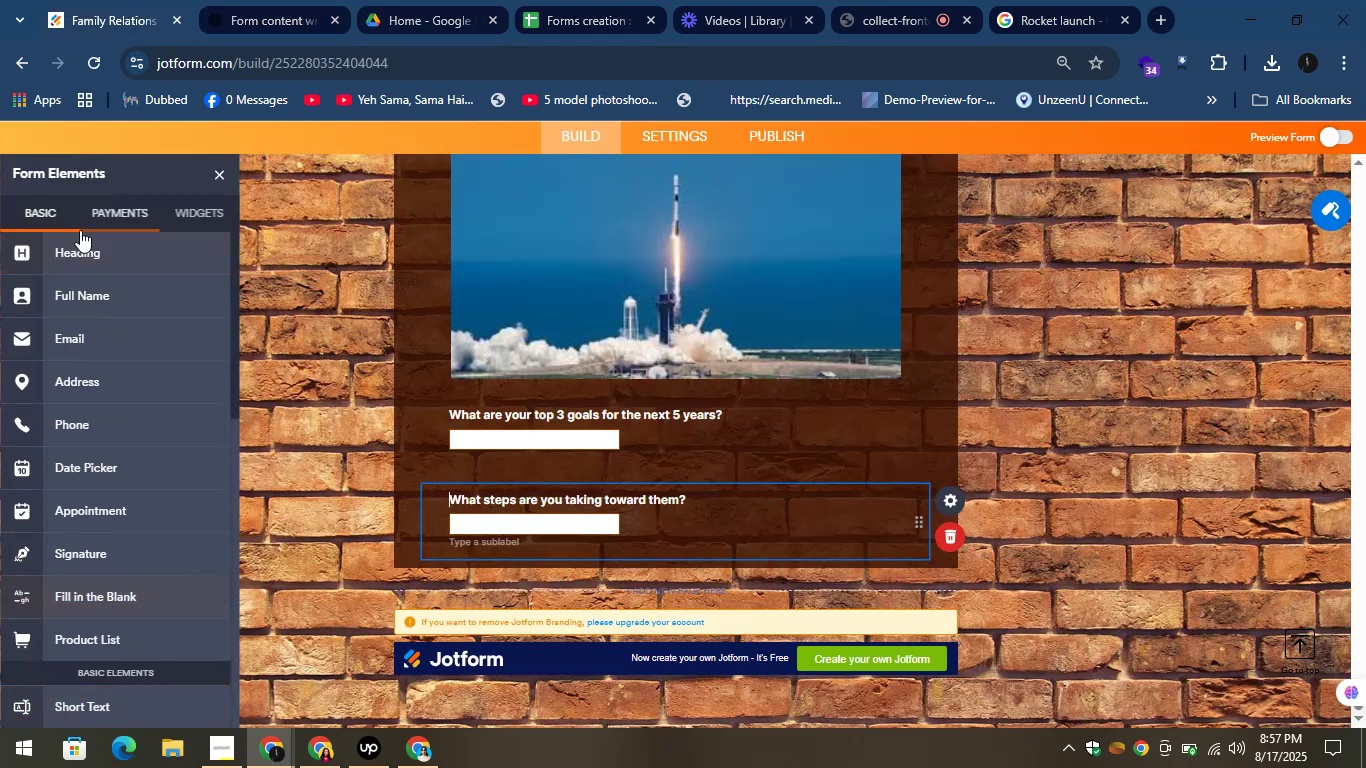 
left_click_drag(start_coordinate=[93, 250], to_coordinate=[524, 583])
 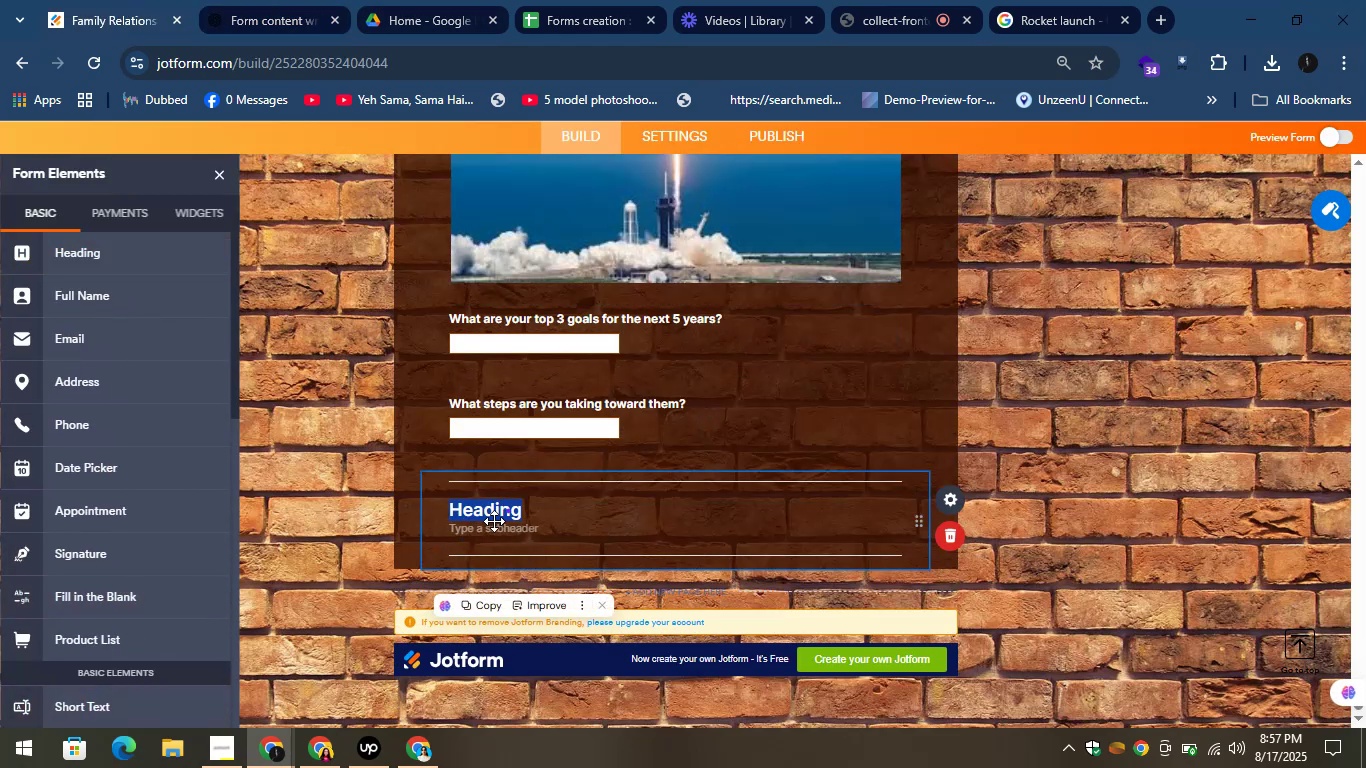 
right_click([488, 509])
 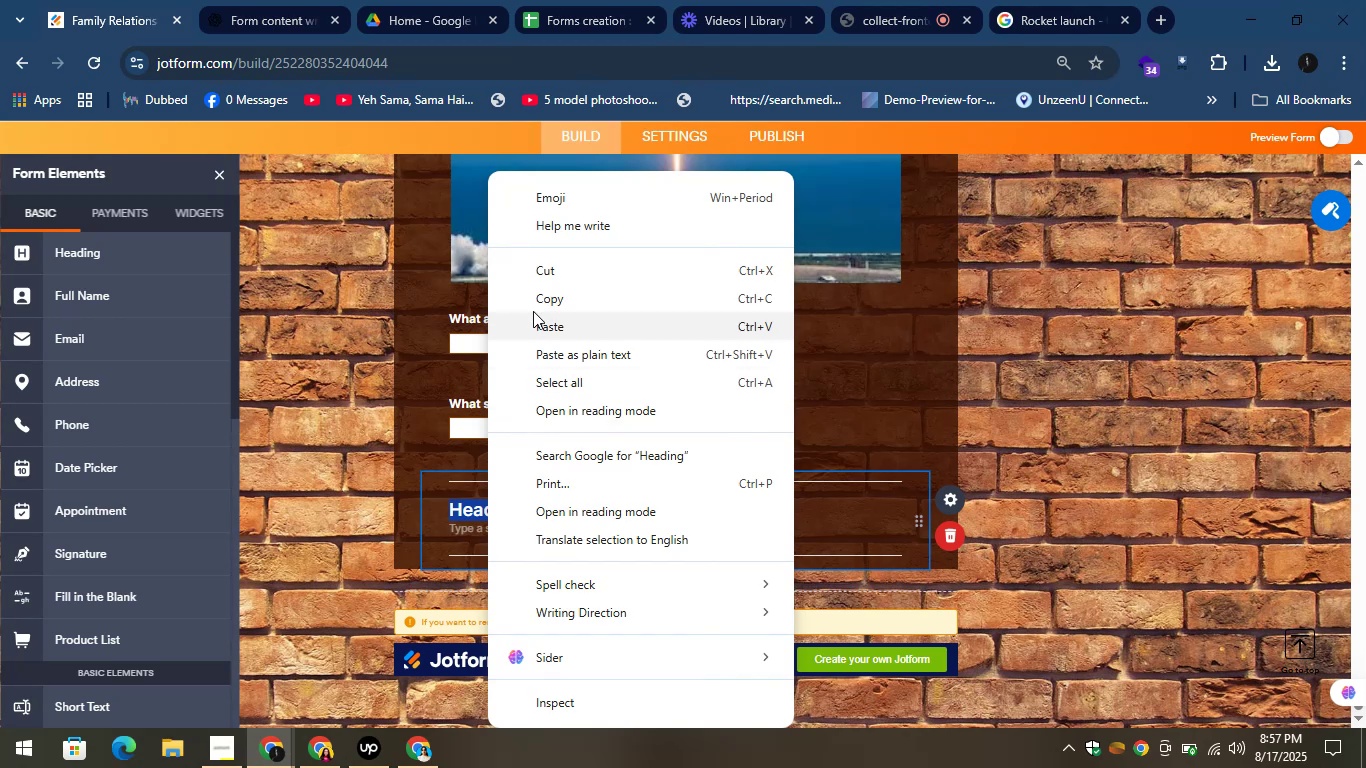 
left_click([538, 322])
 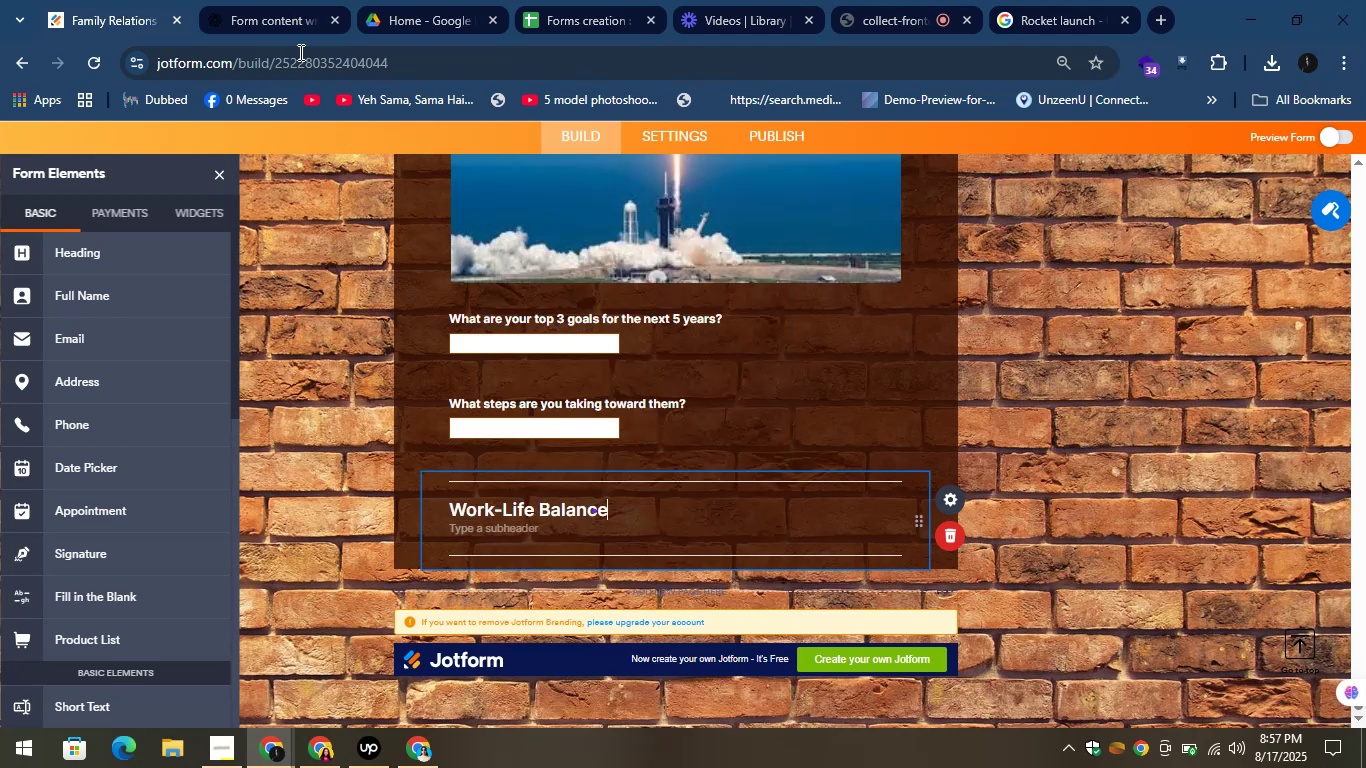 
left_click([246, 0])
 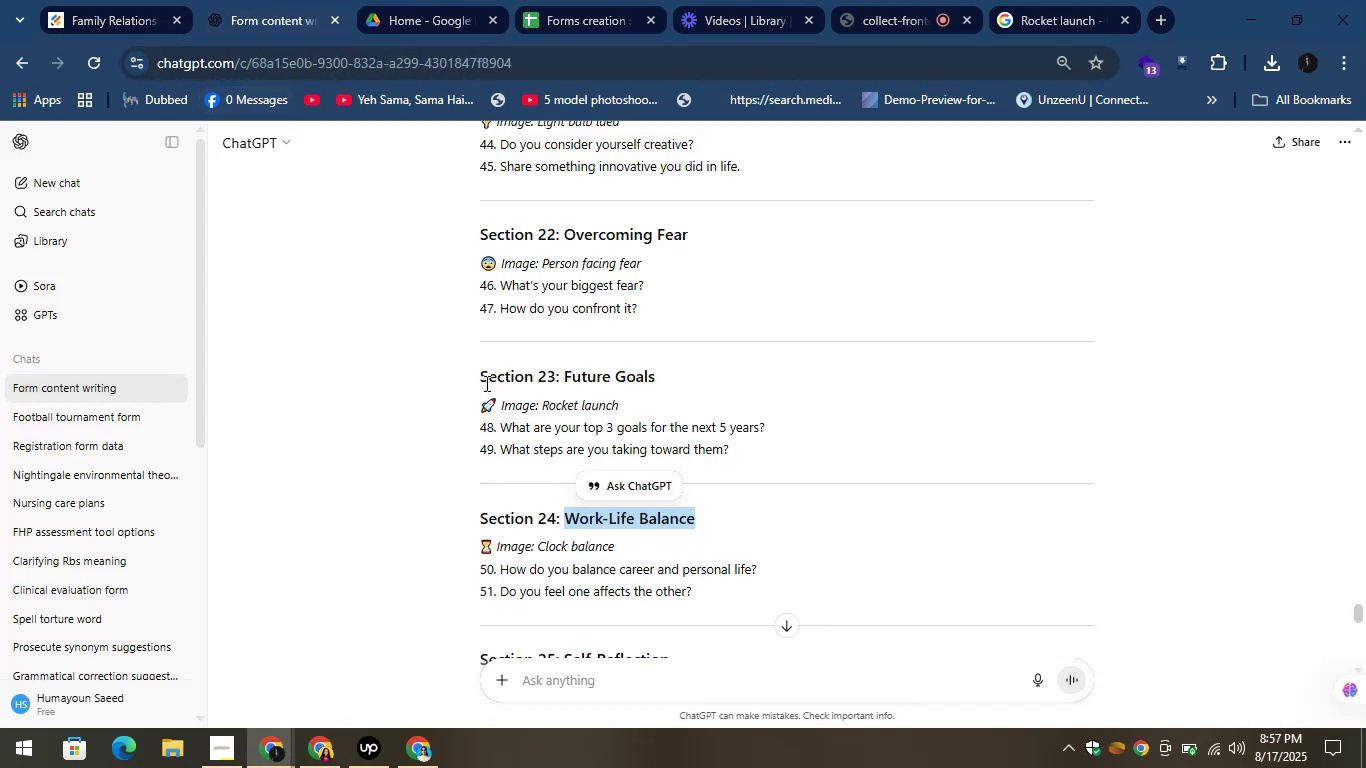 
left_click_drag(start_coordinate=[547, 550], to_coordinate=[613, 533])
 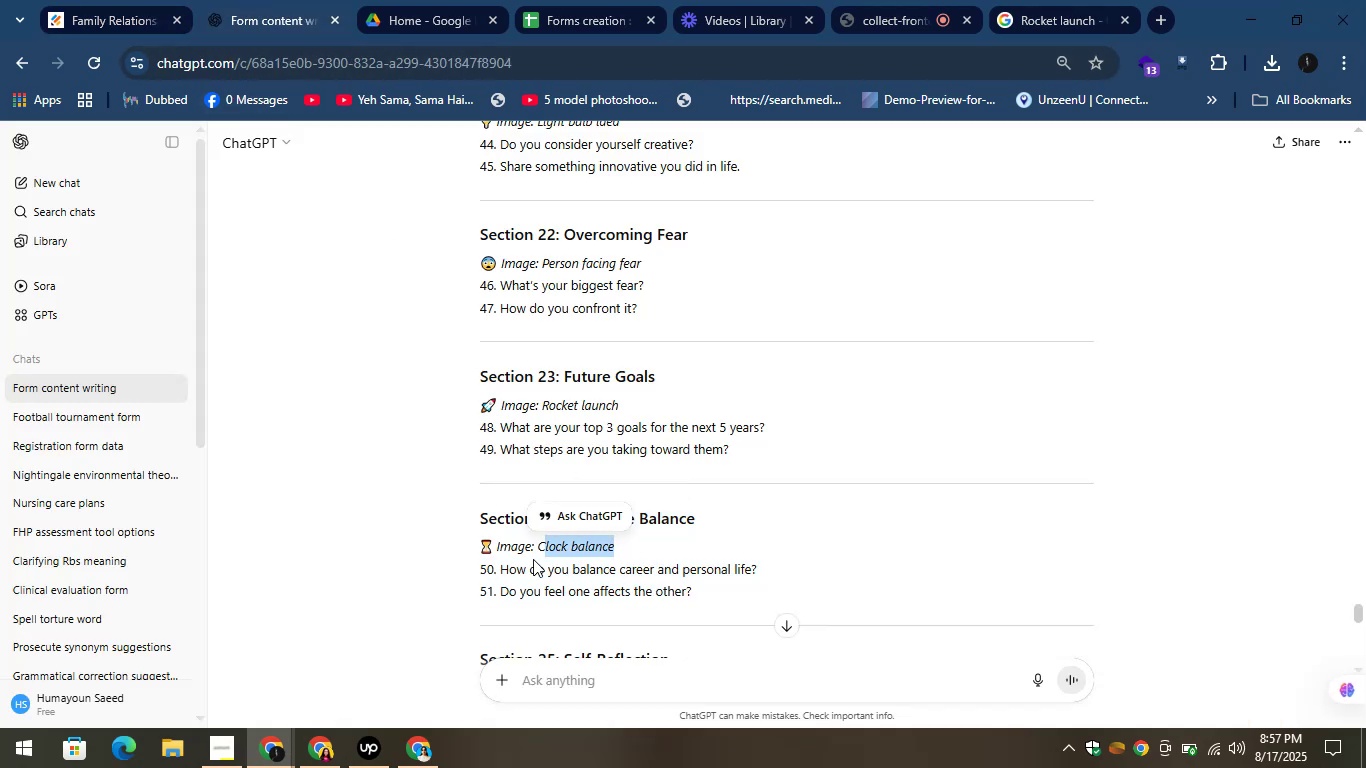 
left_click_drag(start_coordinate=[537, 548], to_coordinate=[640, 554])
 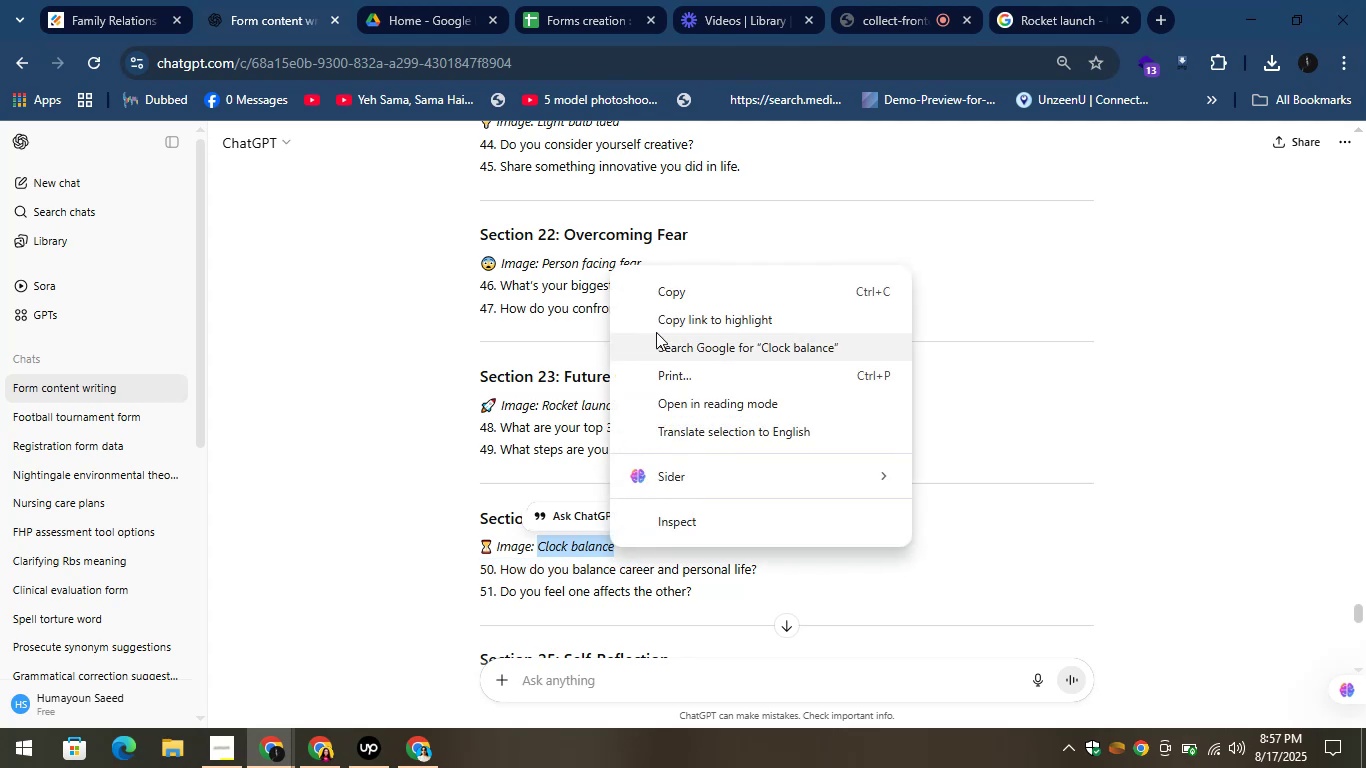 
left_click([666, 301])
 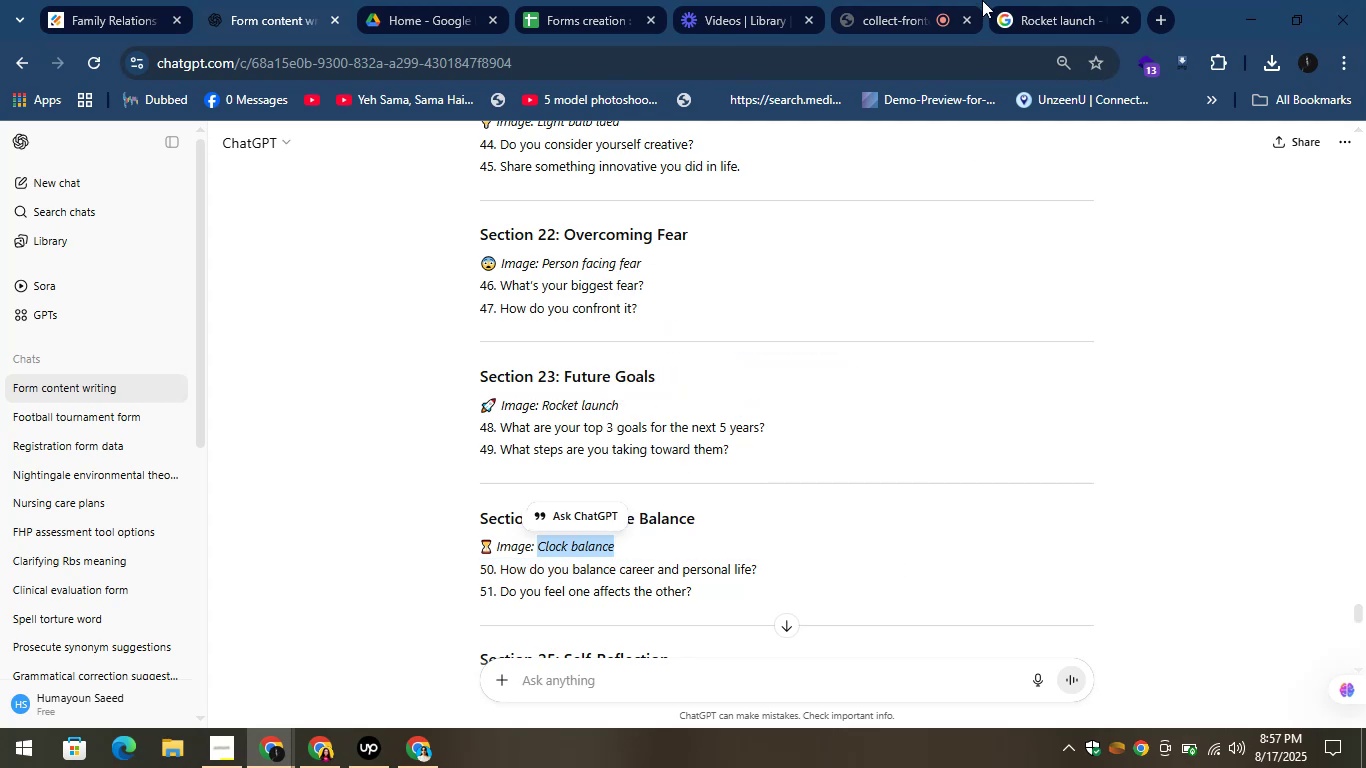 
left_click([1044, 0])
 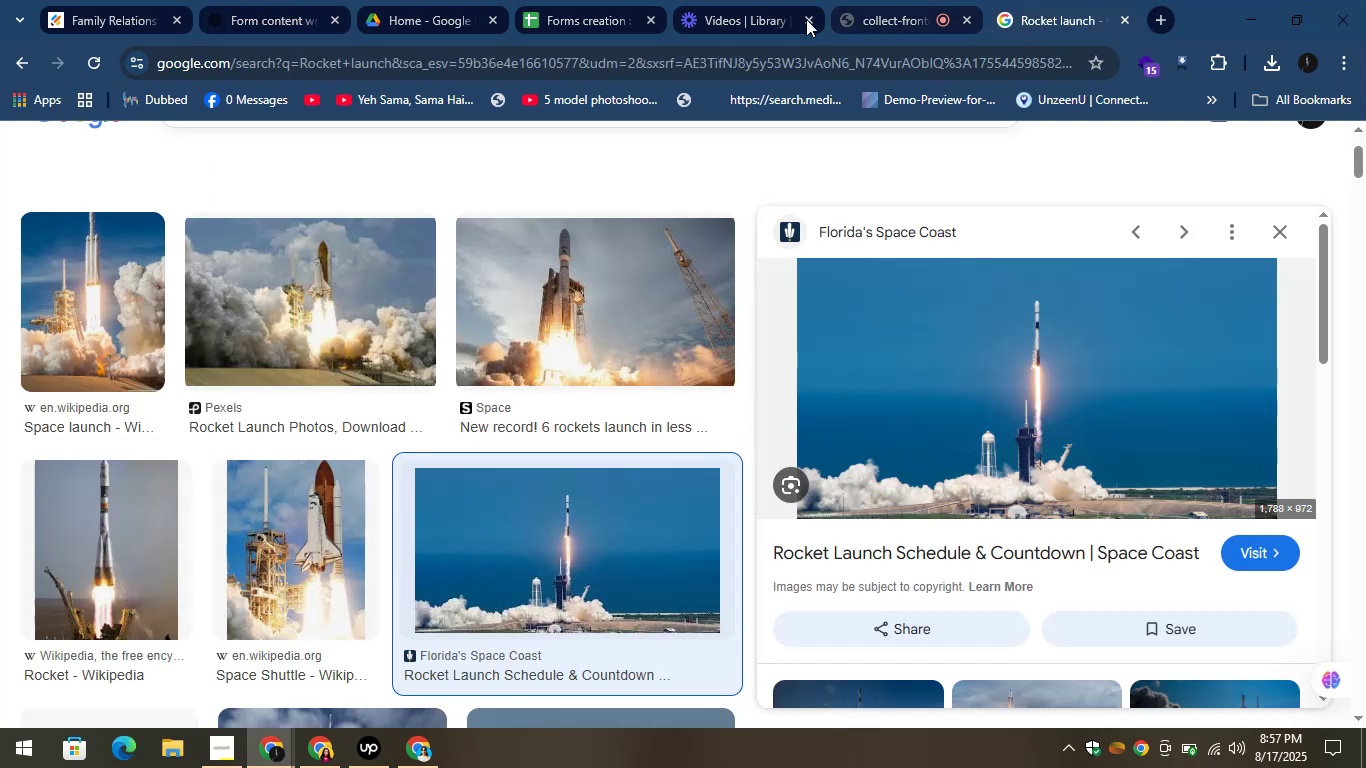 
scroll: coordinate [551, 343], scroll_direction: up, amount: 3.0
 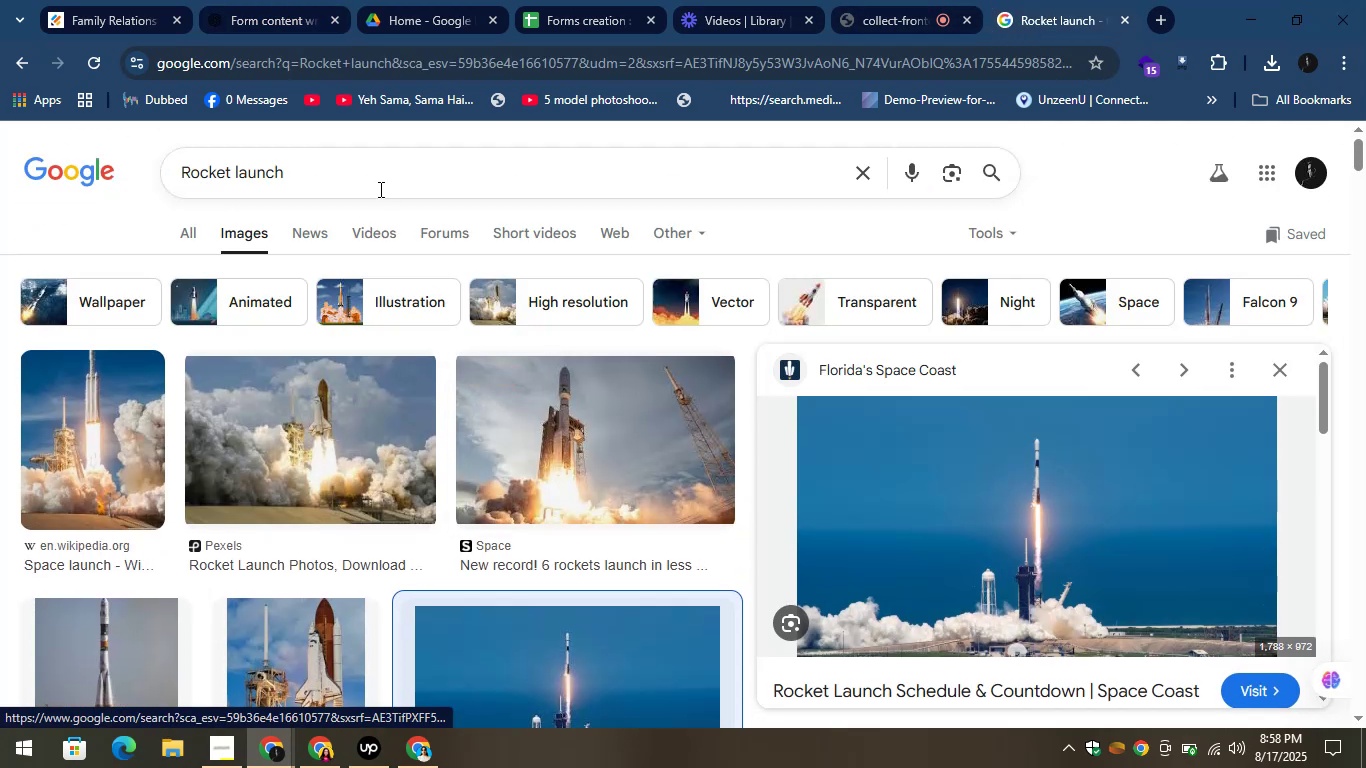 
left_click_drag(start_coordinate=[342, 178], to_coordinate=[180, 192])
 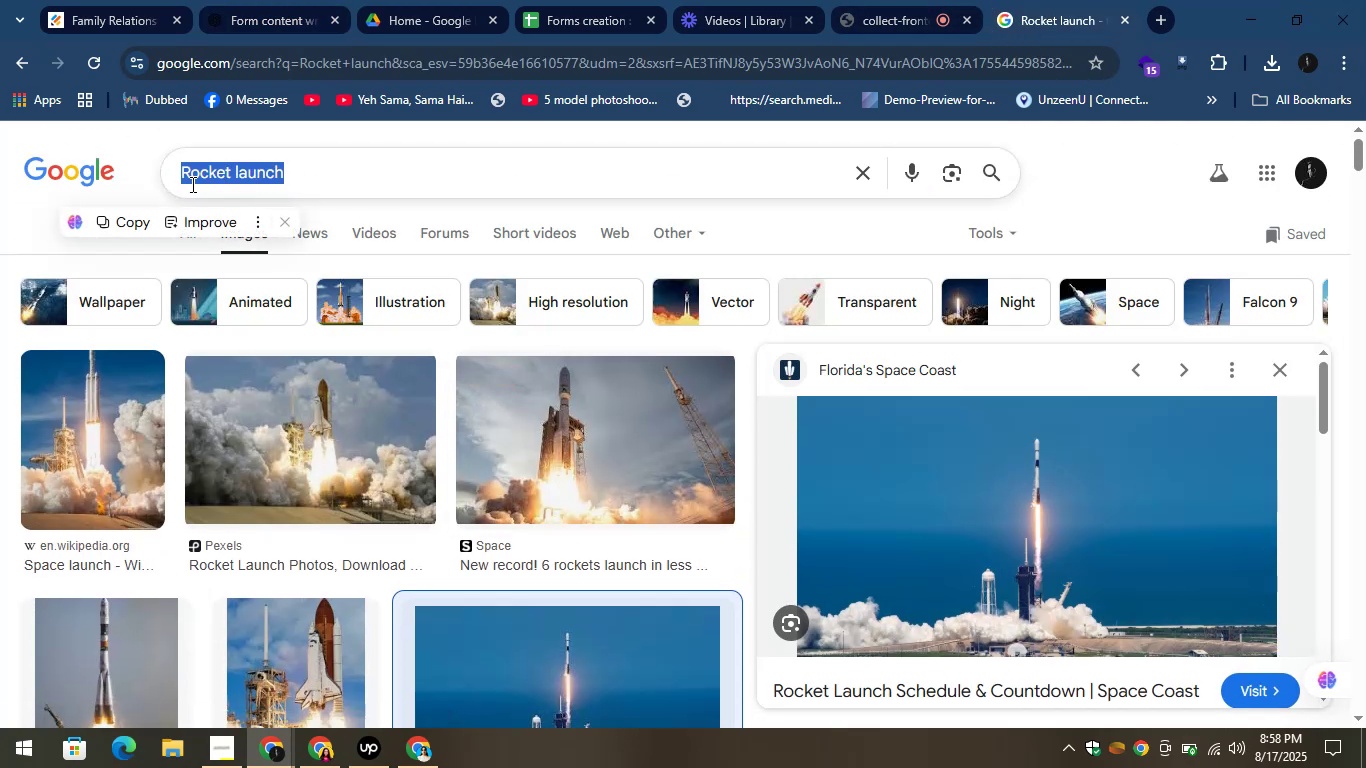 
right_click([194, 179])
 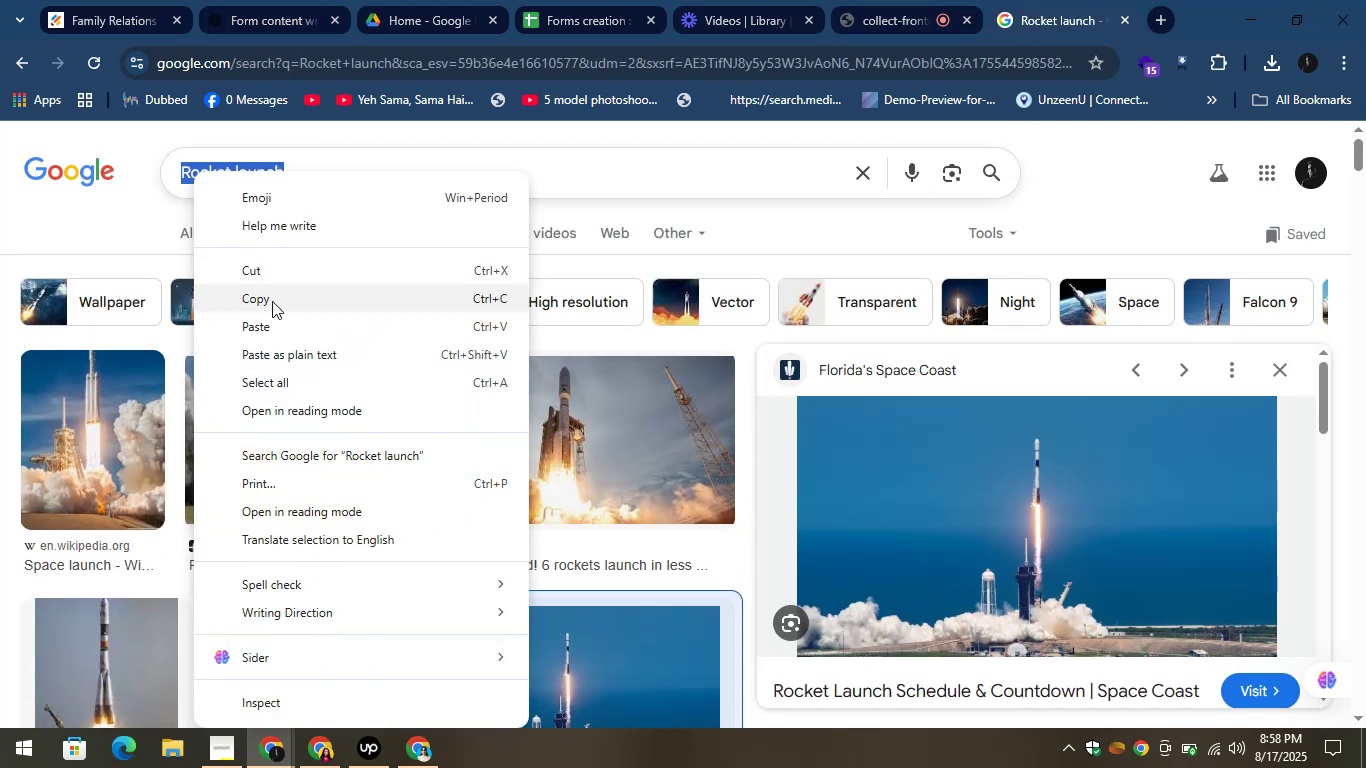 
left_click([279, 324])
 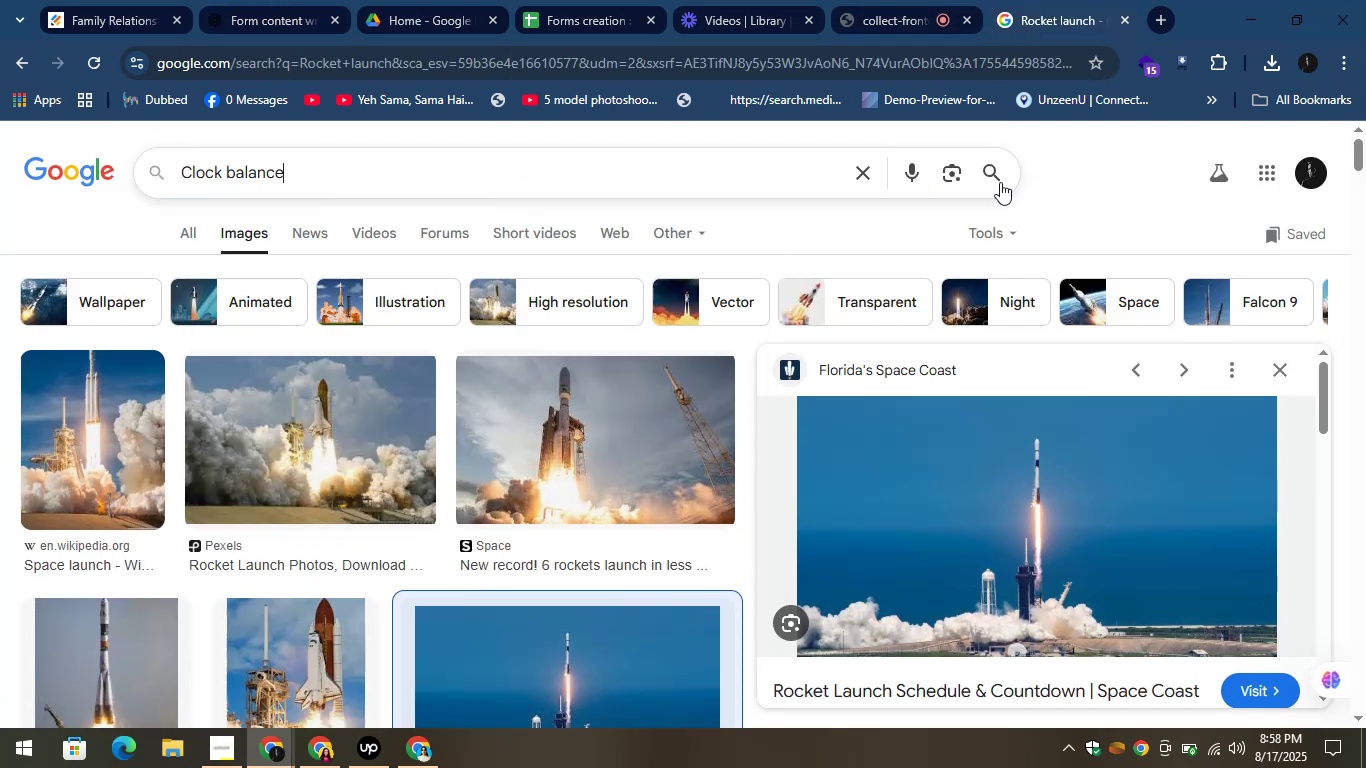 
left_click([994, 181])
 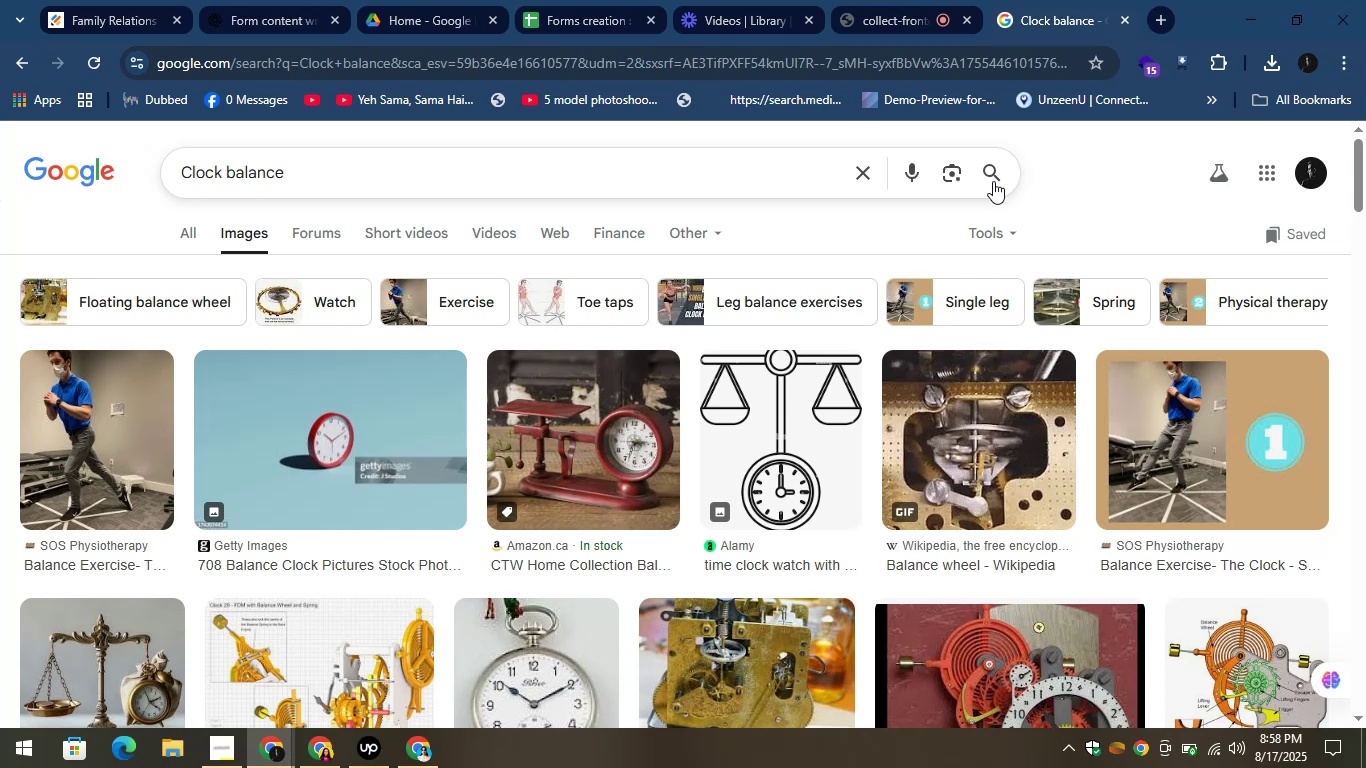 
wait(36.02)
 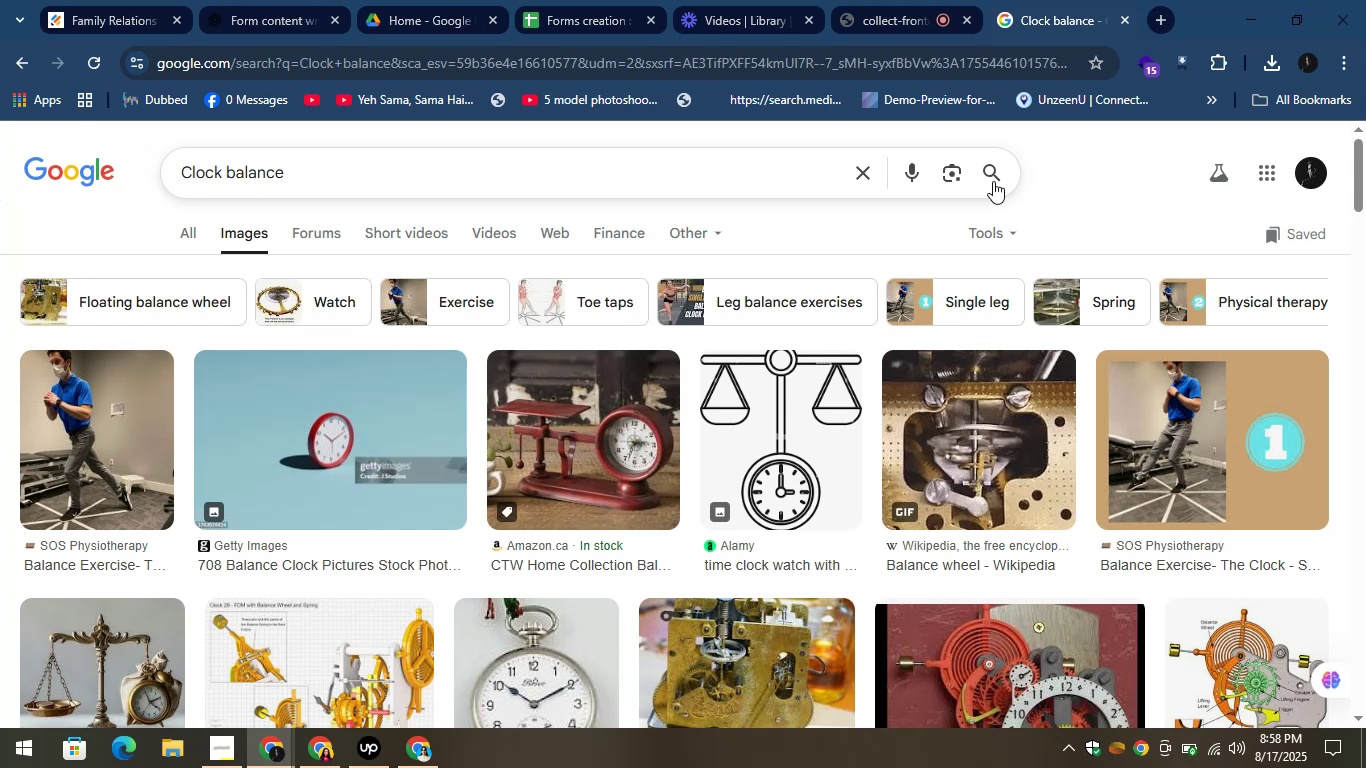 
scroll: coordinate [345, 458], scroll_direction: down, amount: 4.0
 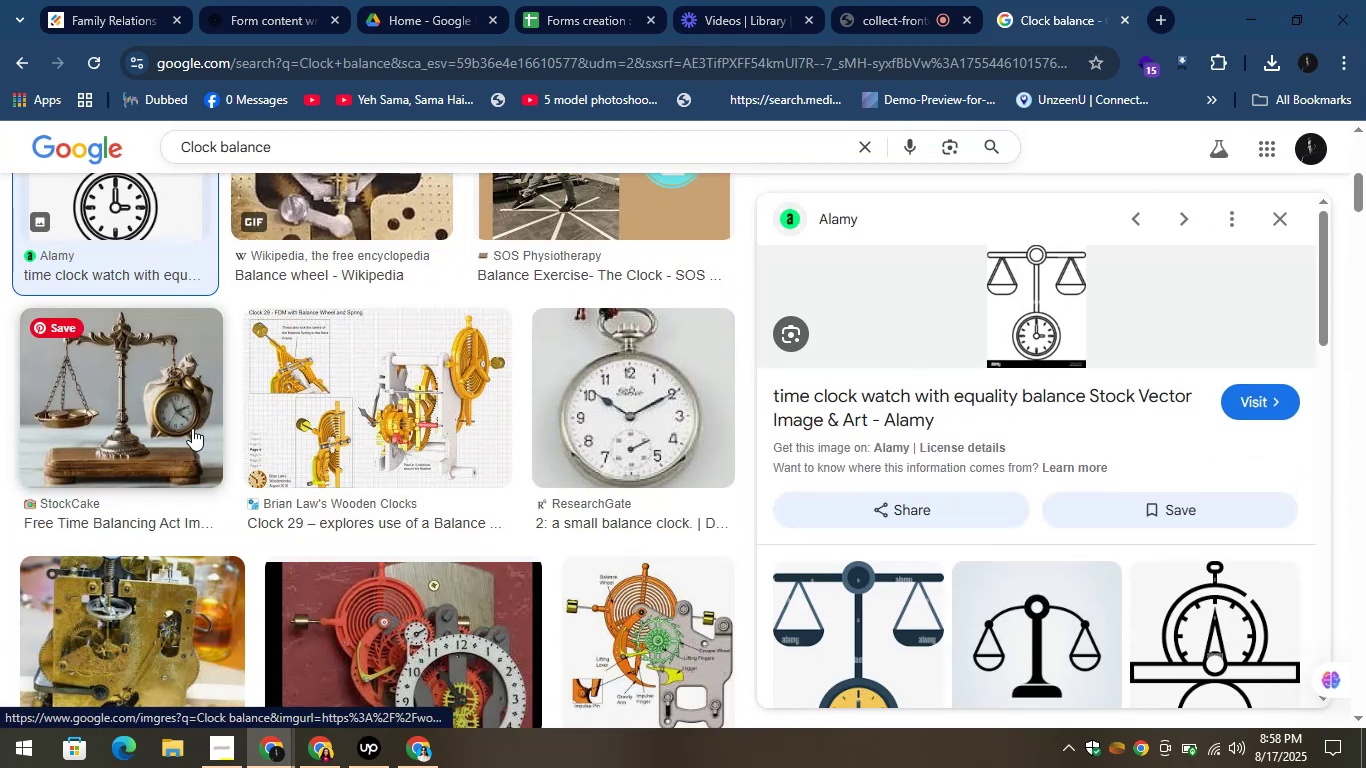 
left_click([101, 418])
 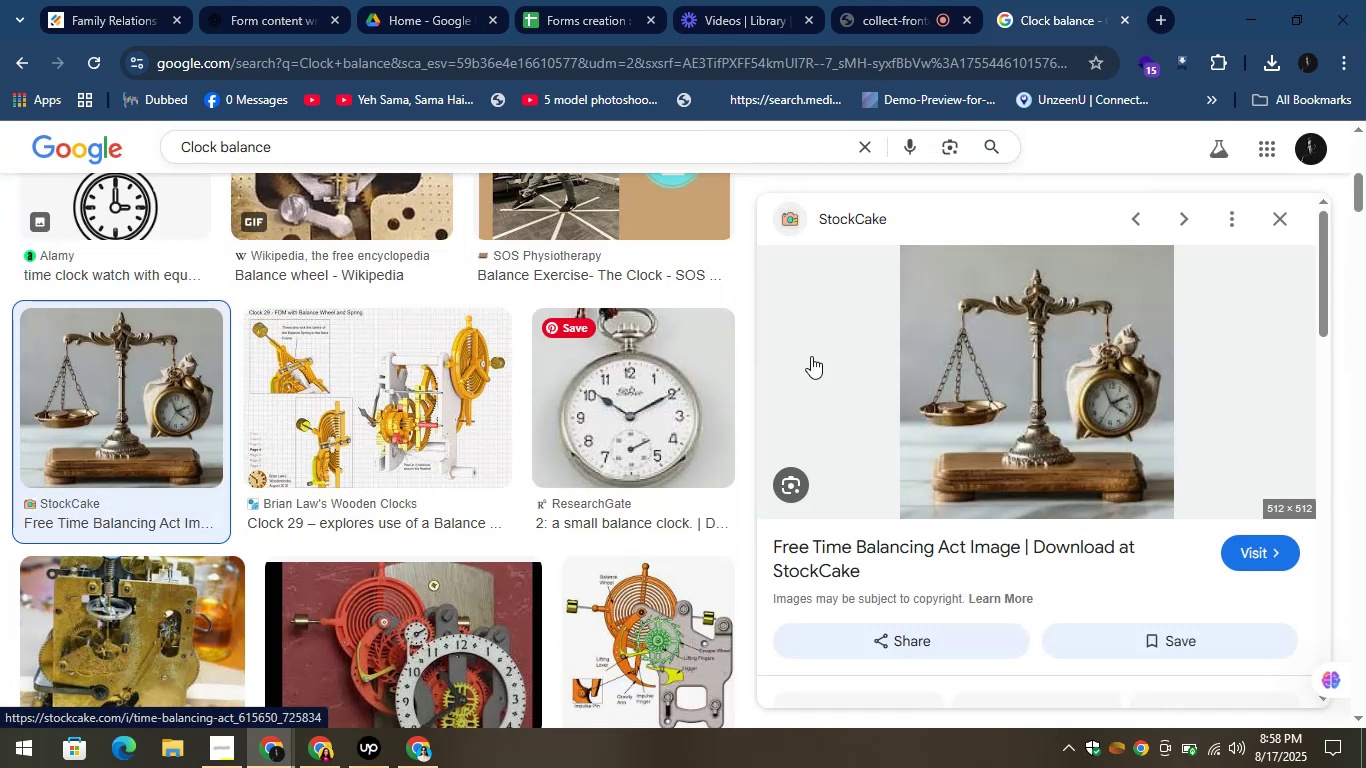 
right_click([1129, 344])
 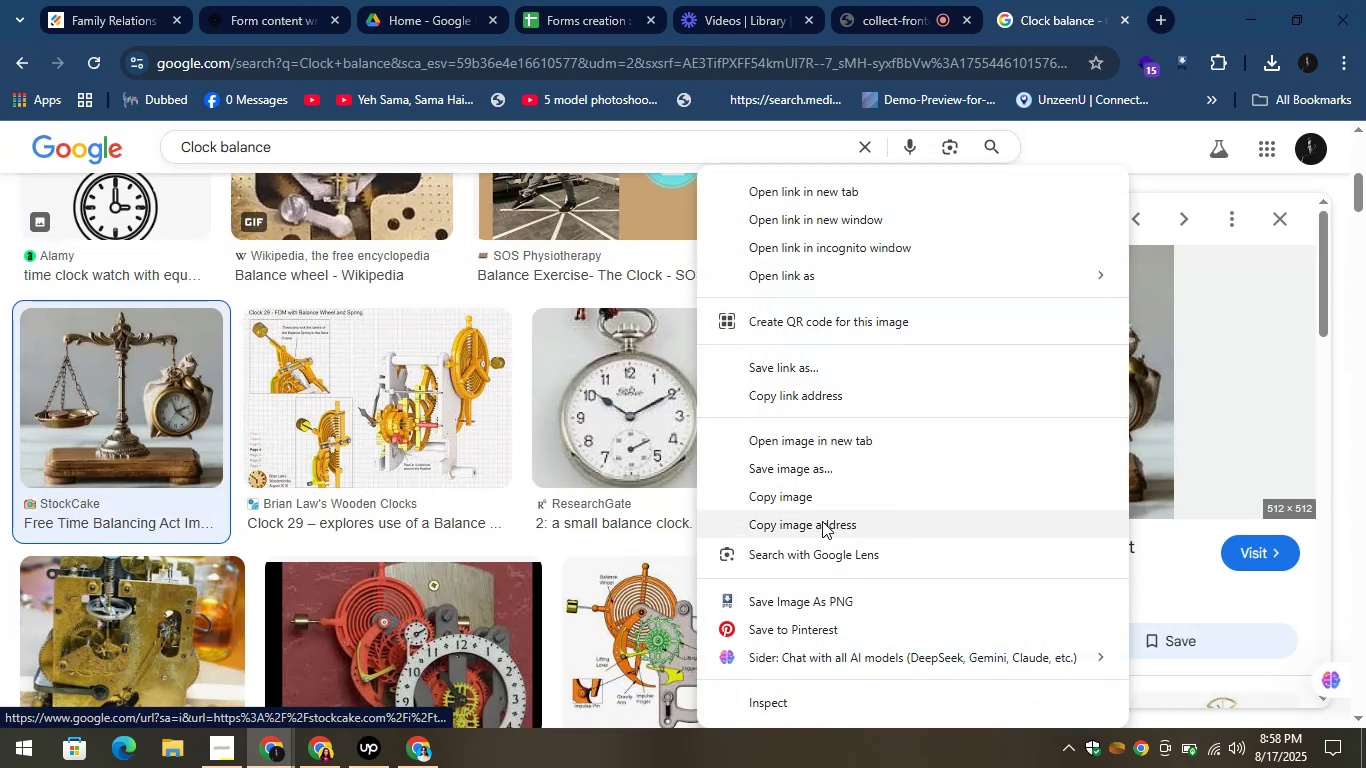 
mouse_move([794, 607])
 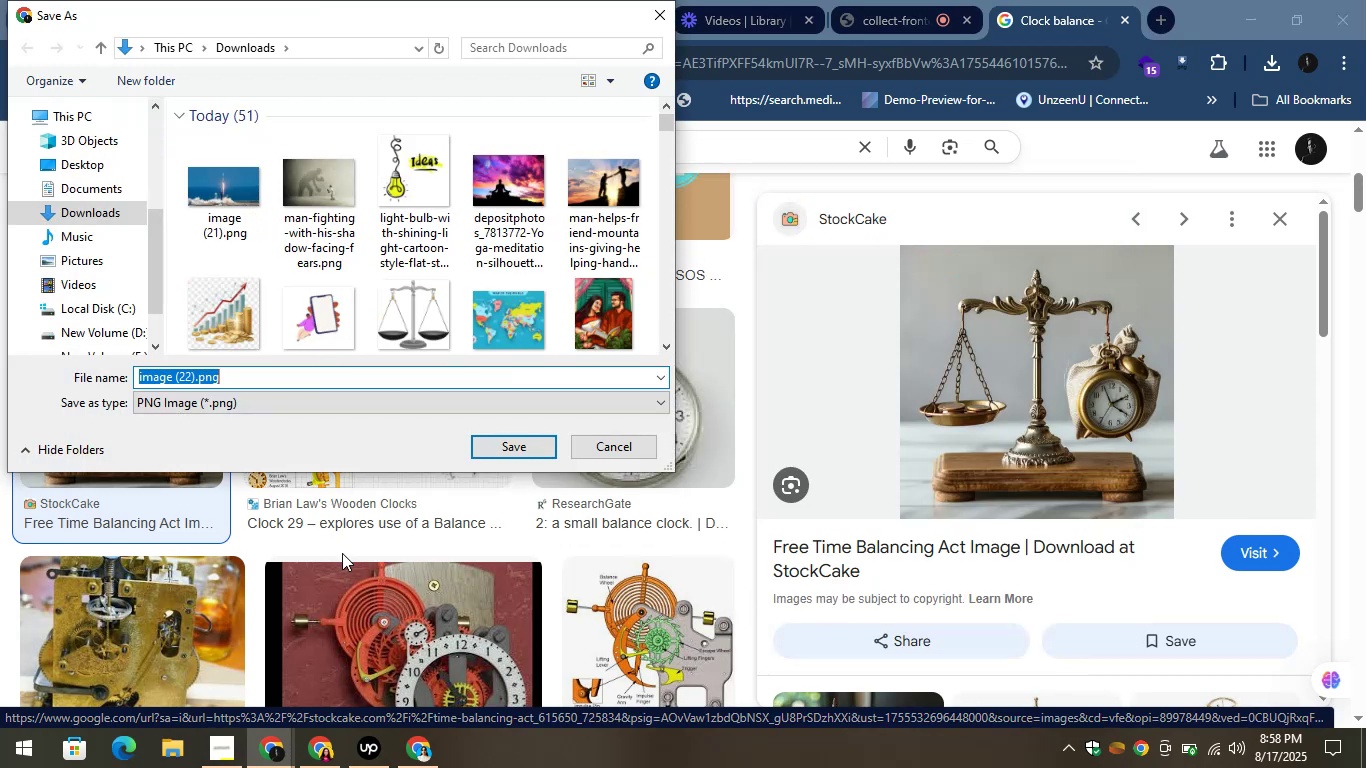 
left_click([493, 447])
 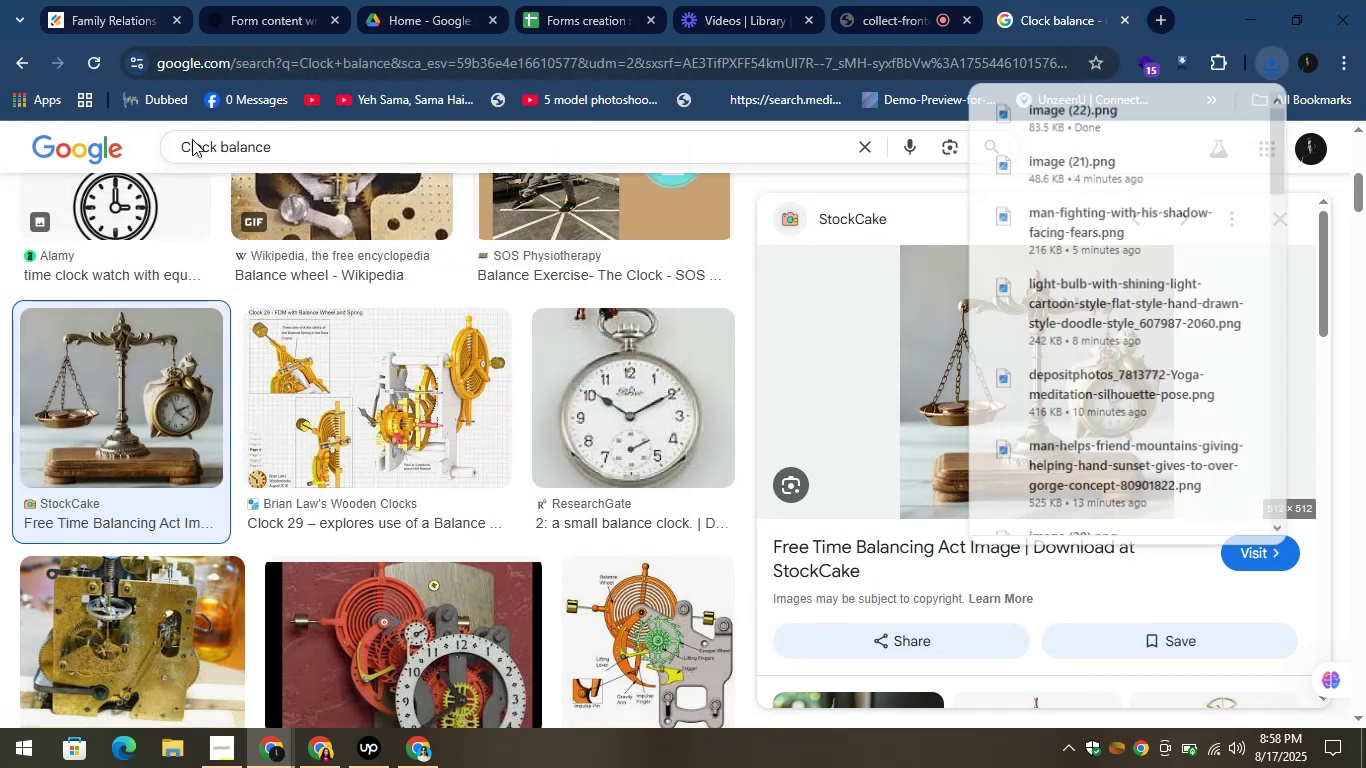 
left_click([126, 0])
 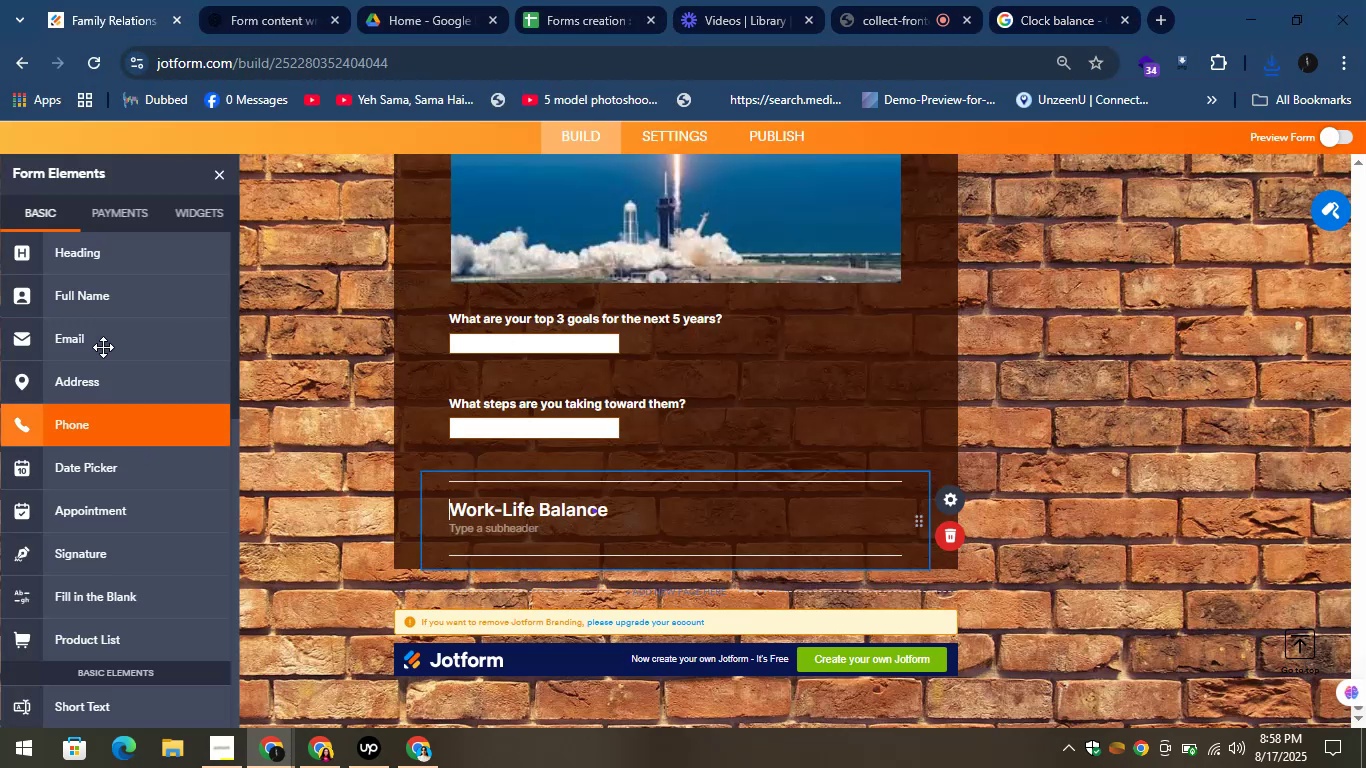 
scroll: coordinate [104, 389], scroll_direction: down, amount: 4.0
 